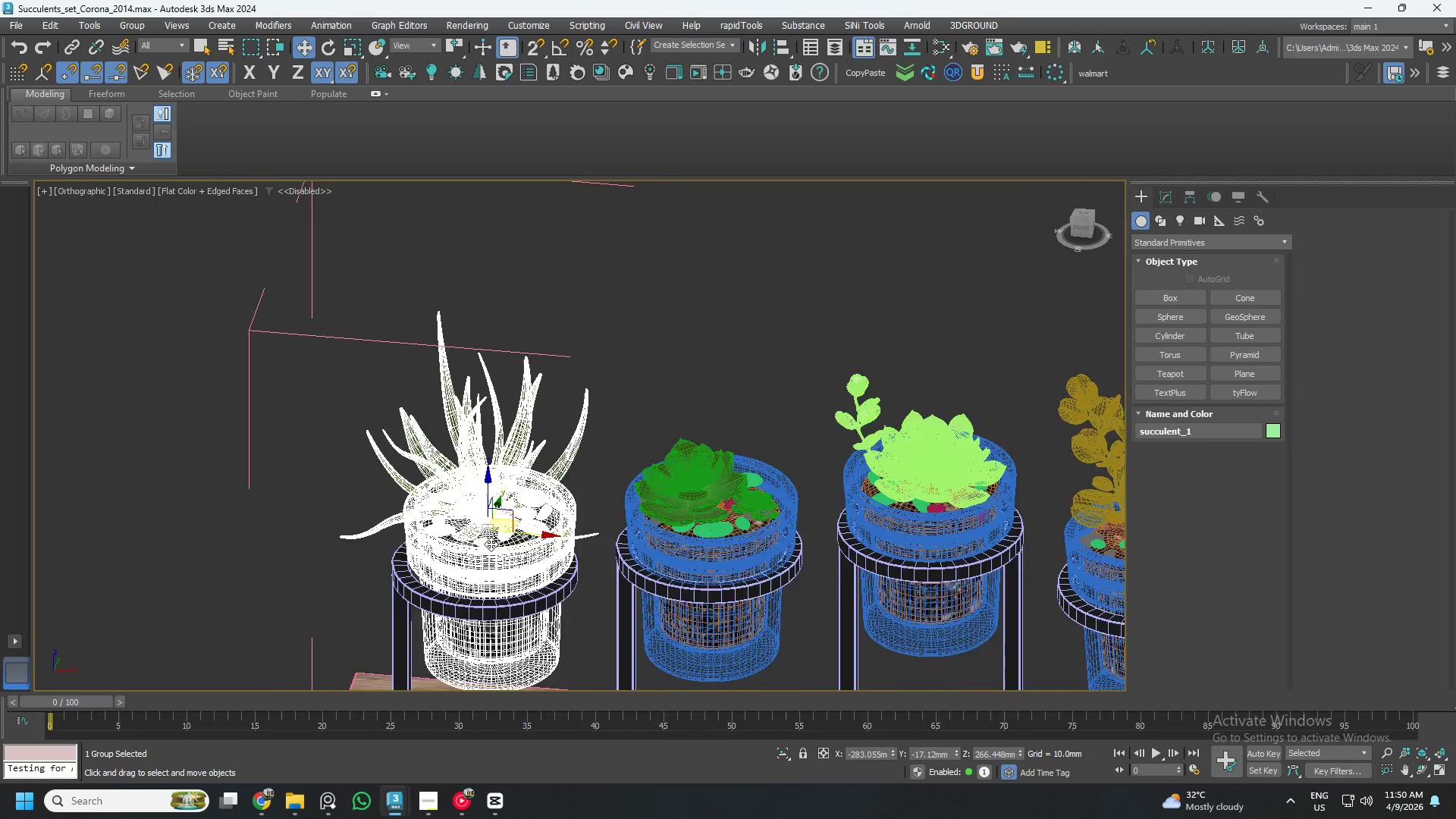 
hold_key(key=AltLeft, duration=0.34)
 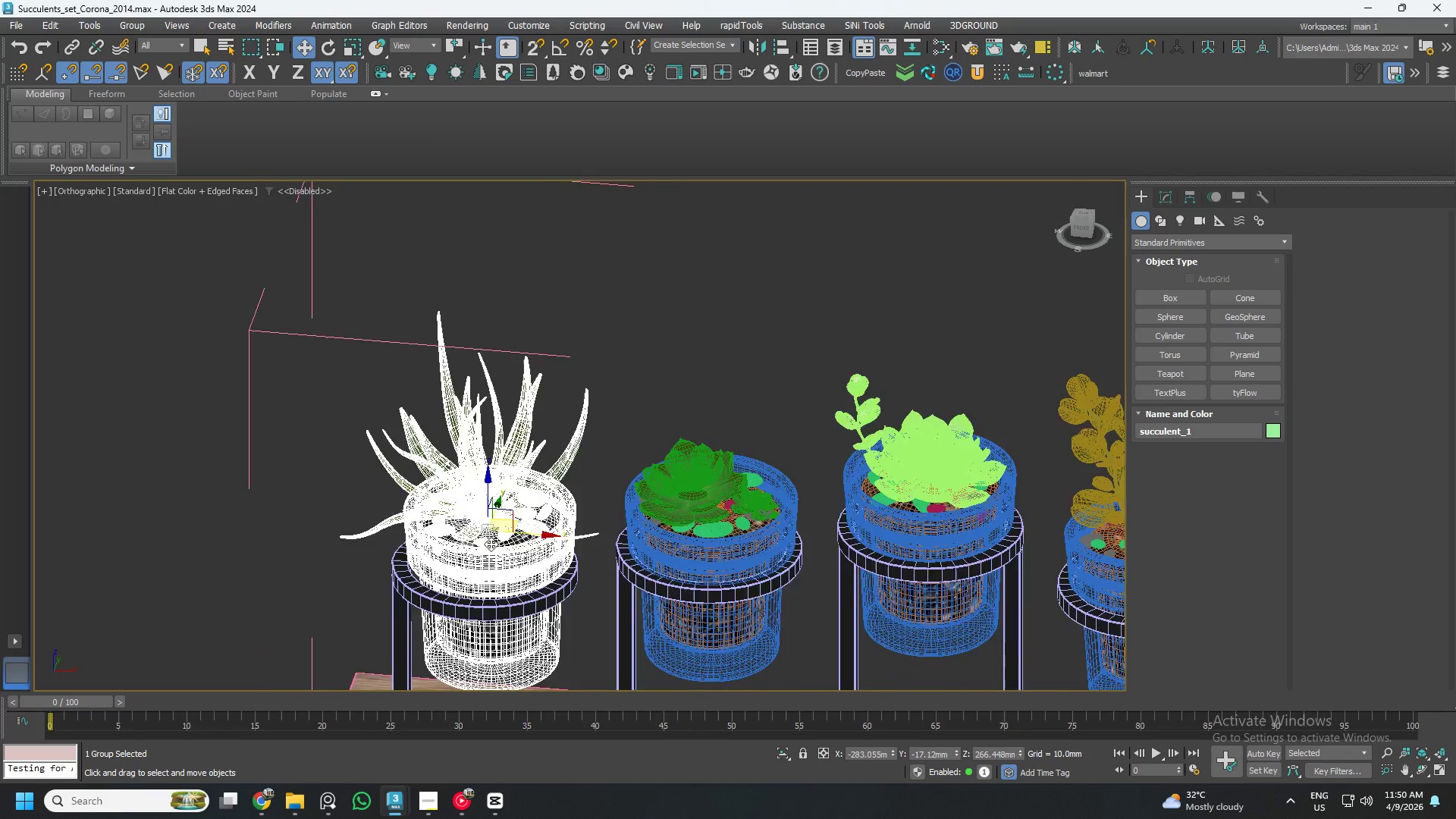 
scroll: coordinate [490, 544], scroll_direction: up, amount: 4.0
 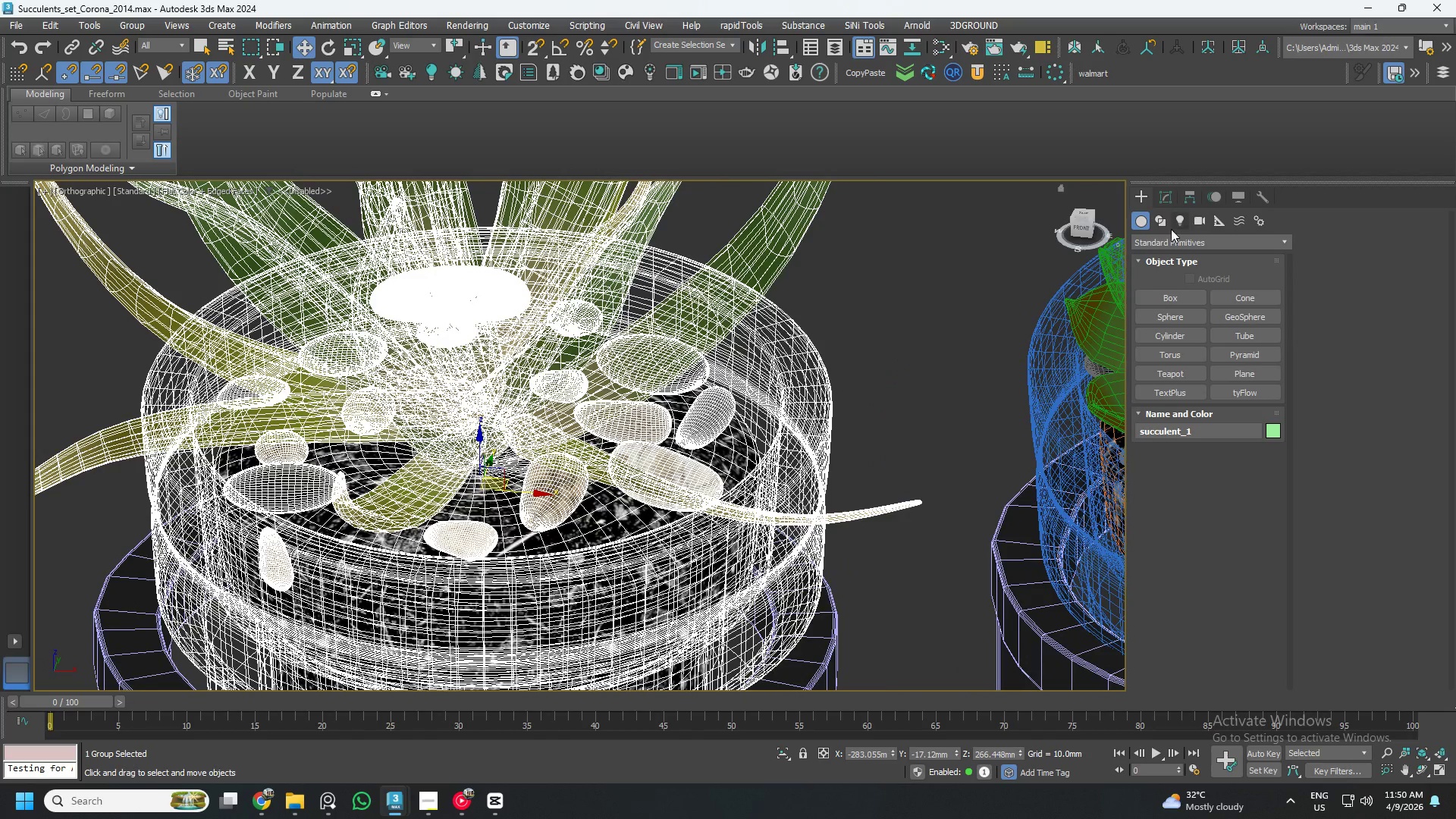 
left_click([1168, 197])
 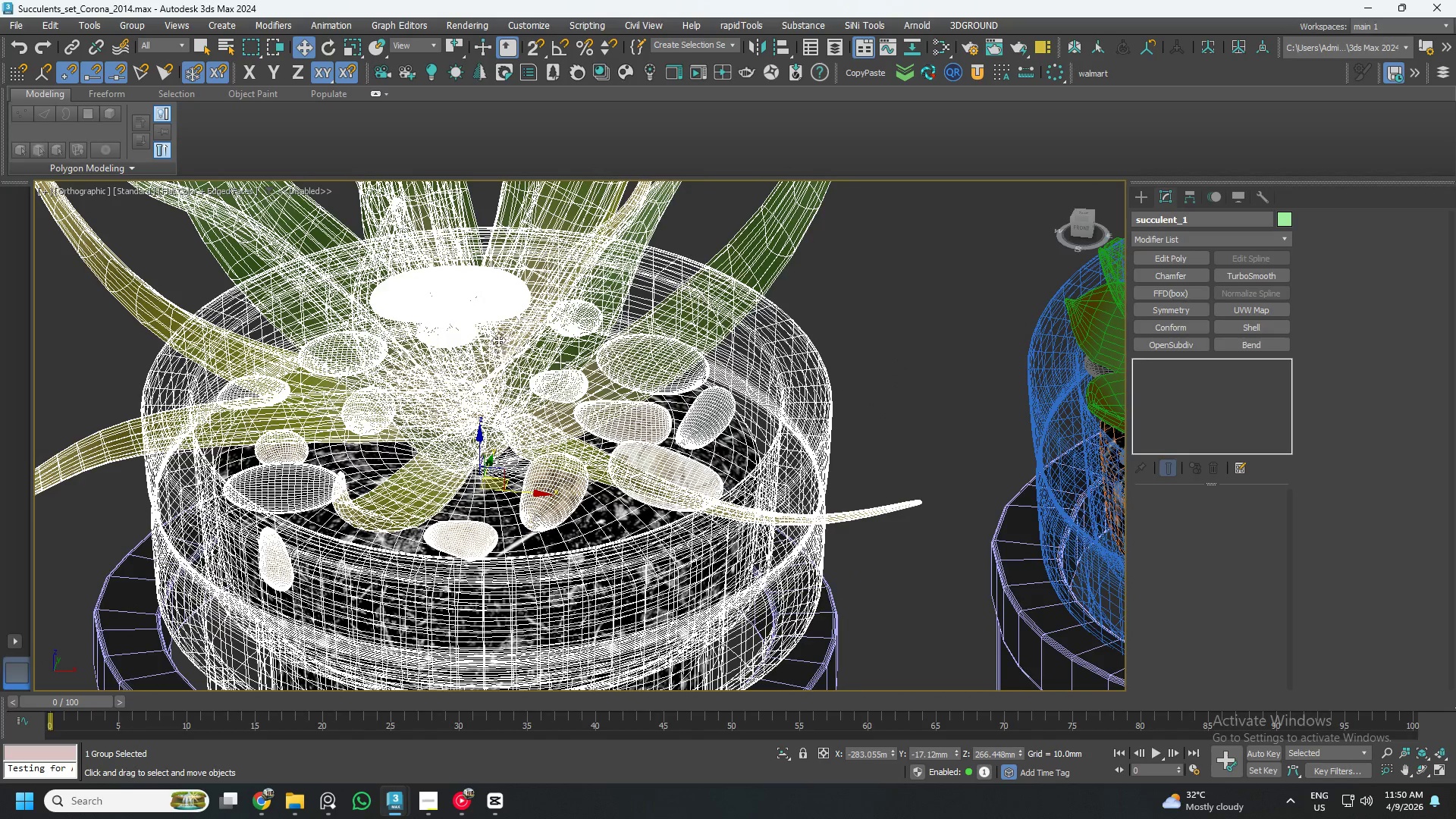 
key(Alt+O)
 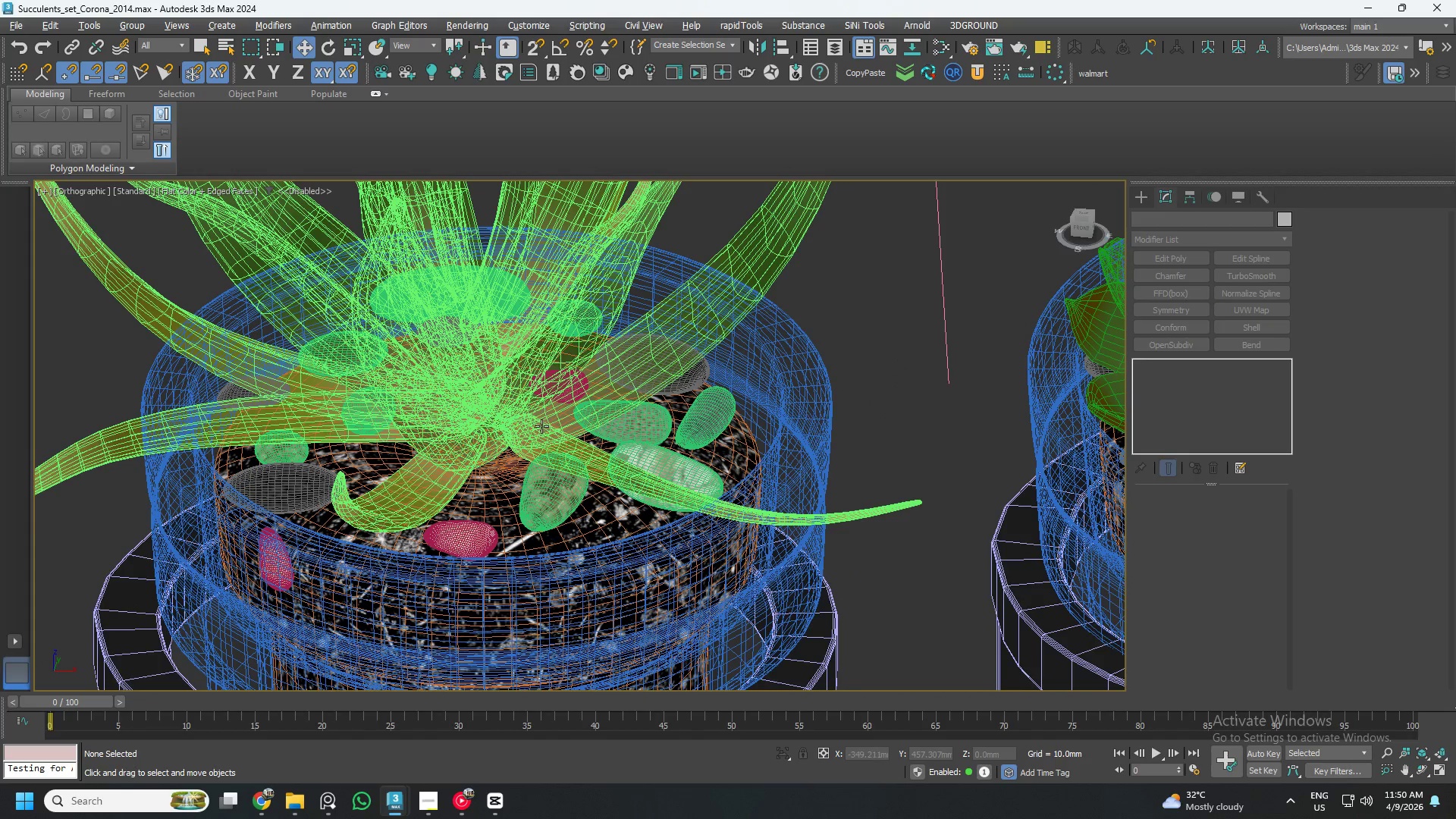 
left_click([515, 432])
 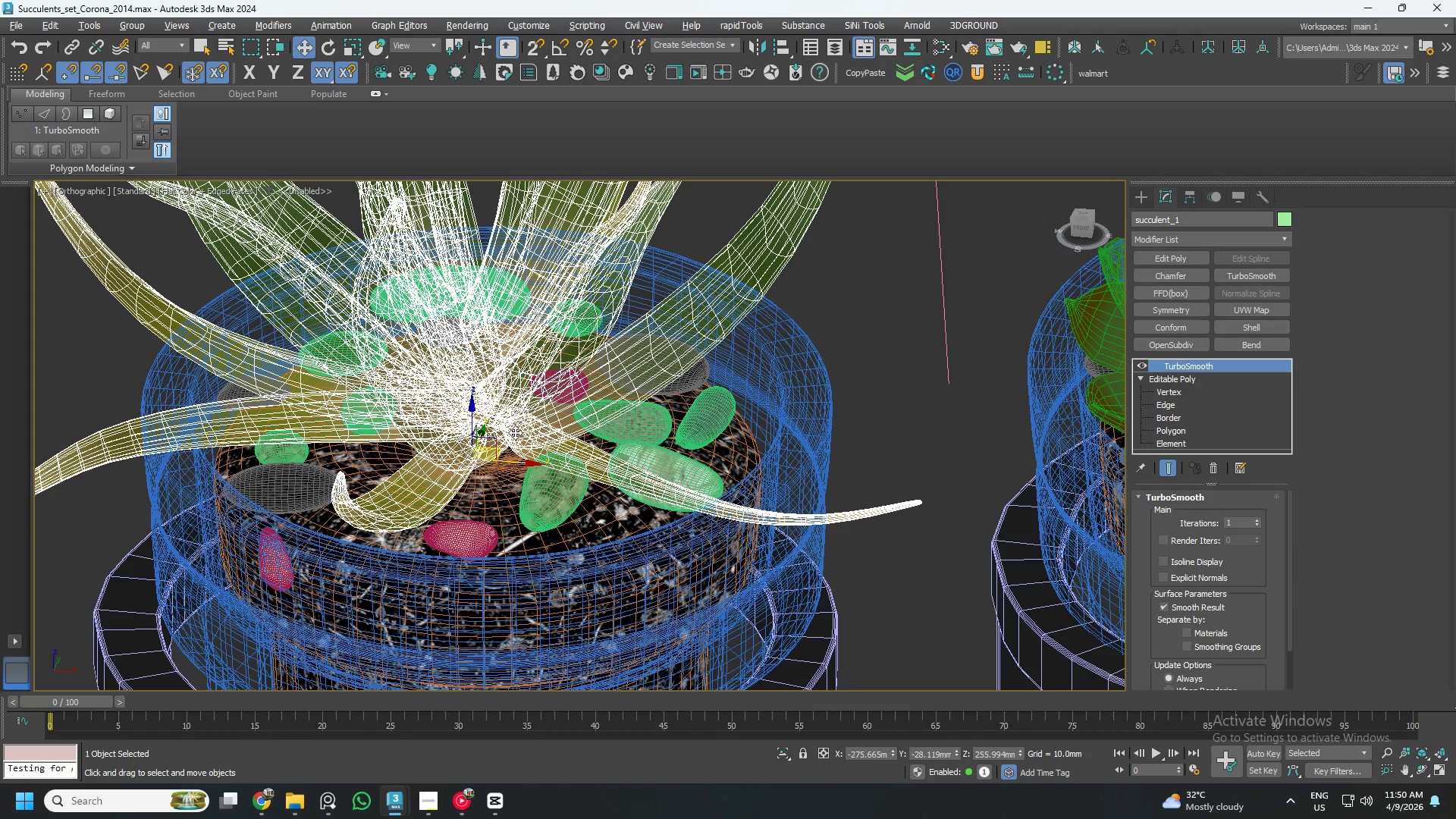 
hold_key(key=AltLeft, duration=0.75)
 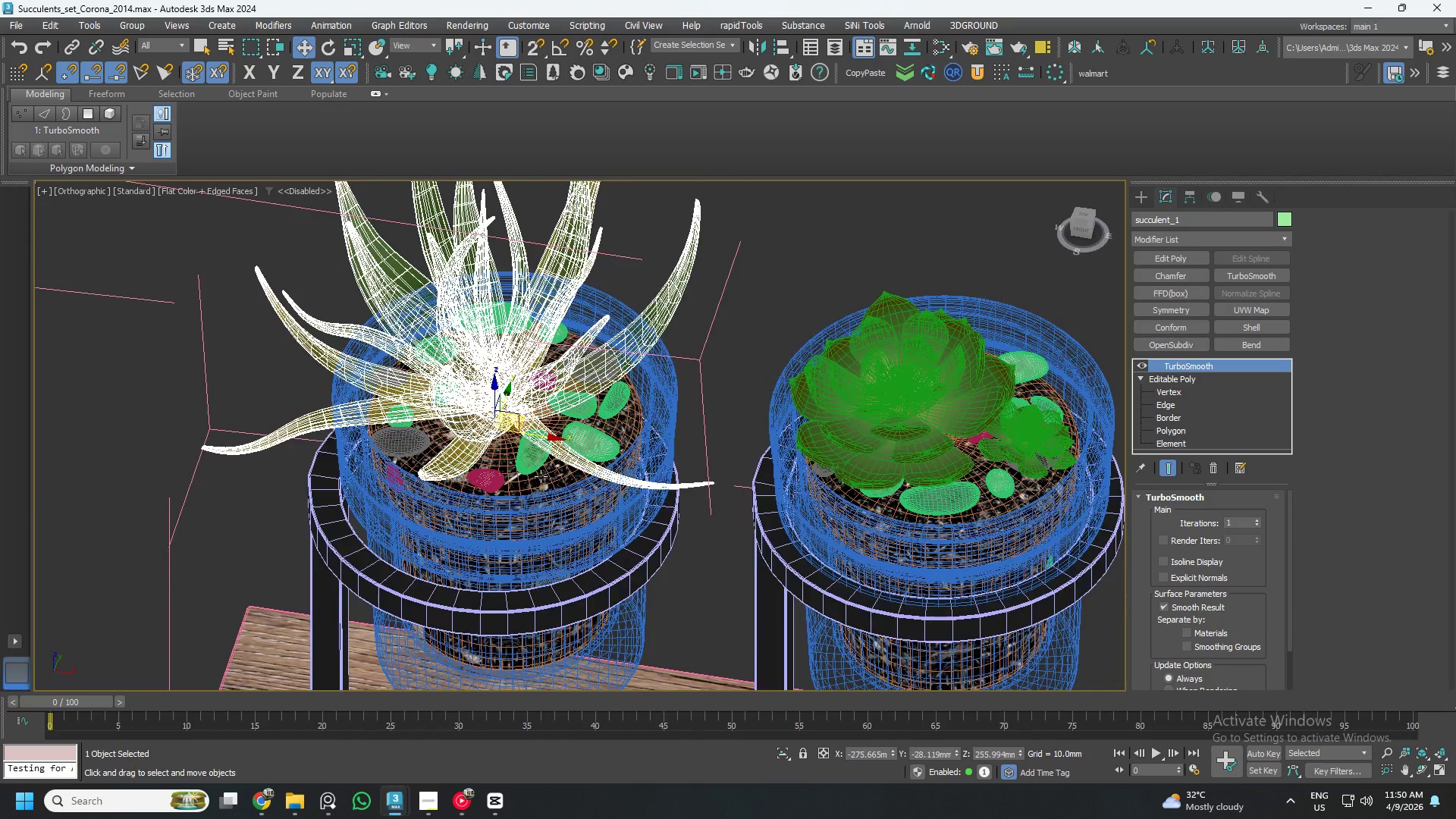 
scroll: coordinate [518, 444], scroll_direction: down, amount: 2.0
 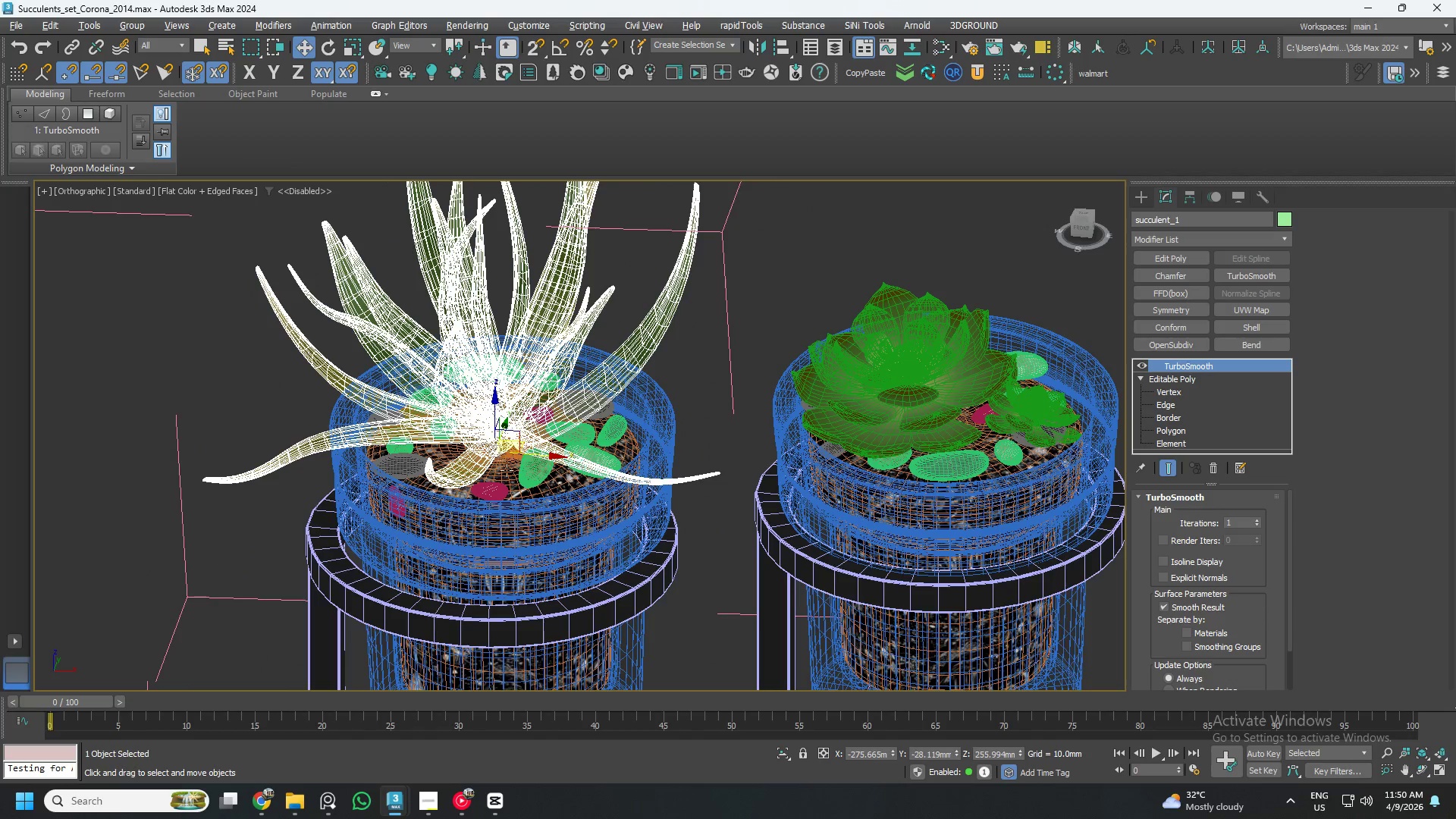 
scroll: coordinate [512, 443], scroll_direction: up, amount: 5.0
 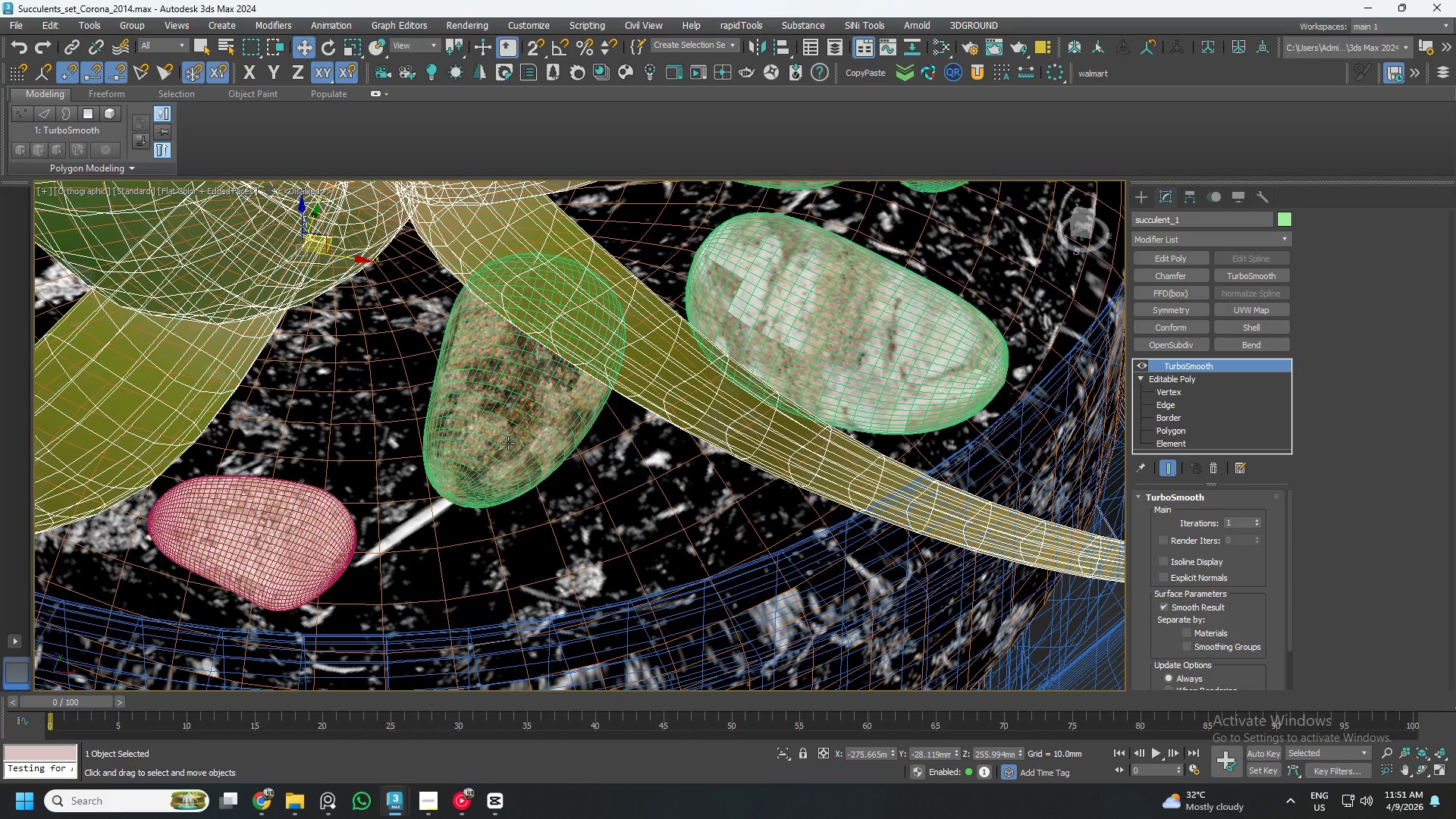 
key(F4)
 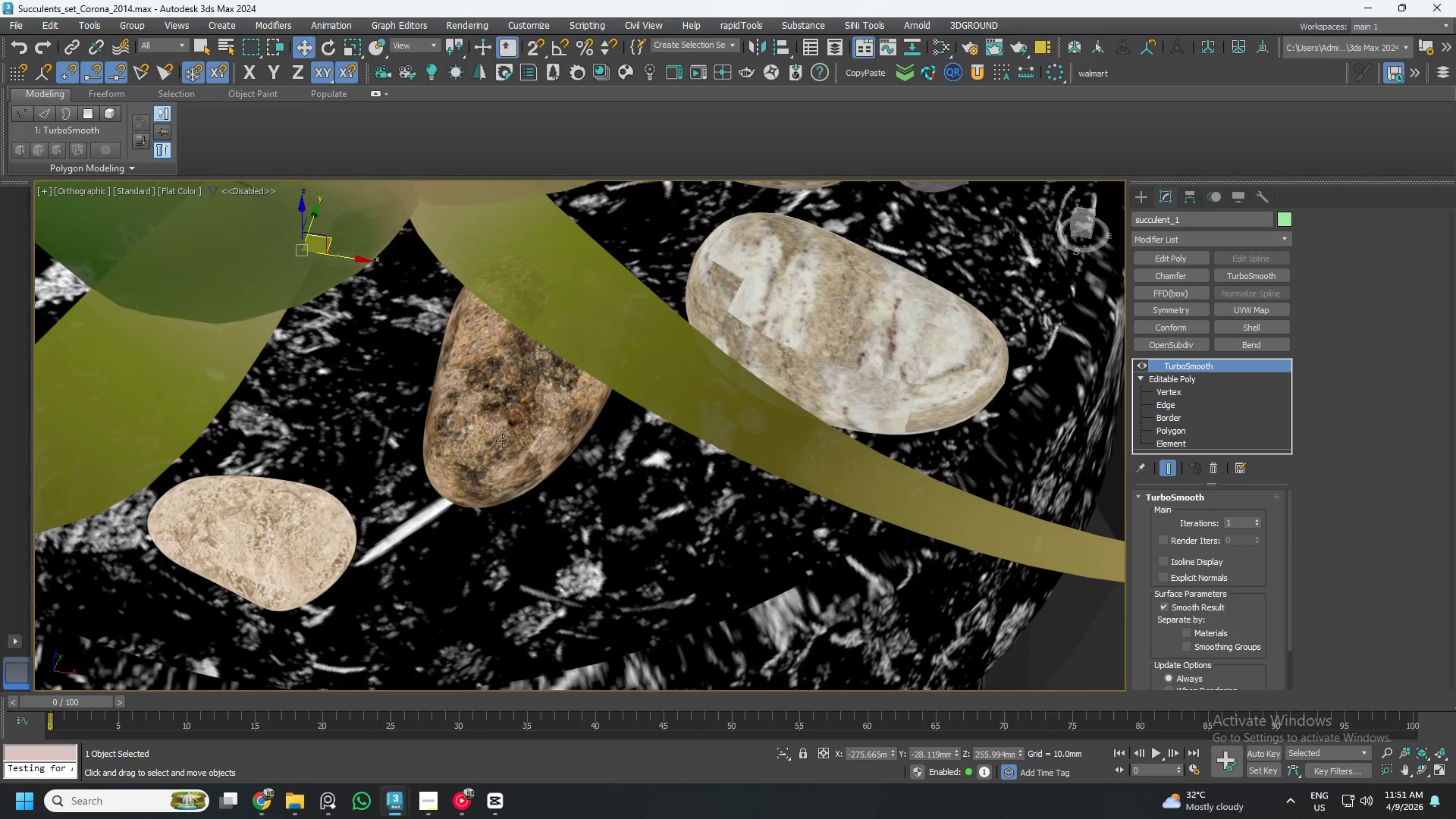 
scroll: coordinate [504, 441], scroll_direction: down, amount: 3.0
 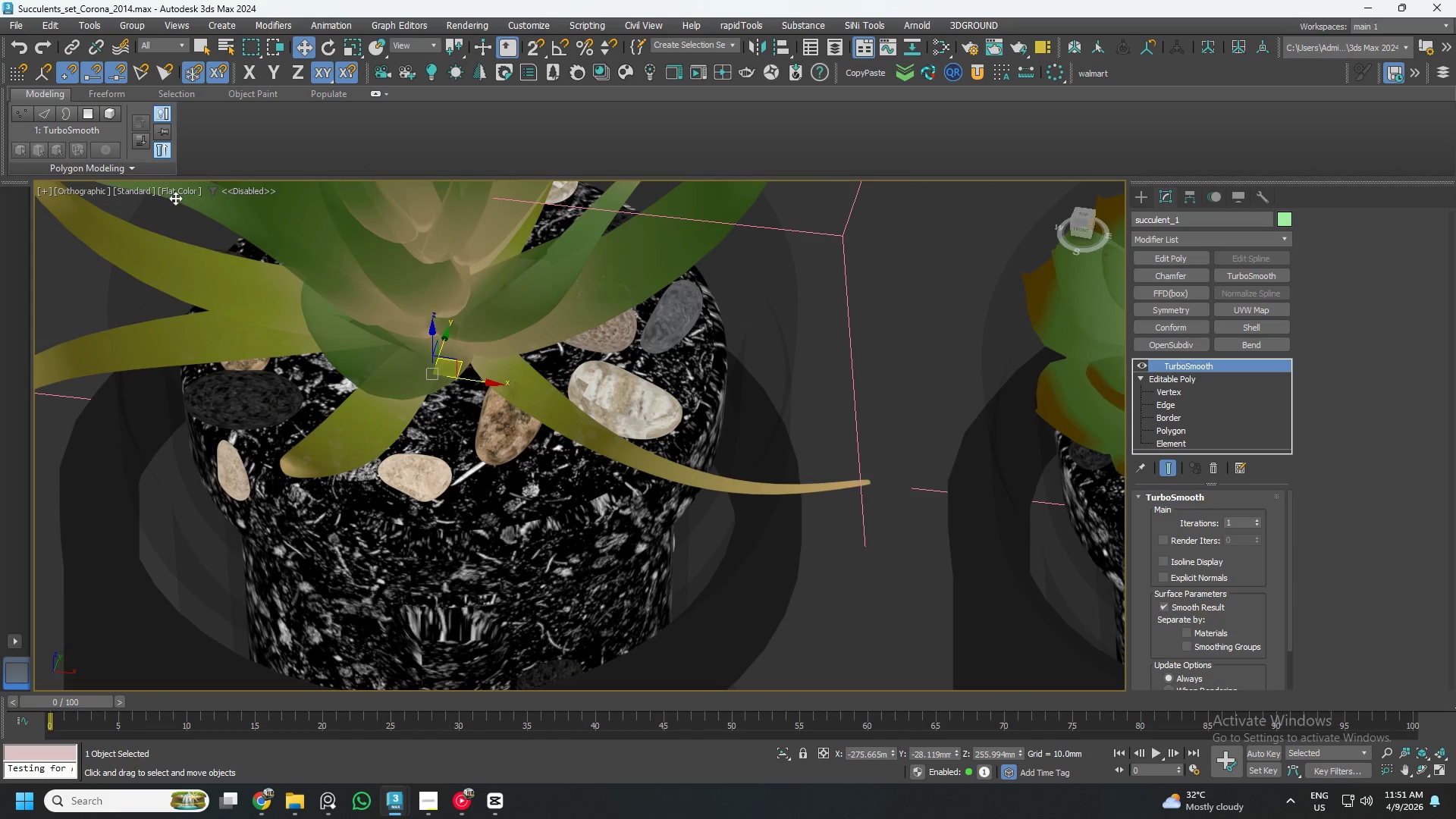 
left_click([212, 190])
 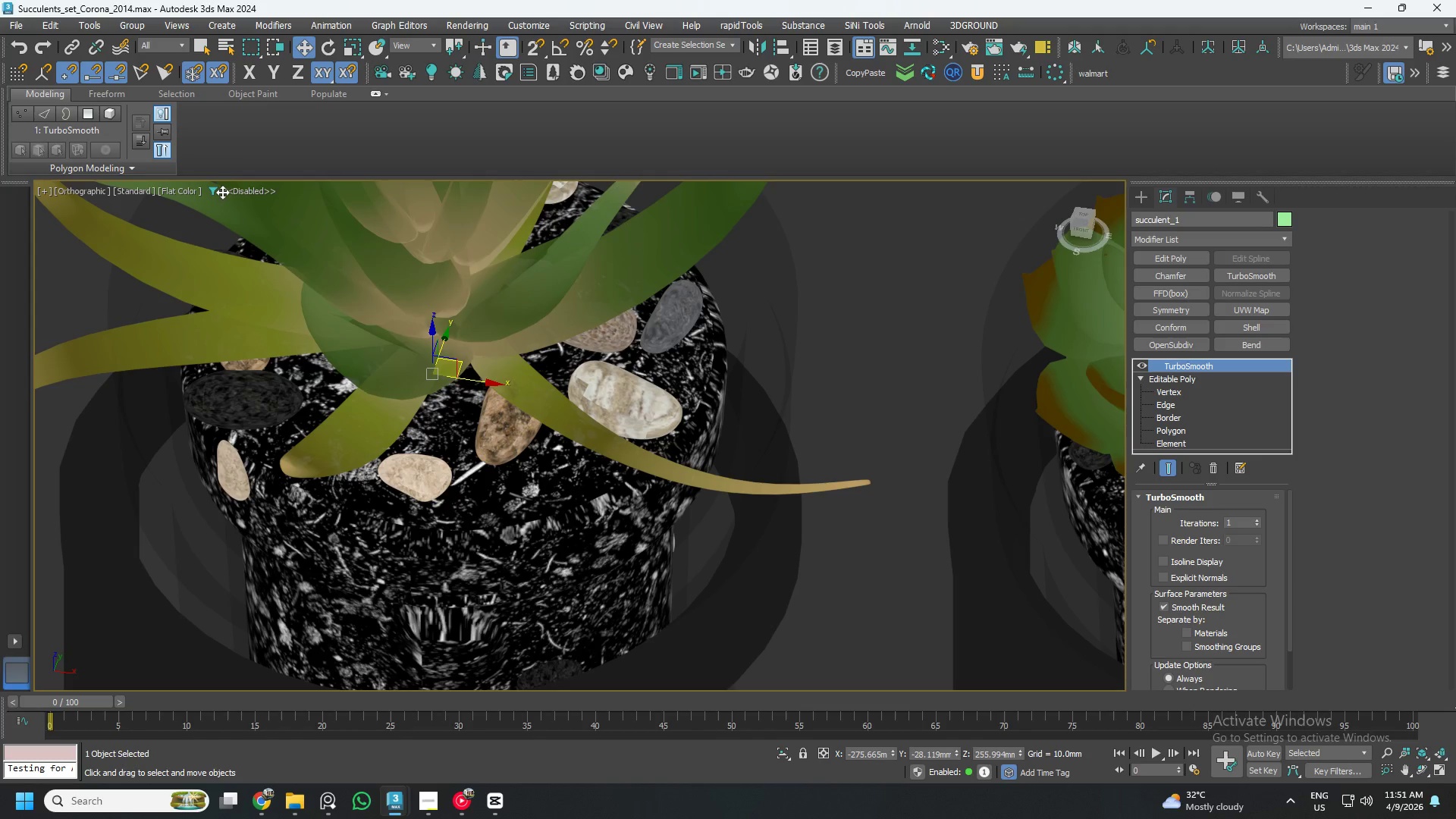 
left_click([235, 194])
 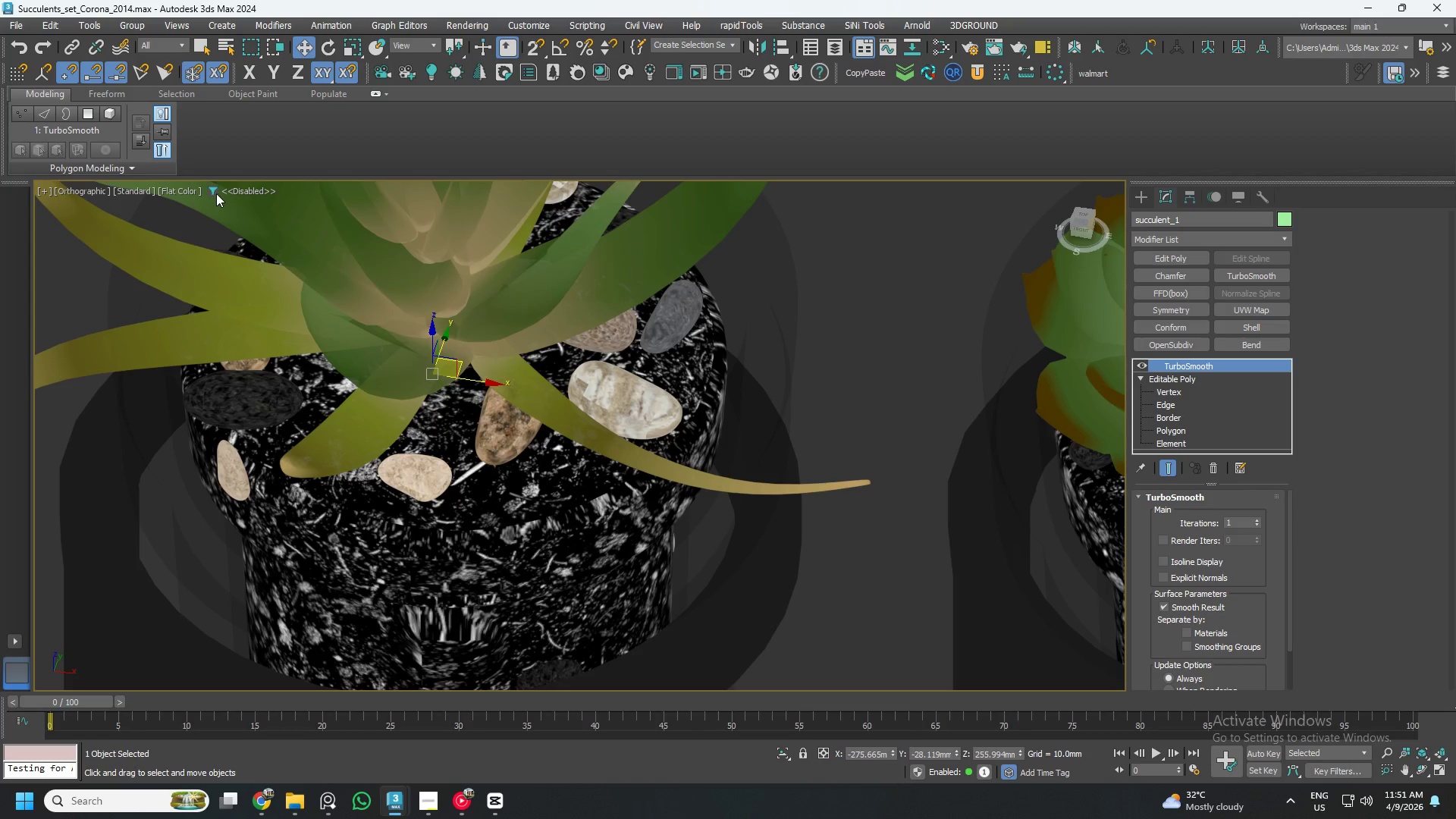 
left_click([214, 191])
 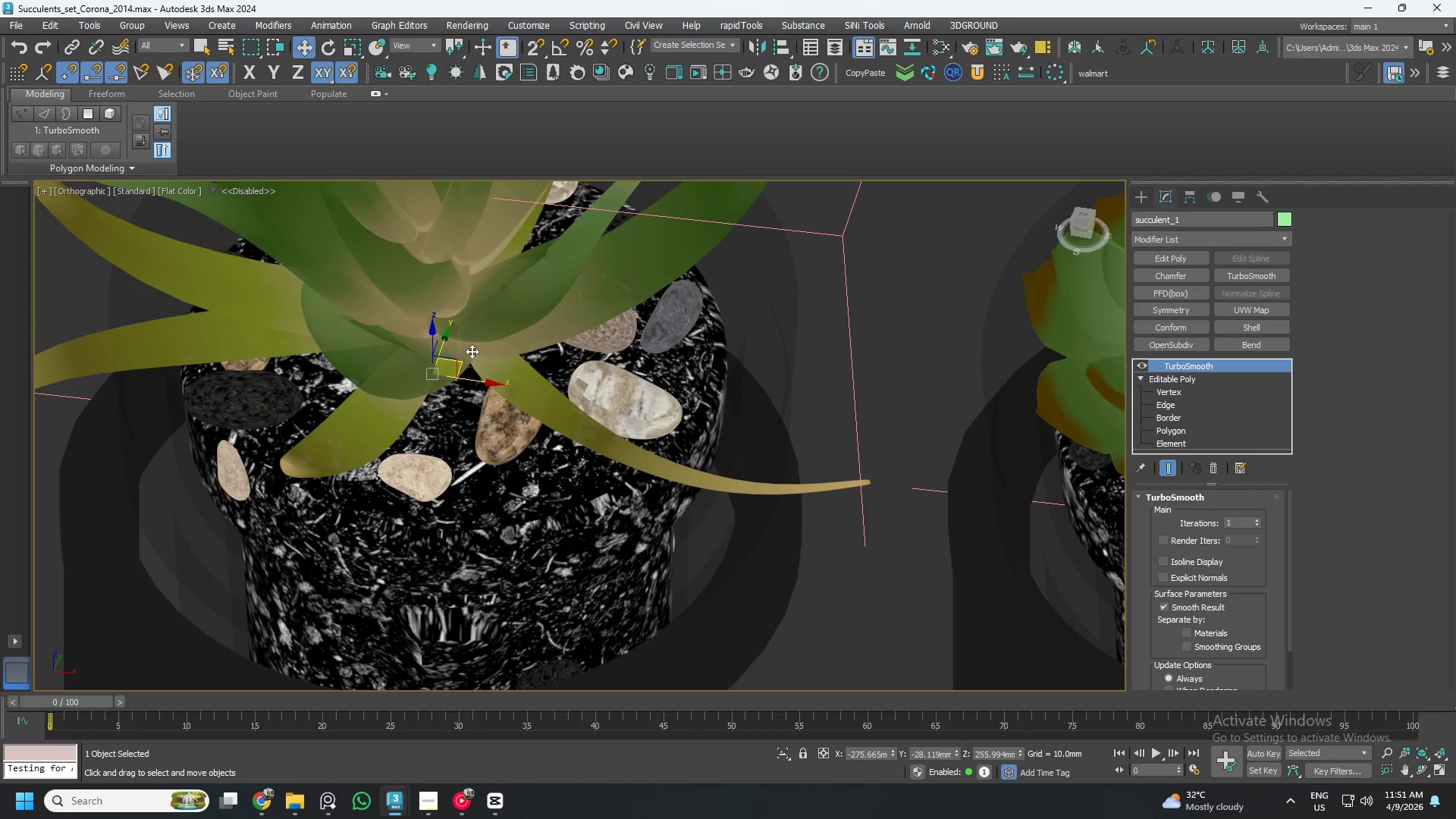 
scroll: coordinate [511, 387], scroll_direction: down, amount: 1.0
 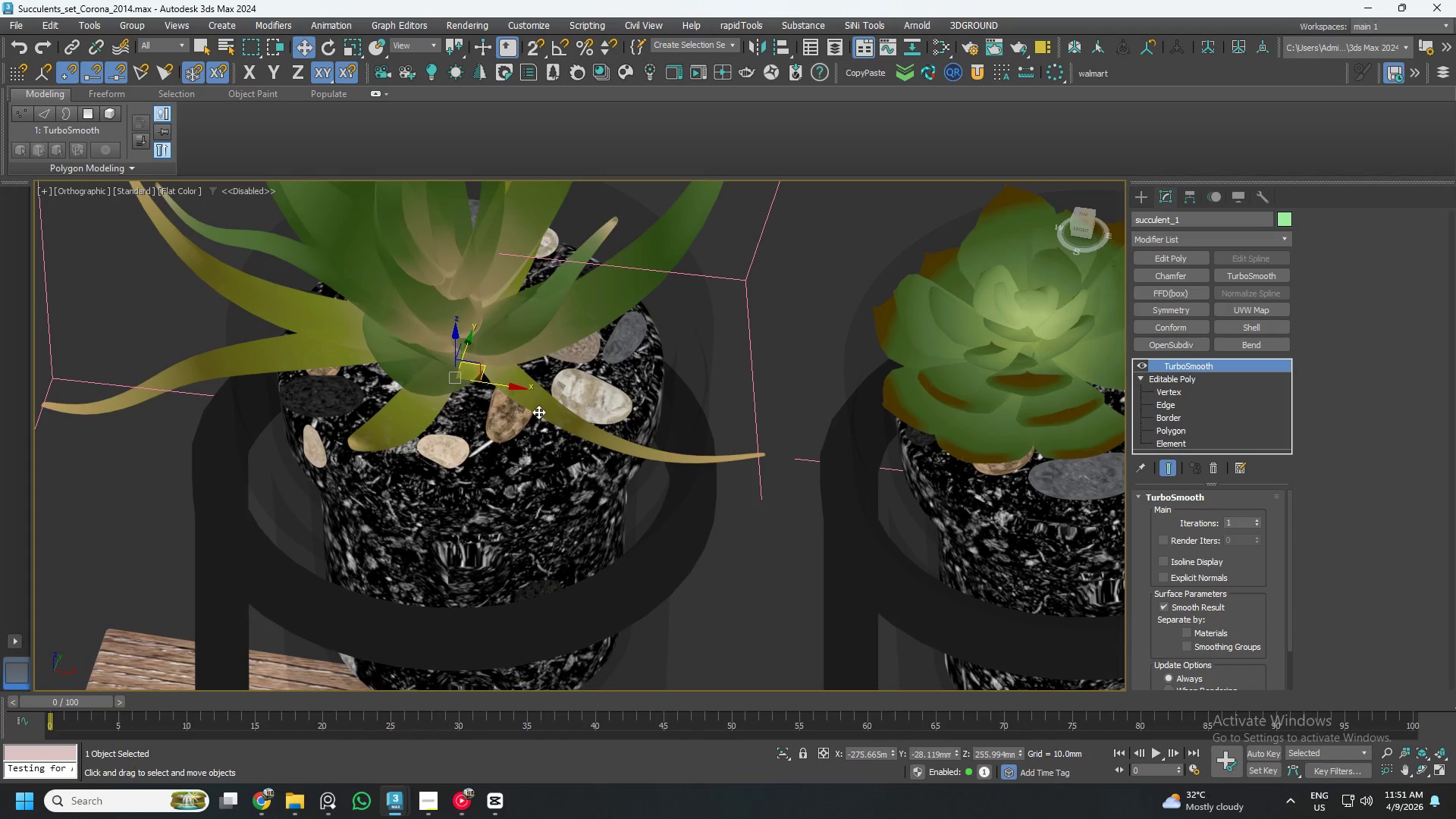 
key(F4)
 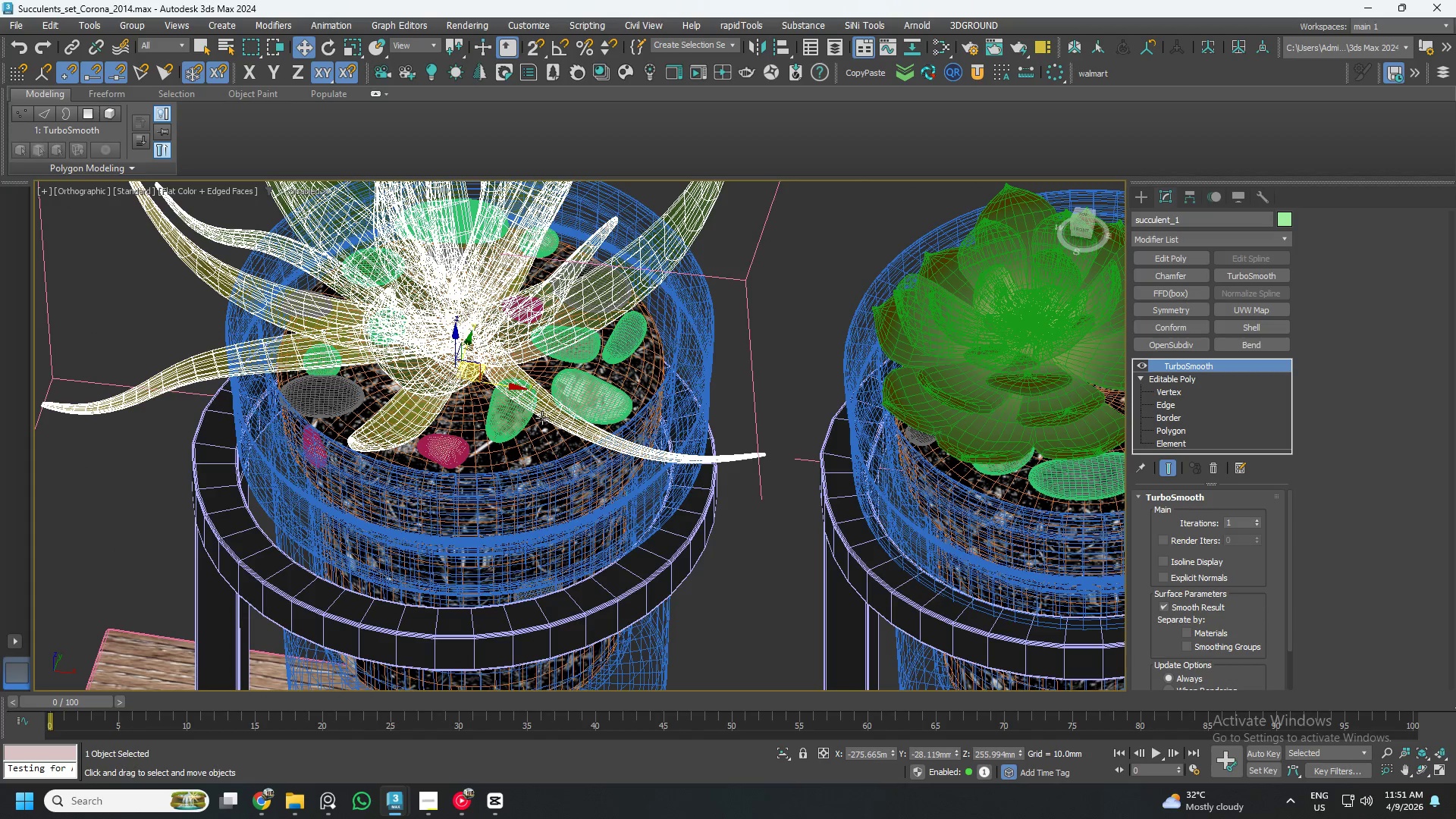 
scroll: coordinate [541, 416], scroll_direction: down, amount: 2.0
 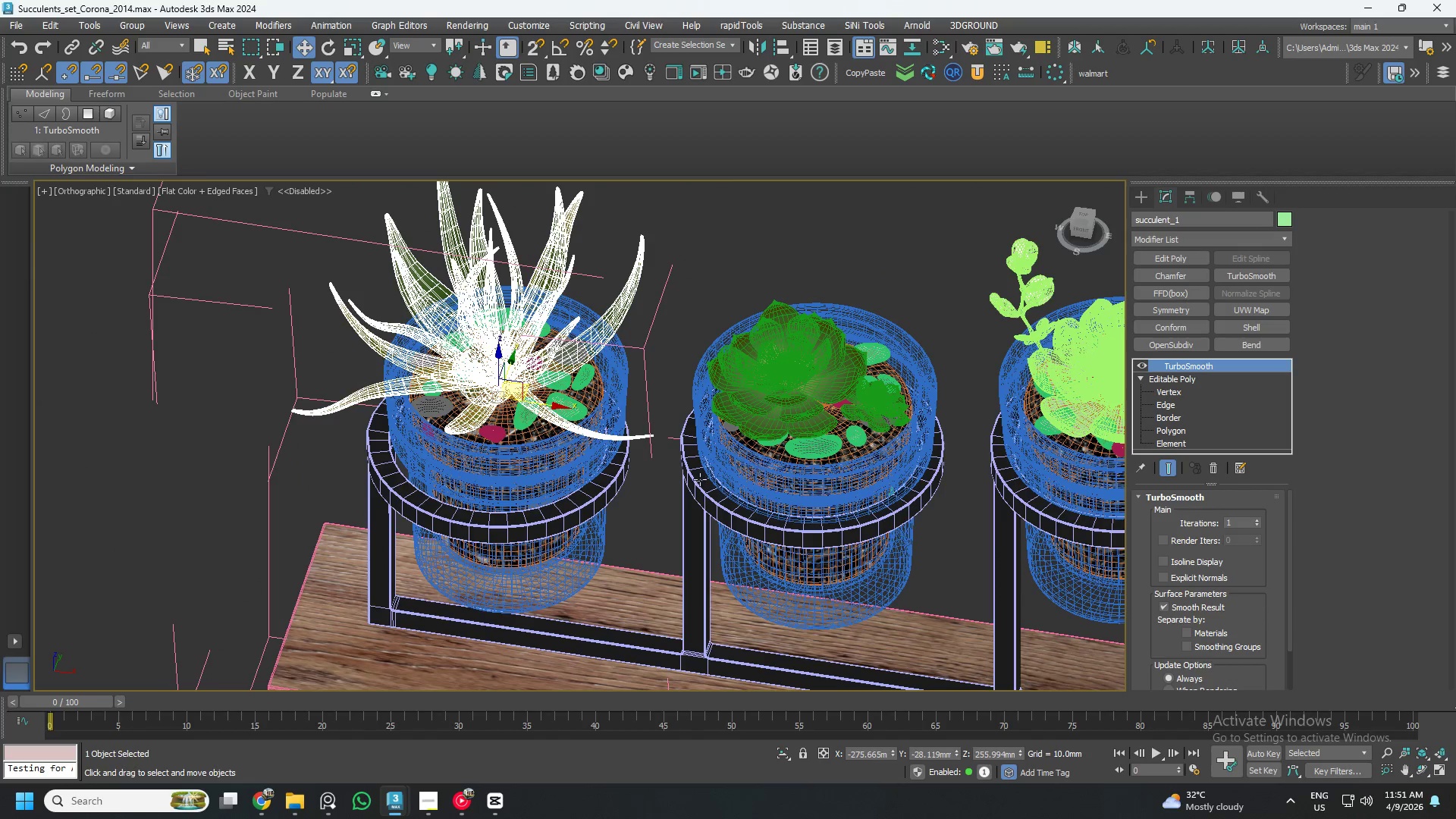 
hold_key(key=AltLeft, duration=0.53)
 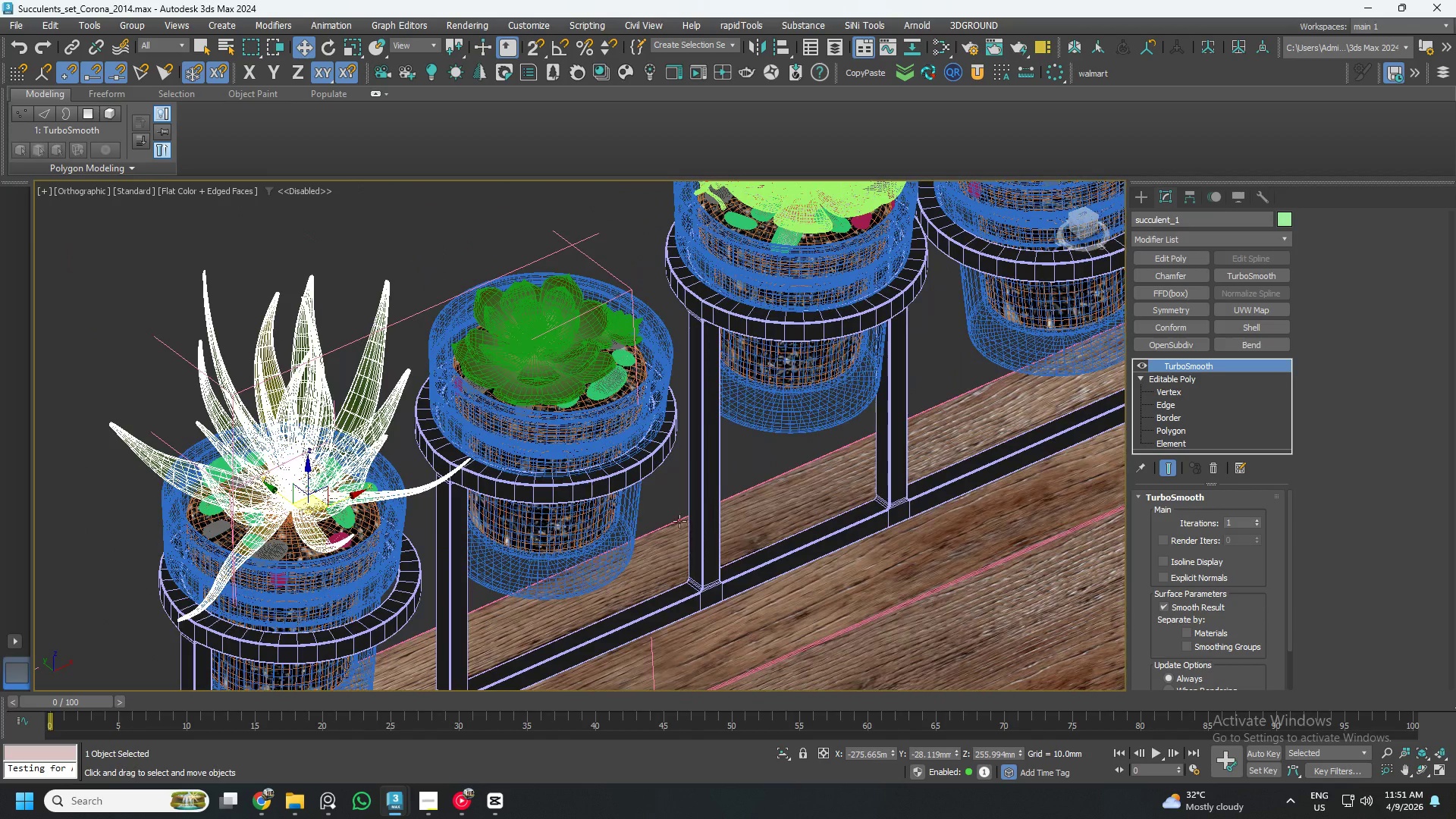 
scroll: coordinate [704, 495], scroll_direction: down, amount: 3.0
 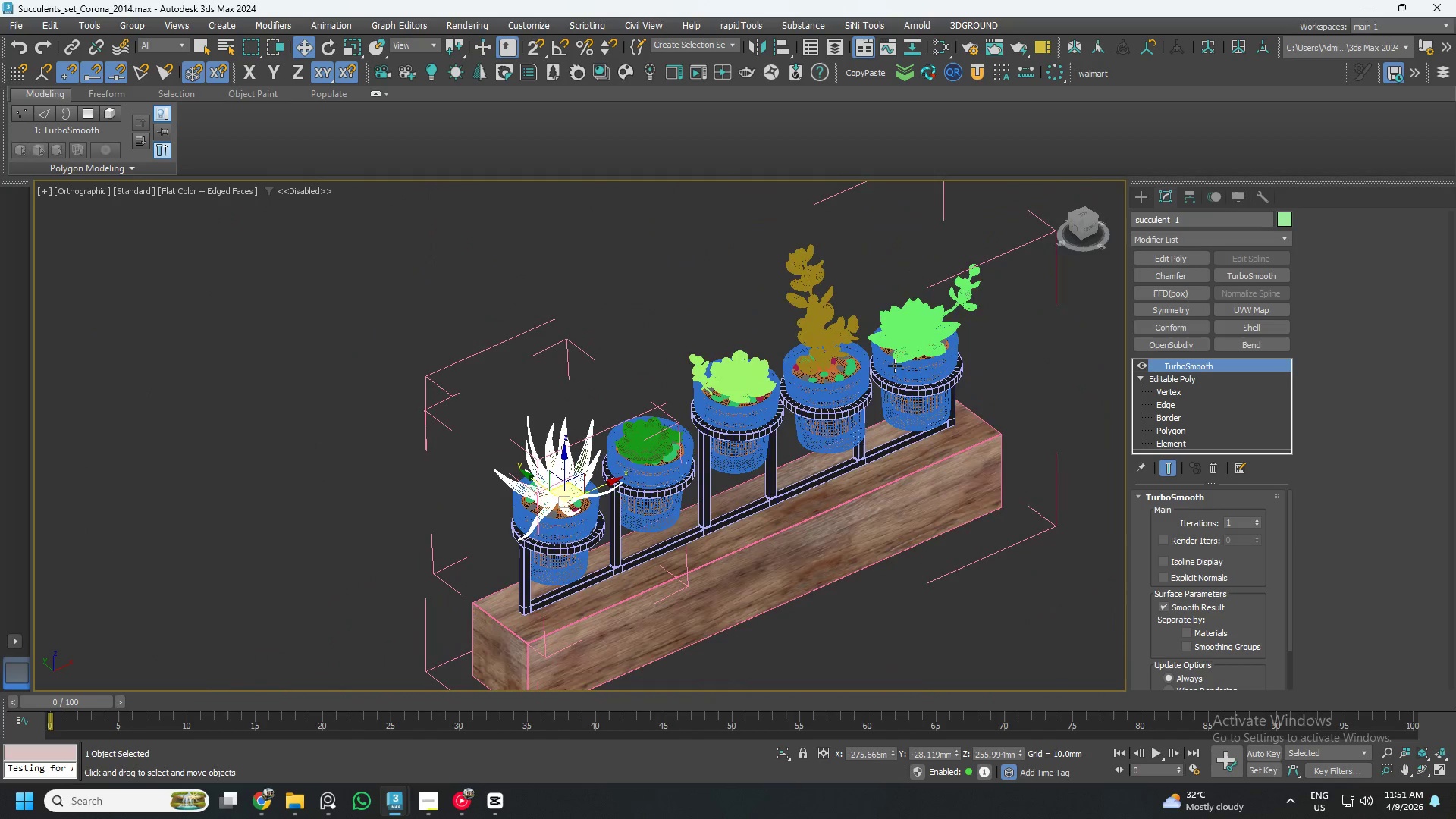 
hold_key(key=AltLeft, duration=0.33)
 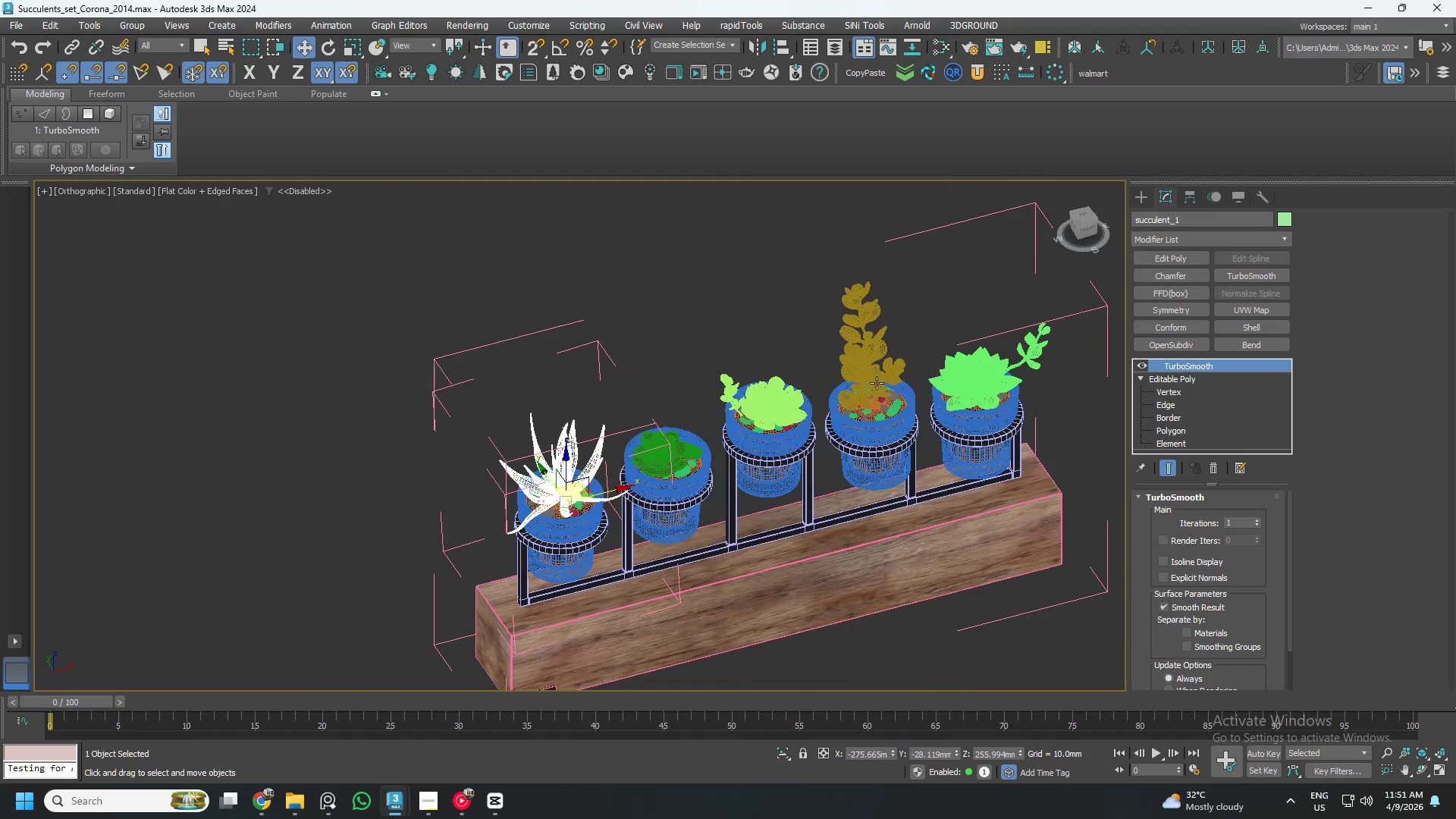 
key(Control+ControlLeft)
 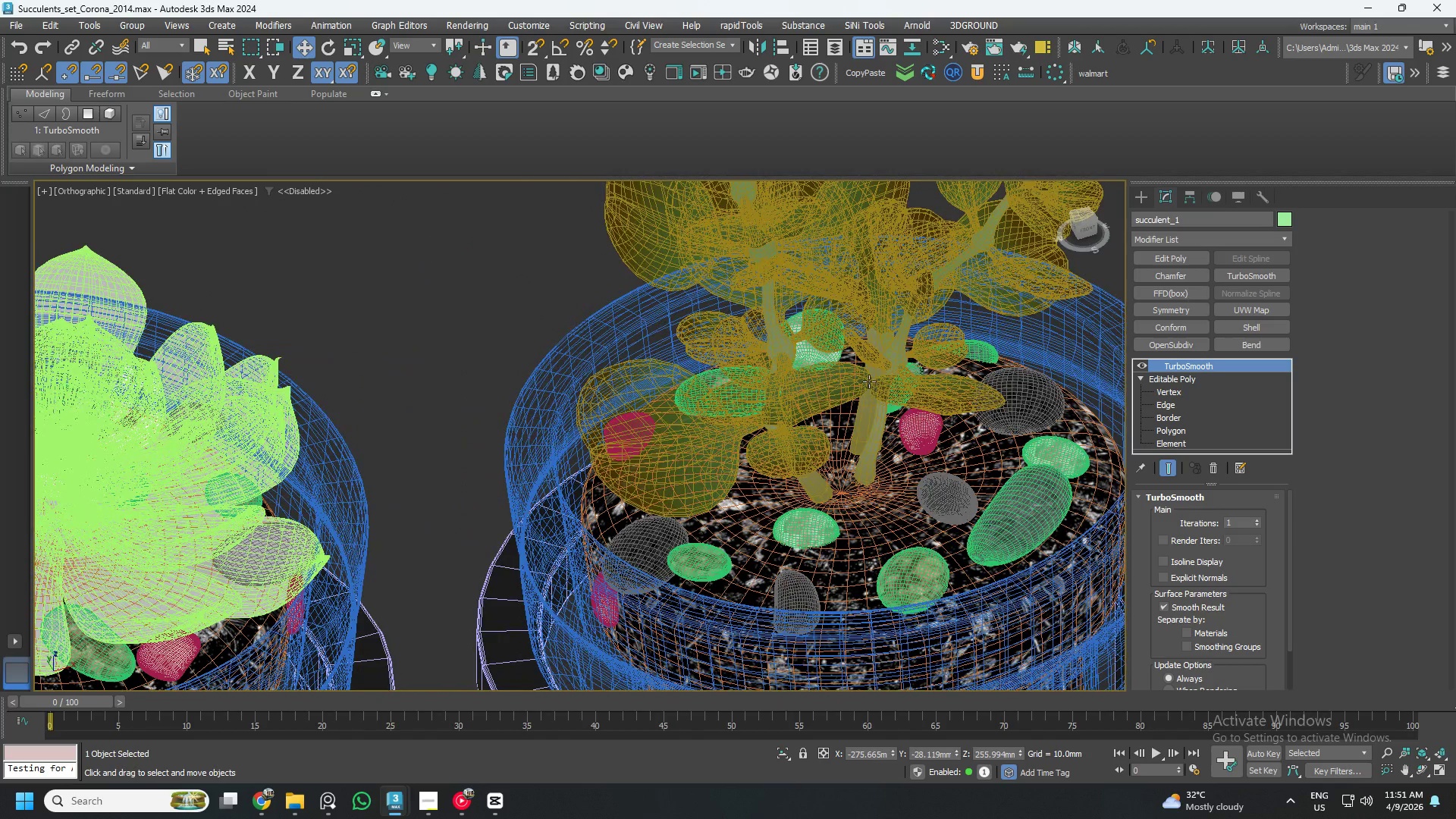 
hold_key(key=ControlLeft, duration=0.84)
 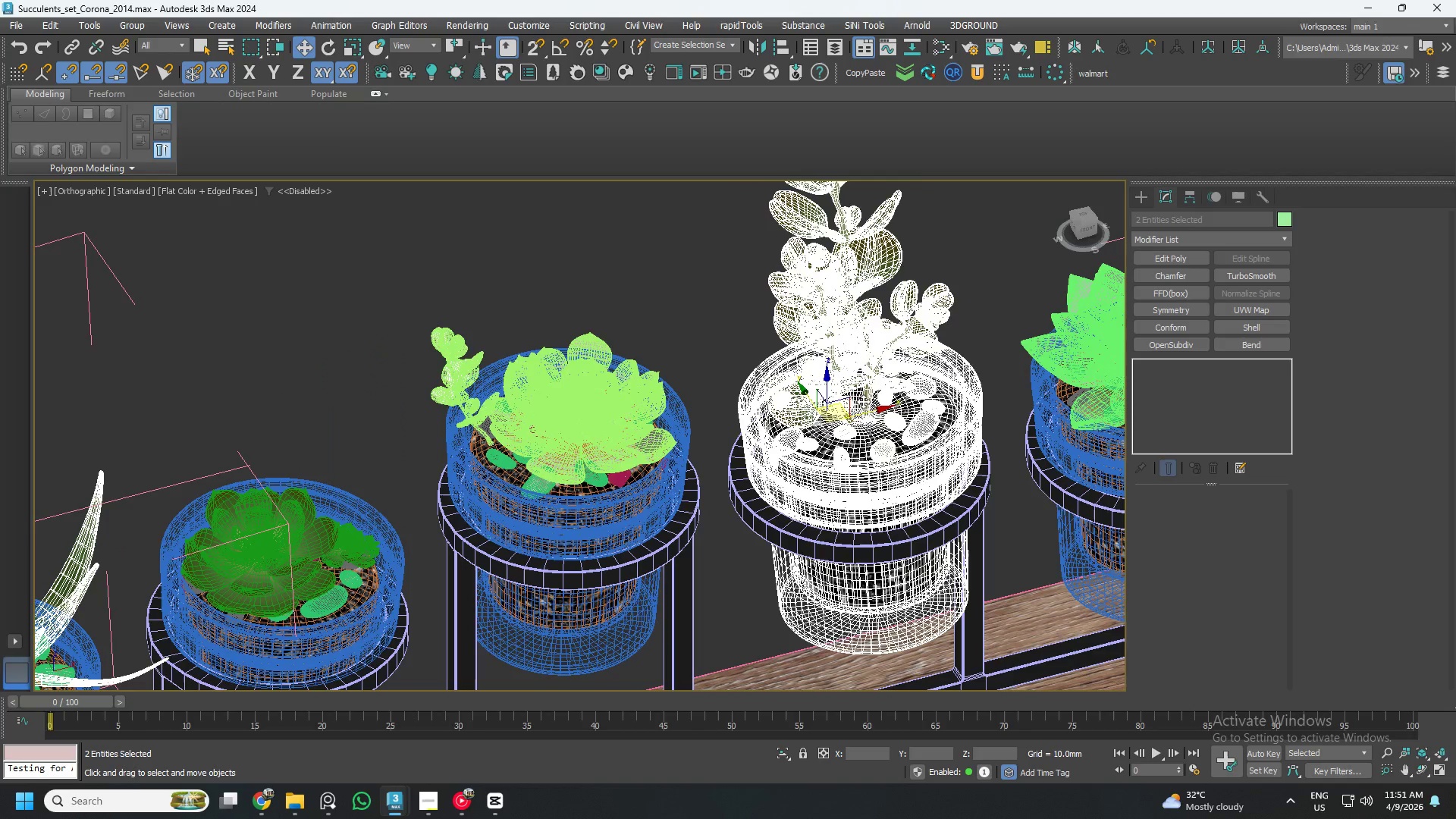 
scroll: coordinate [873, 399], scroll_direction: up, amount: 6.0
 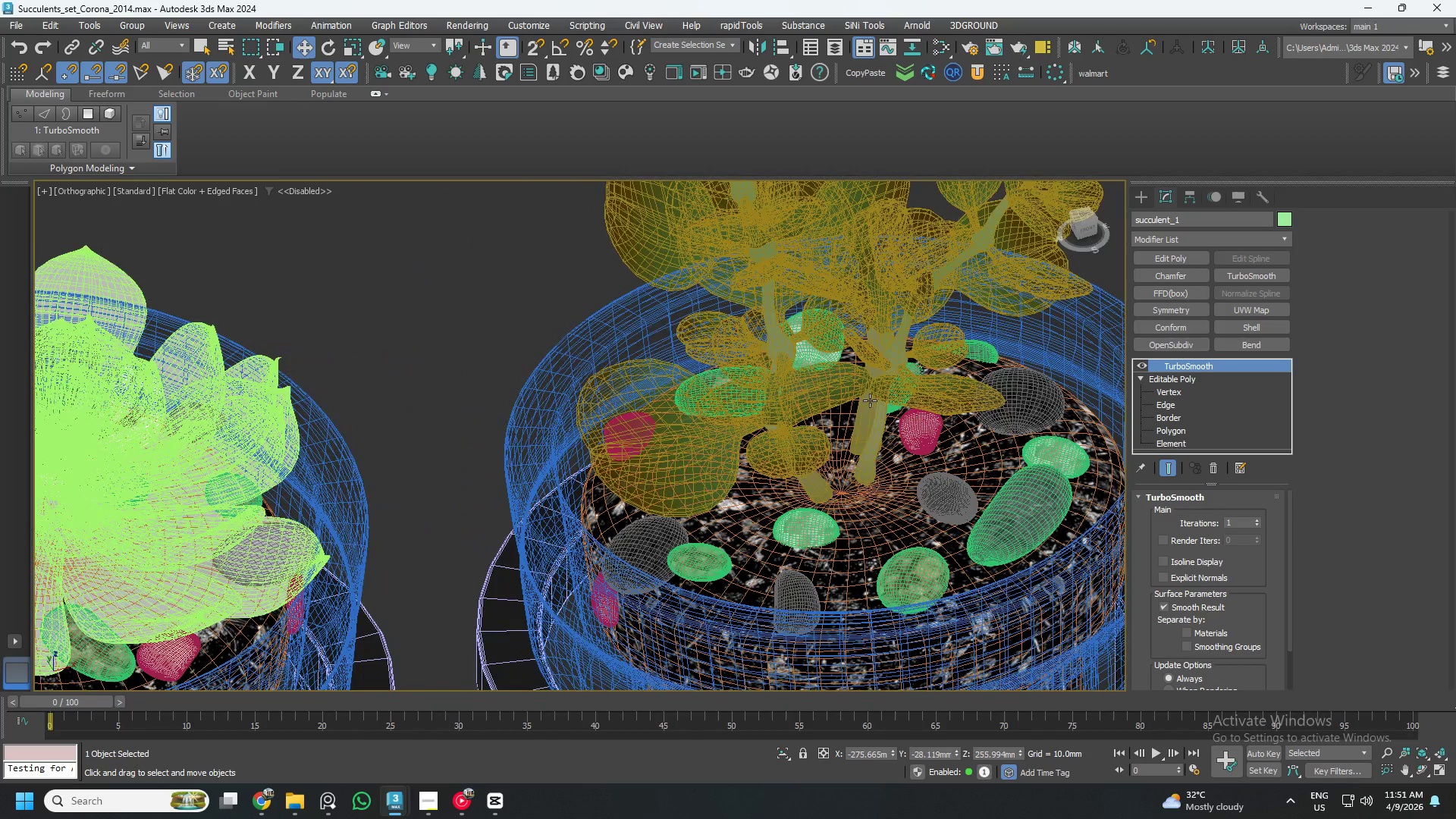 
left_click([869, 378])
 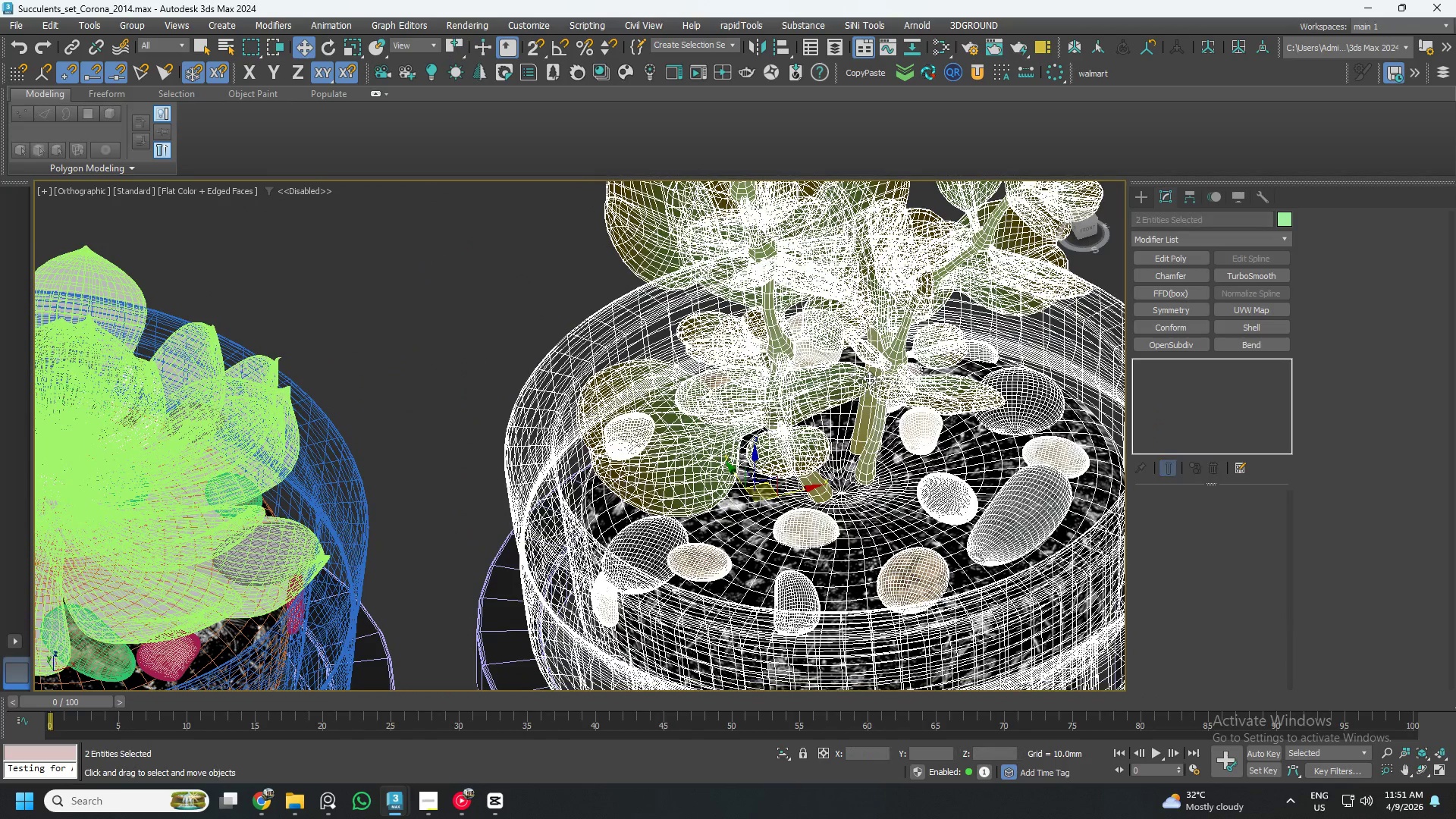 
hold_key(key=ControlLeft, duration=7.44)
left_click([862, 414])
 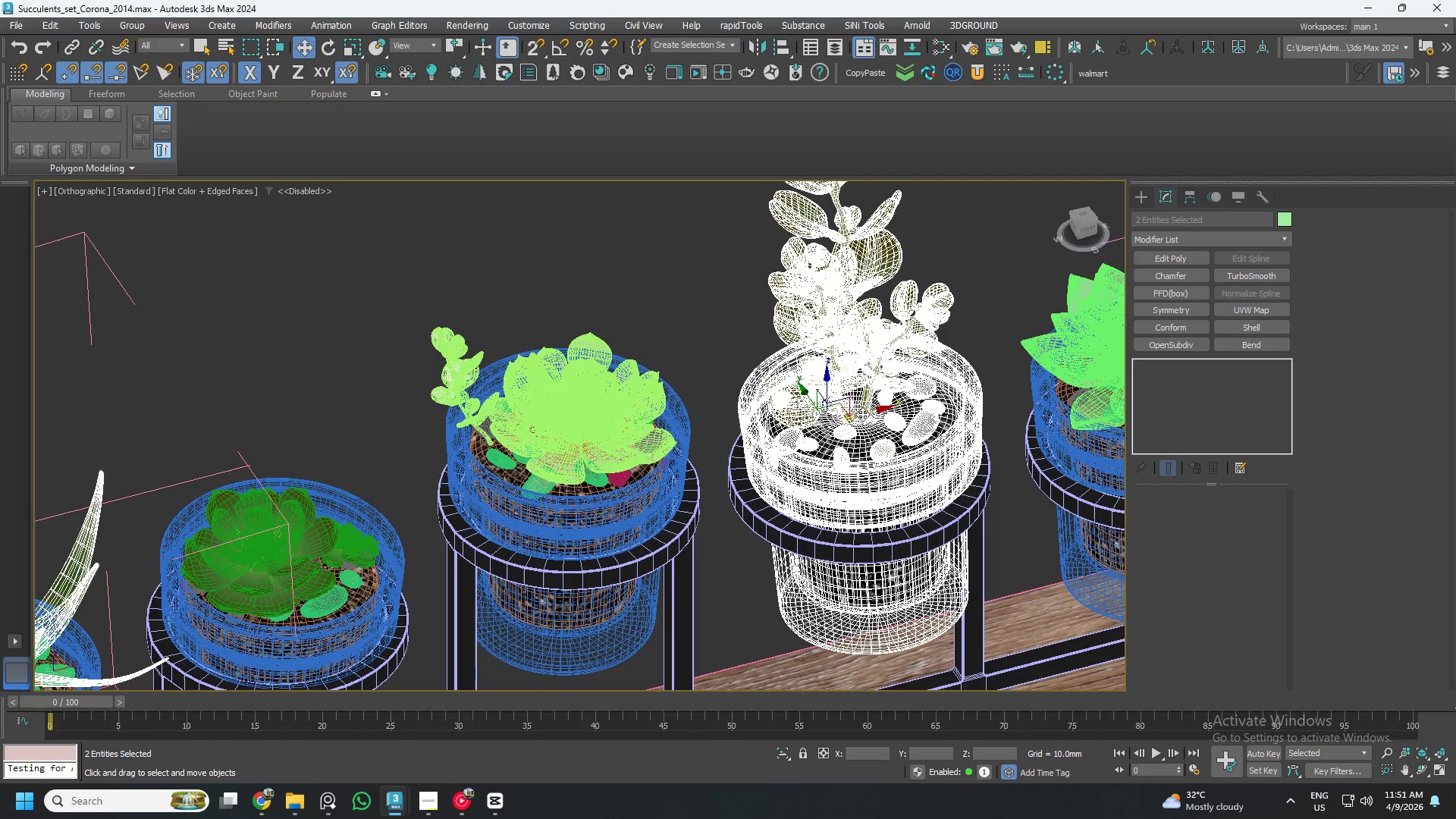 
scroll: coordinate [864, 381], scroll_direction: down, amount: 3.0
 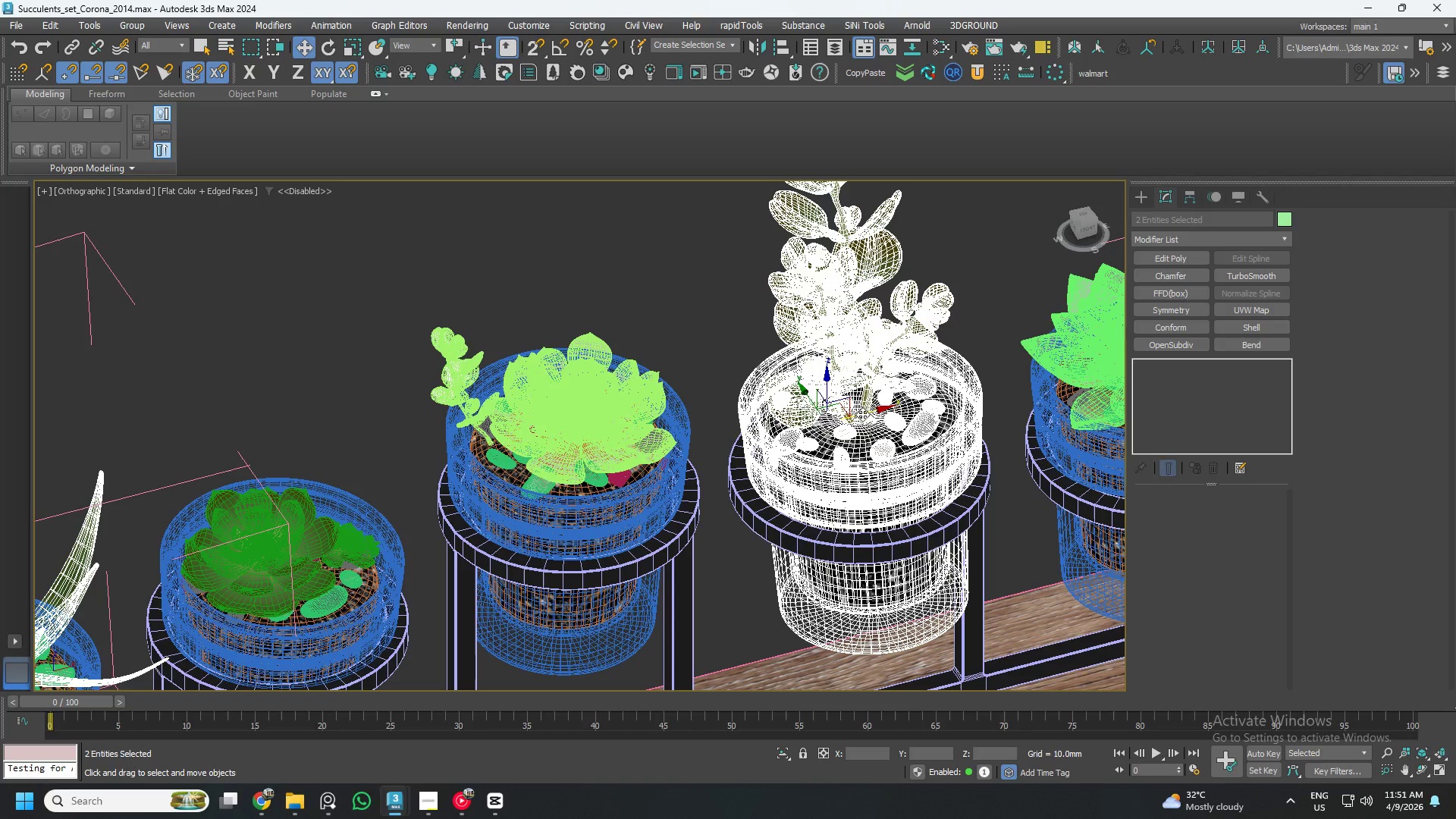 
key(Alt+O)
 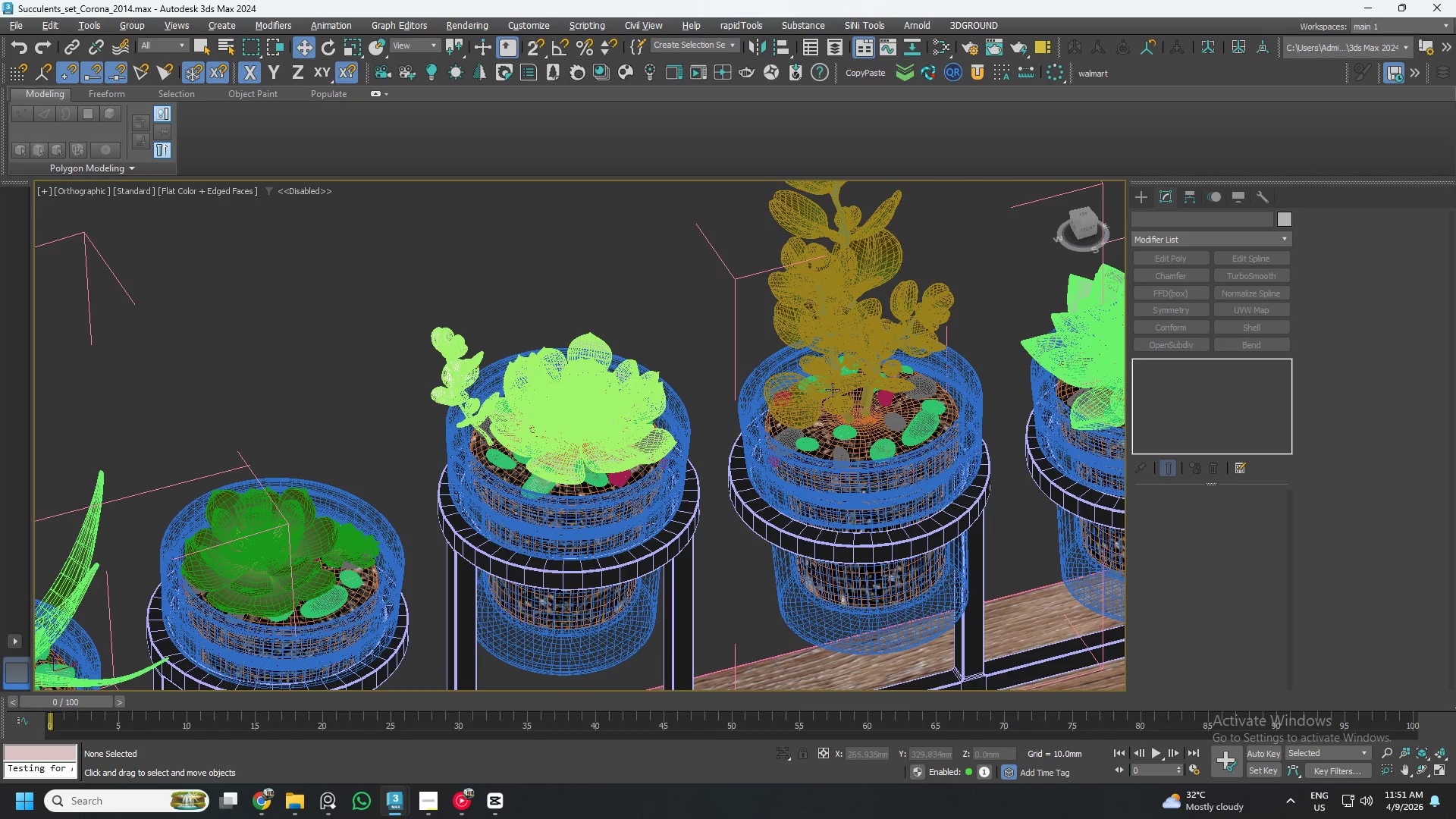 
left_click([827, 309])
 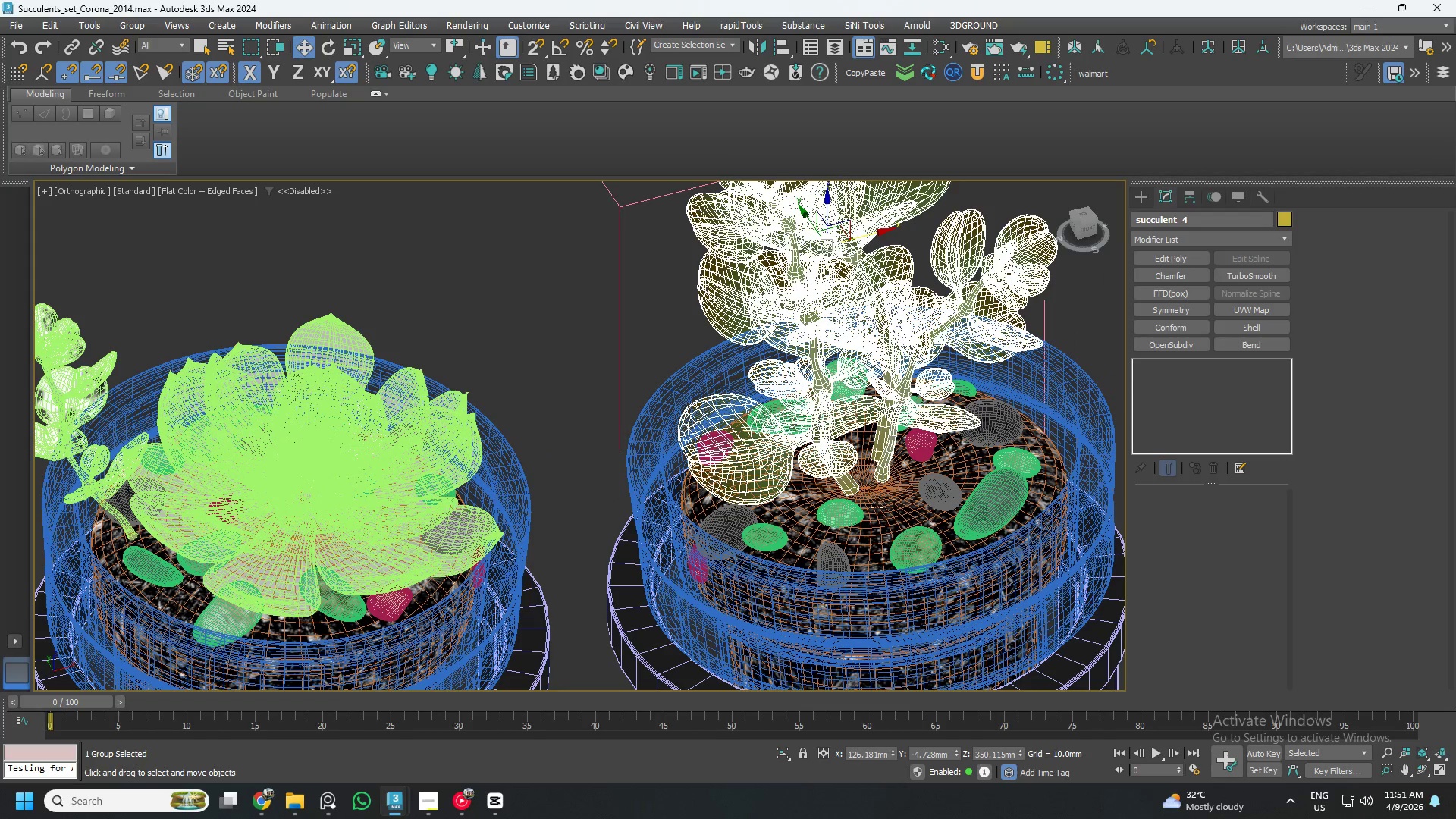 
scroll: coordinate [849, 351], scroll_direction: up, amount: 2.0
 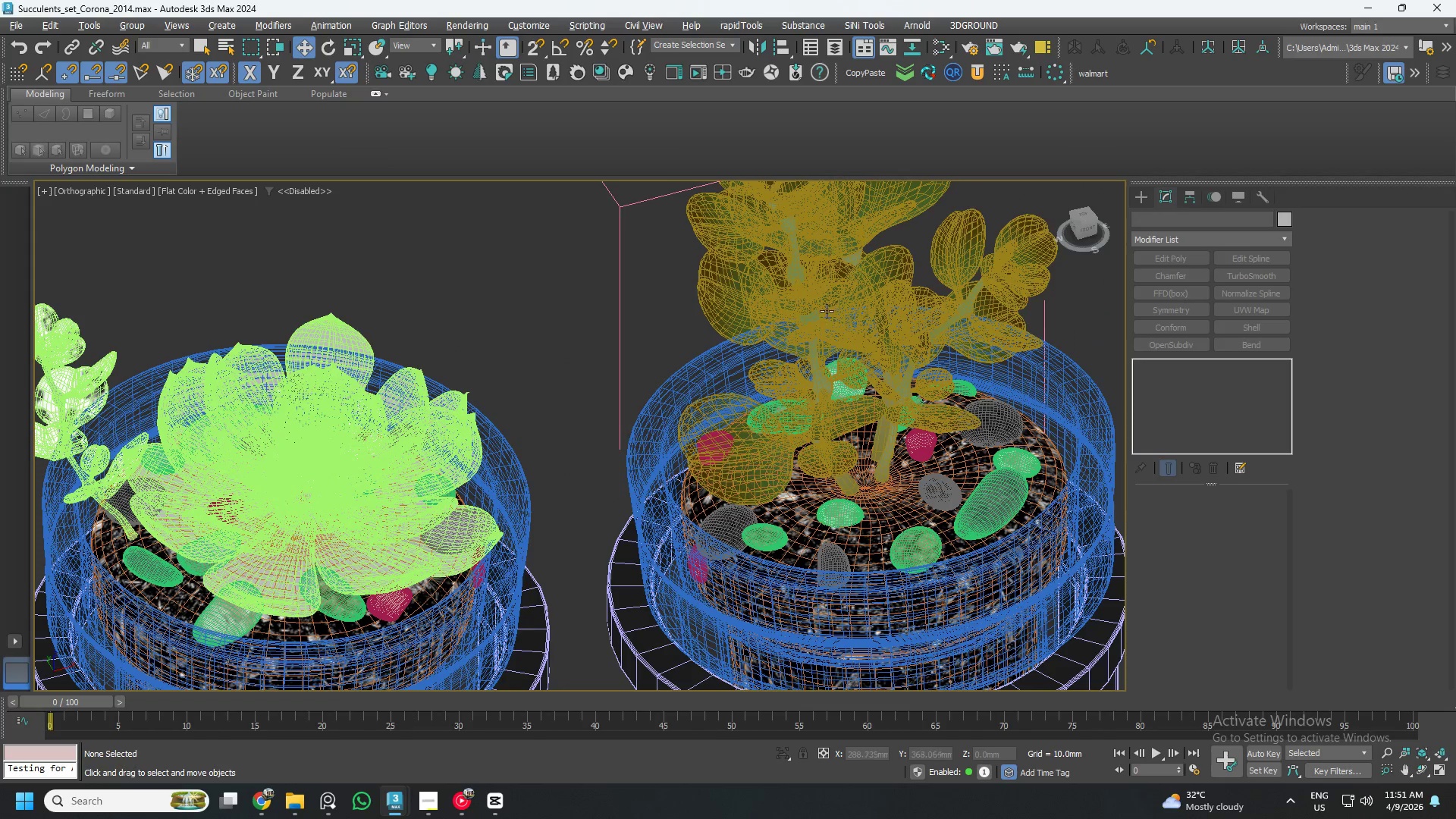 
scroll: coordinate [870, 497], scroll_direction: down, amount: 4.0
 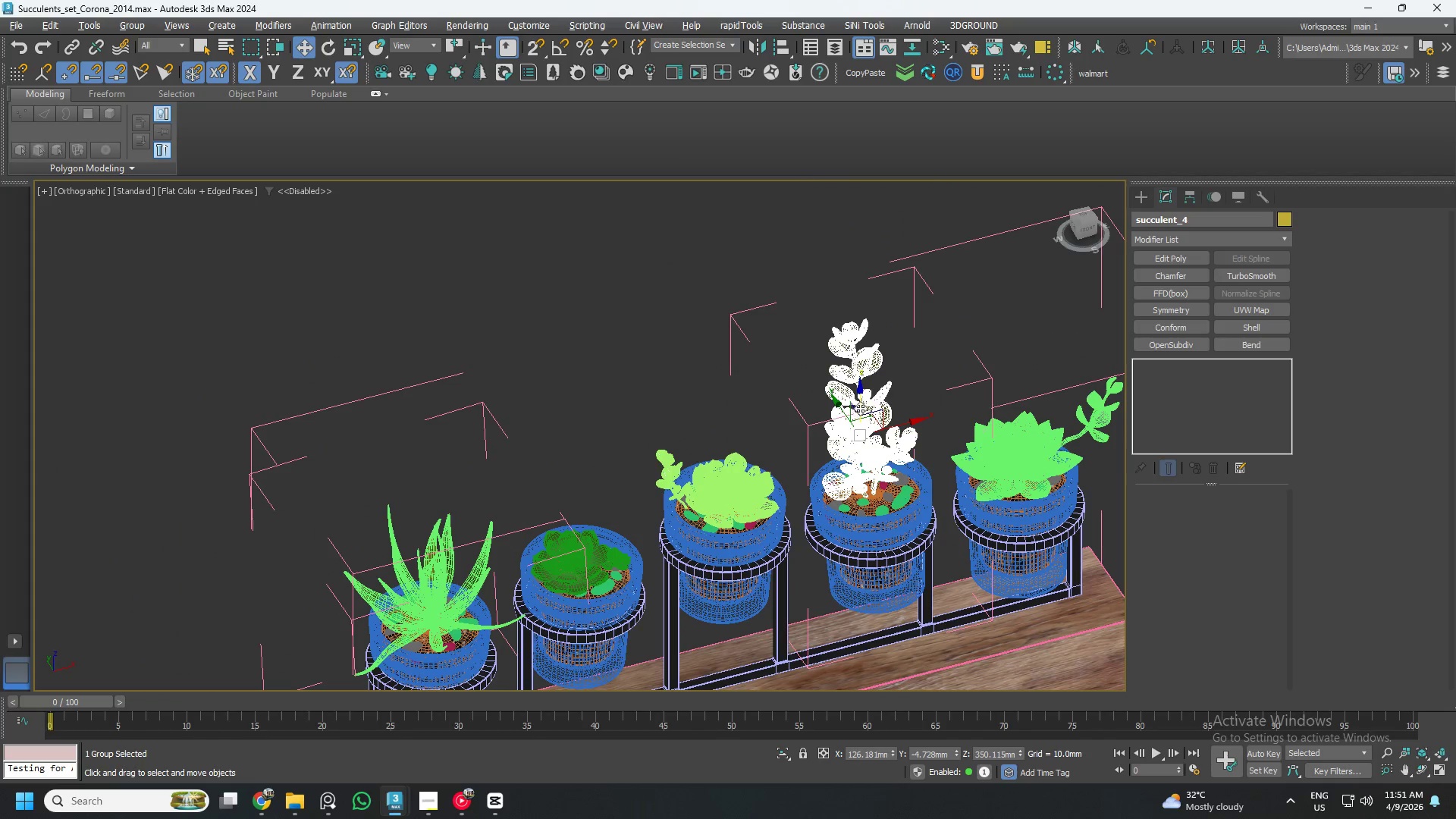 
left_click_drag(start_coordinate=[860, 407], to_coordinate=[858, 378])
 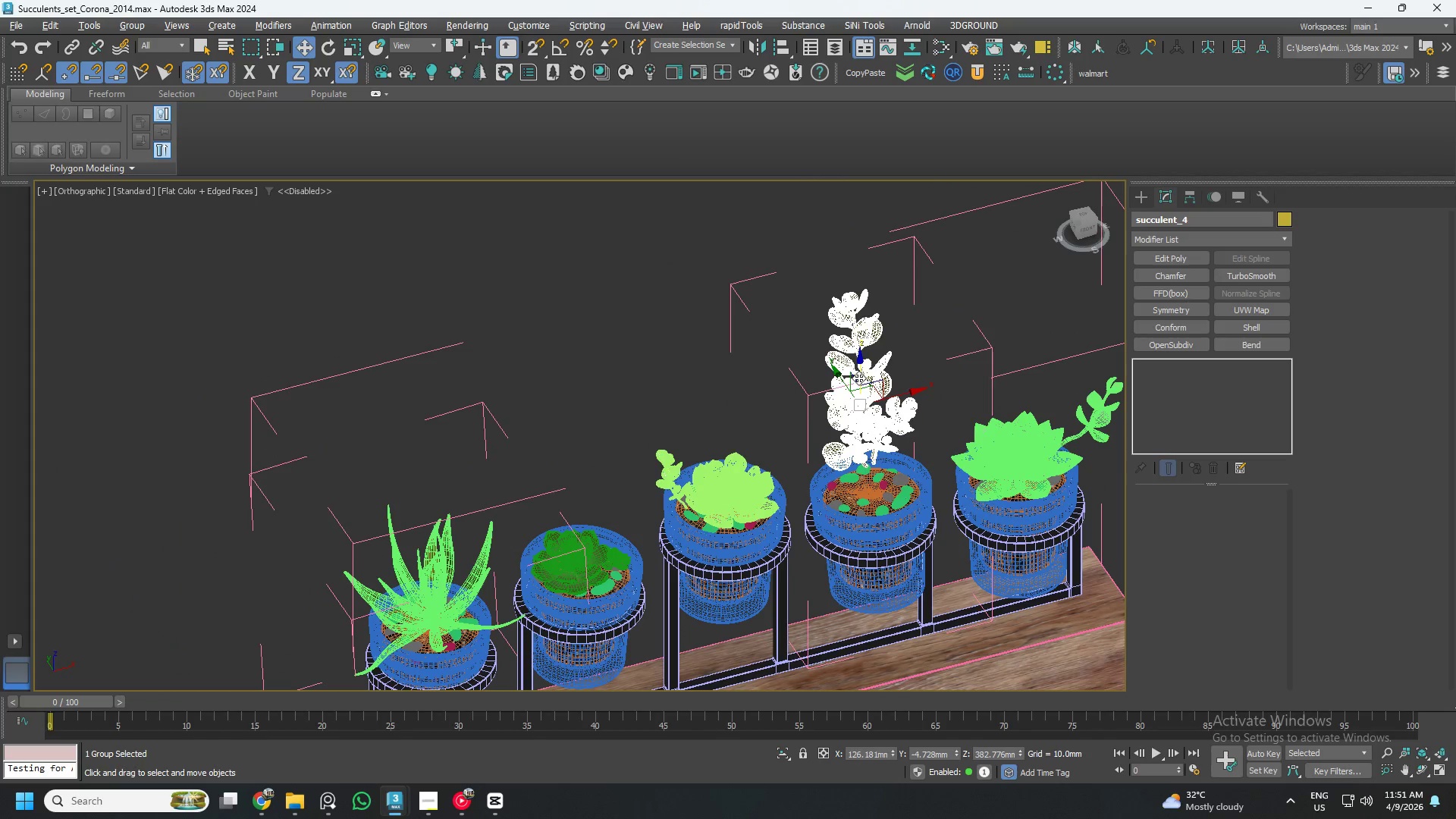 
key(Control+ControlLeft)
 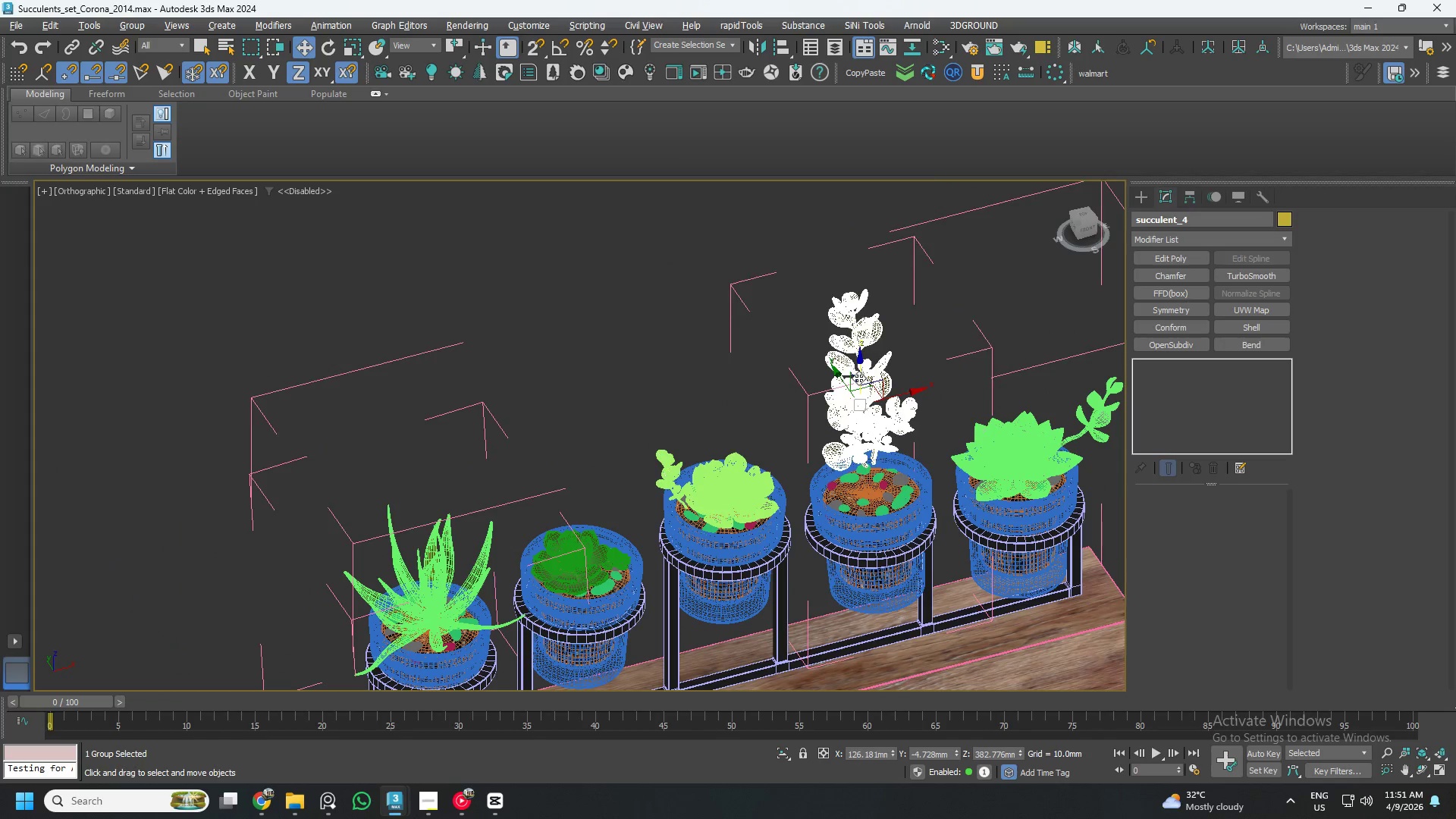 
key(Control+Z)
 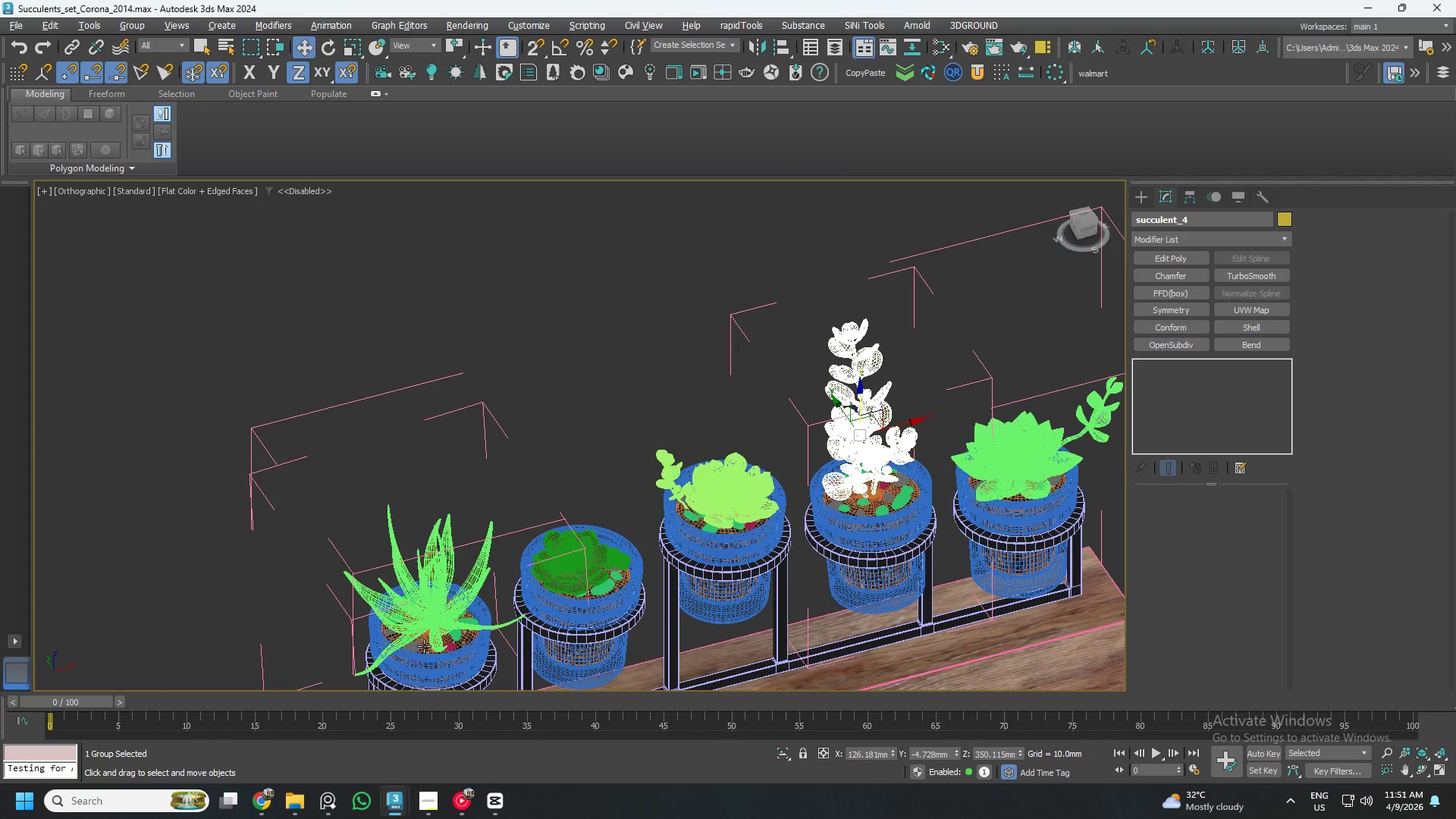 
hold_key(key=ControlLeft, duration=0.91)
 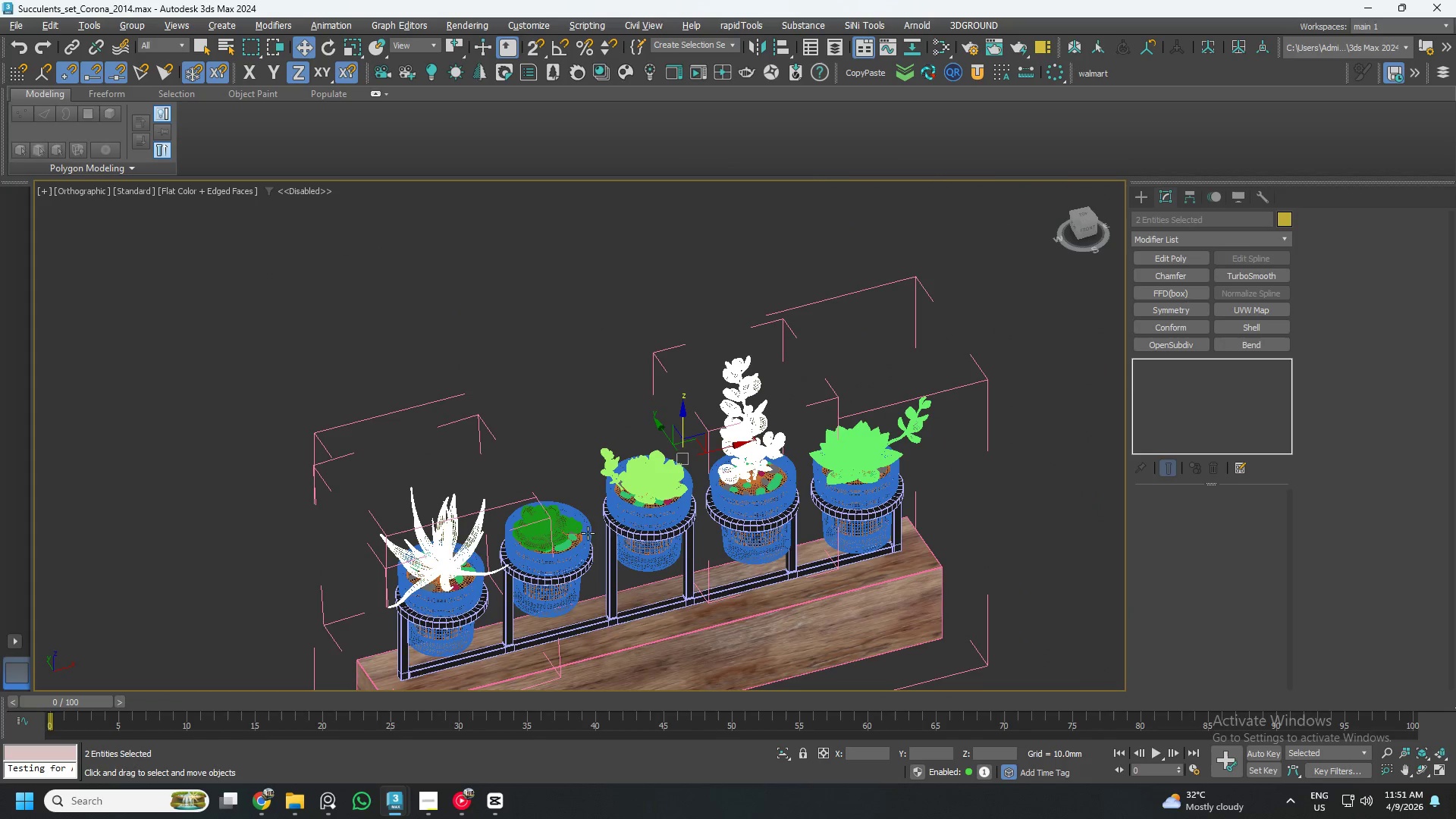 
scroll: coordinate [424, 644], scroll_direction: up, amount: 3.0
 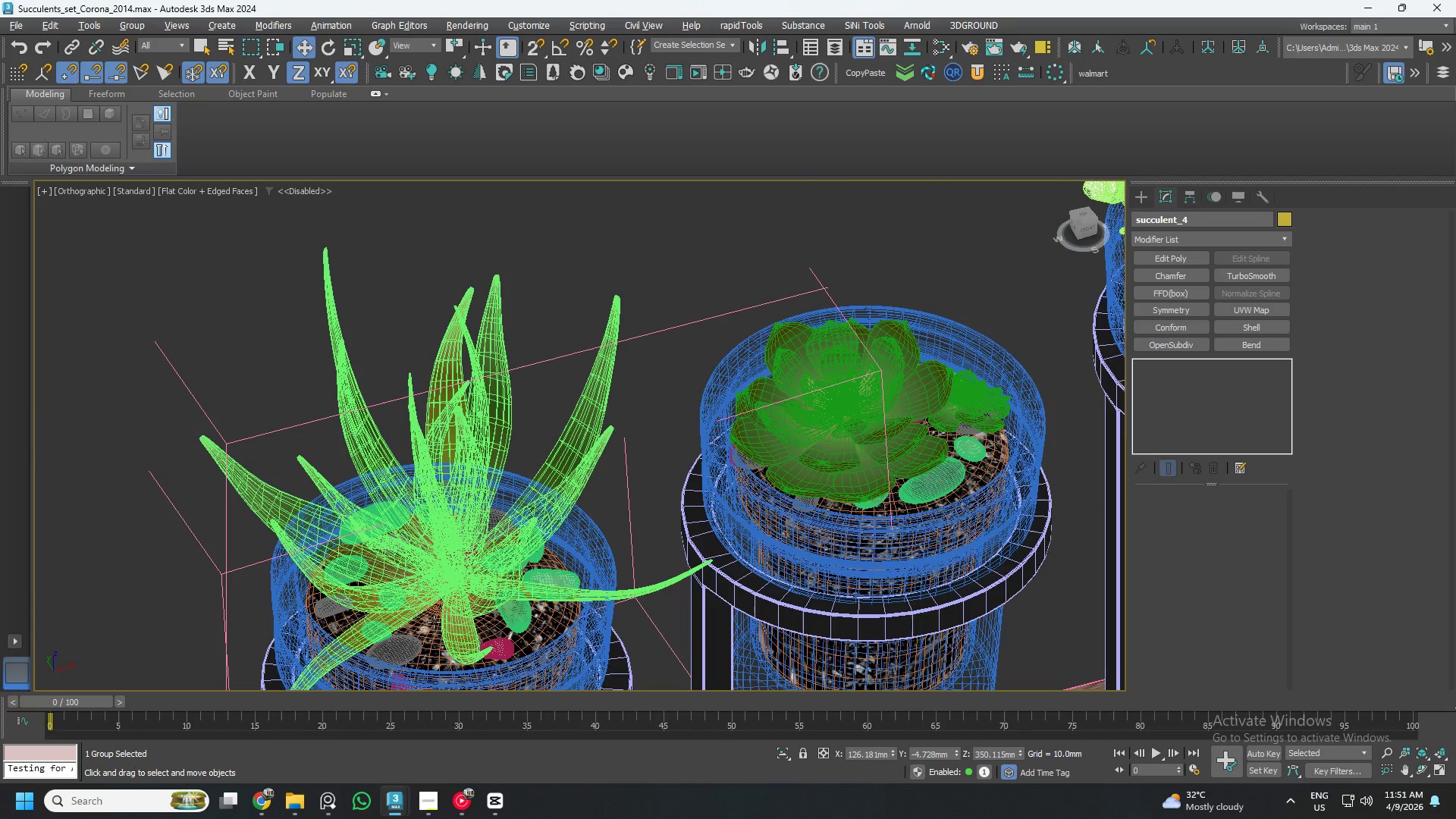 
left_click([432, 569])
 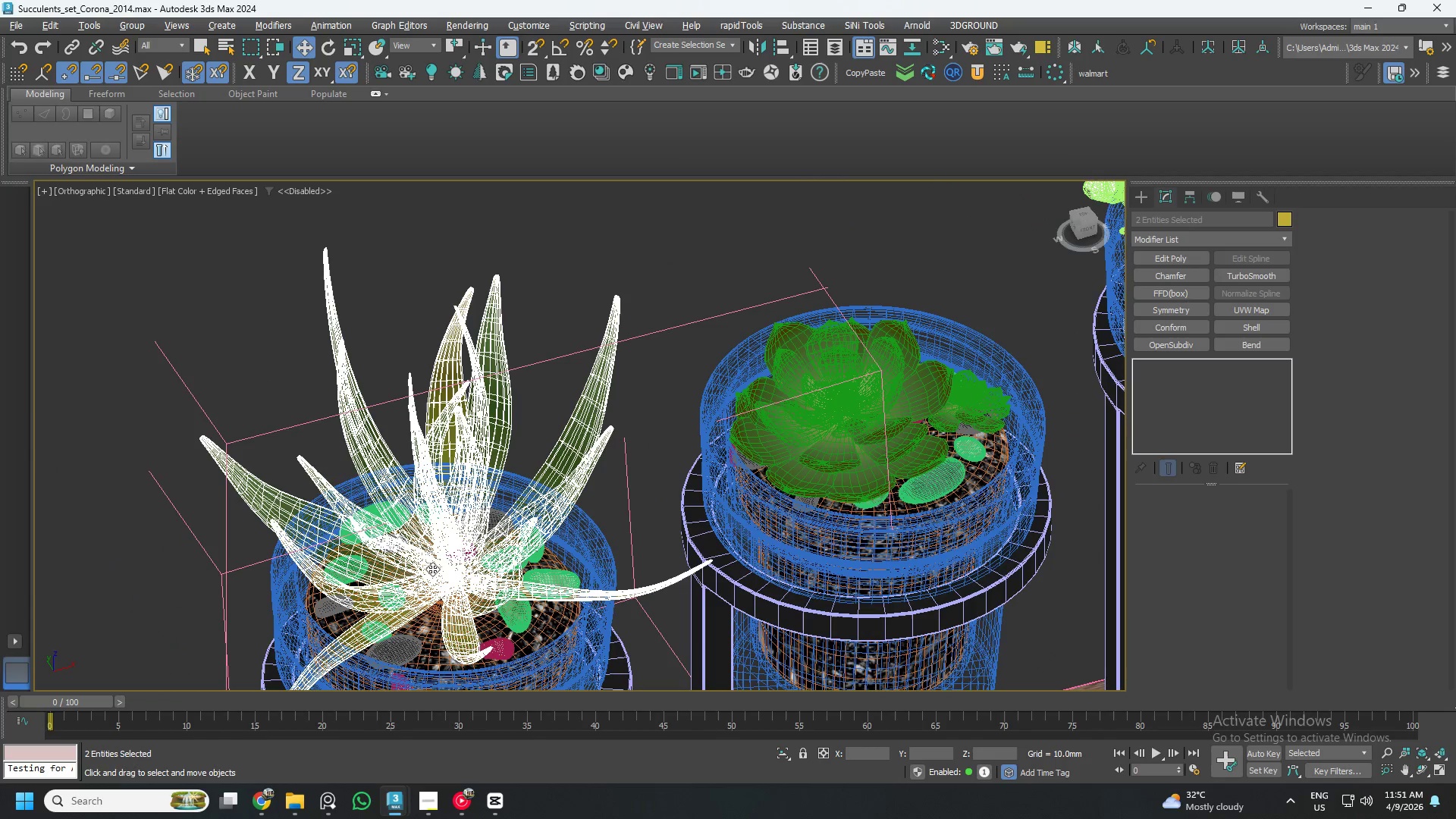 
scroll: coordinate [441, 566], scroll_direction: down, amount: 4.0
 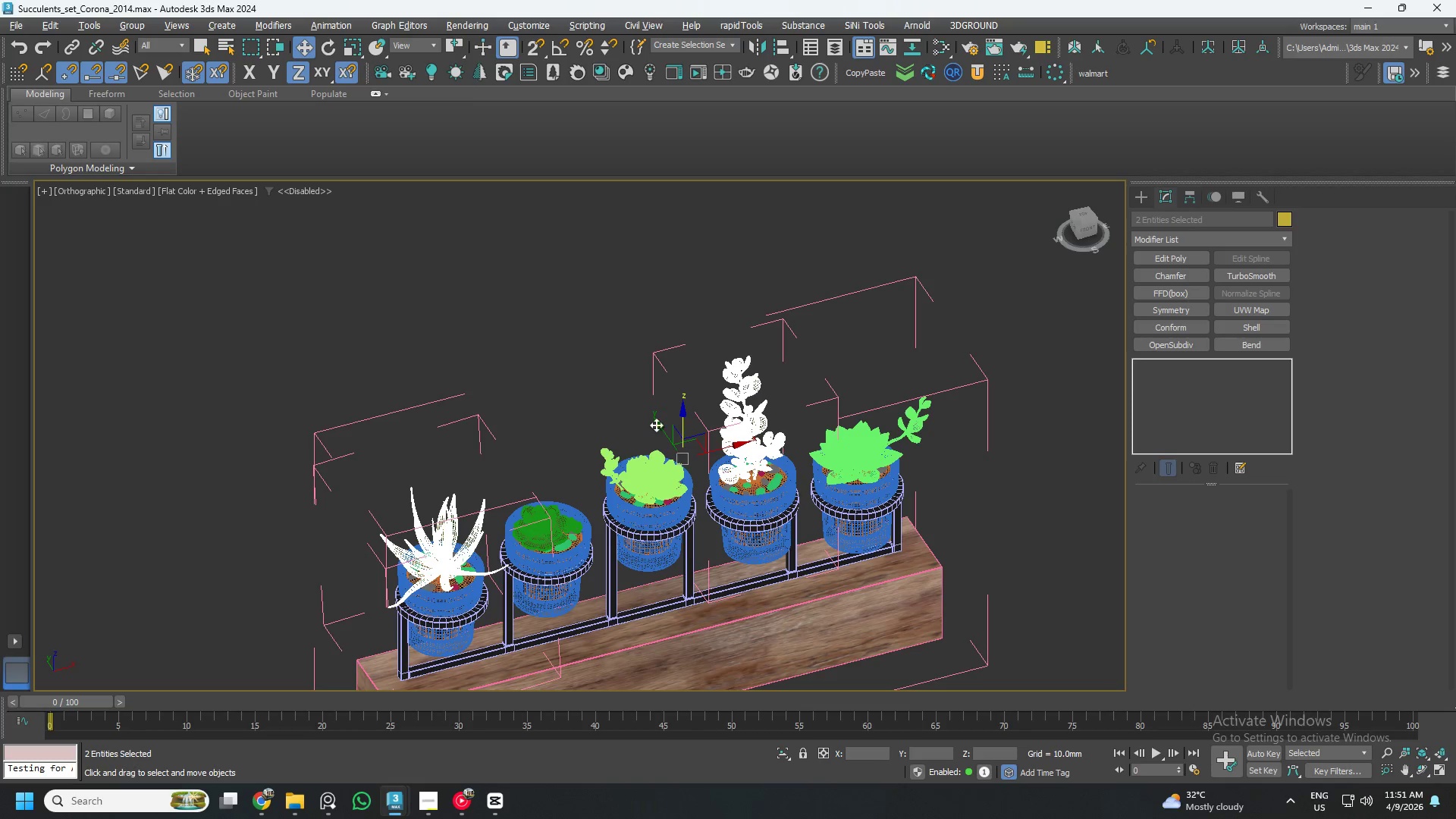 
hold_key(key=ShiftLeft, duration=1.16)
left_click_drag(start_coordinate=[663, 427], to_coordinate=[723, 606])
 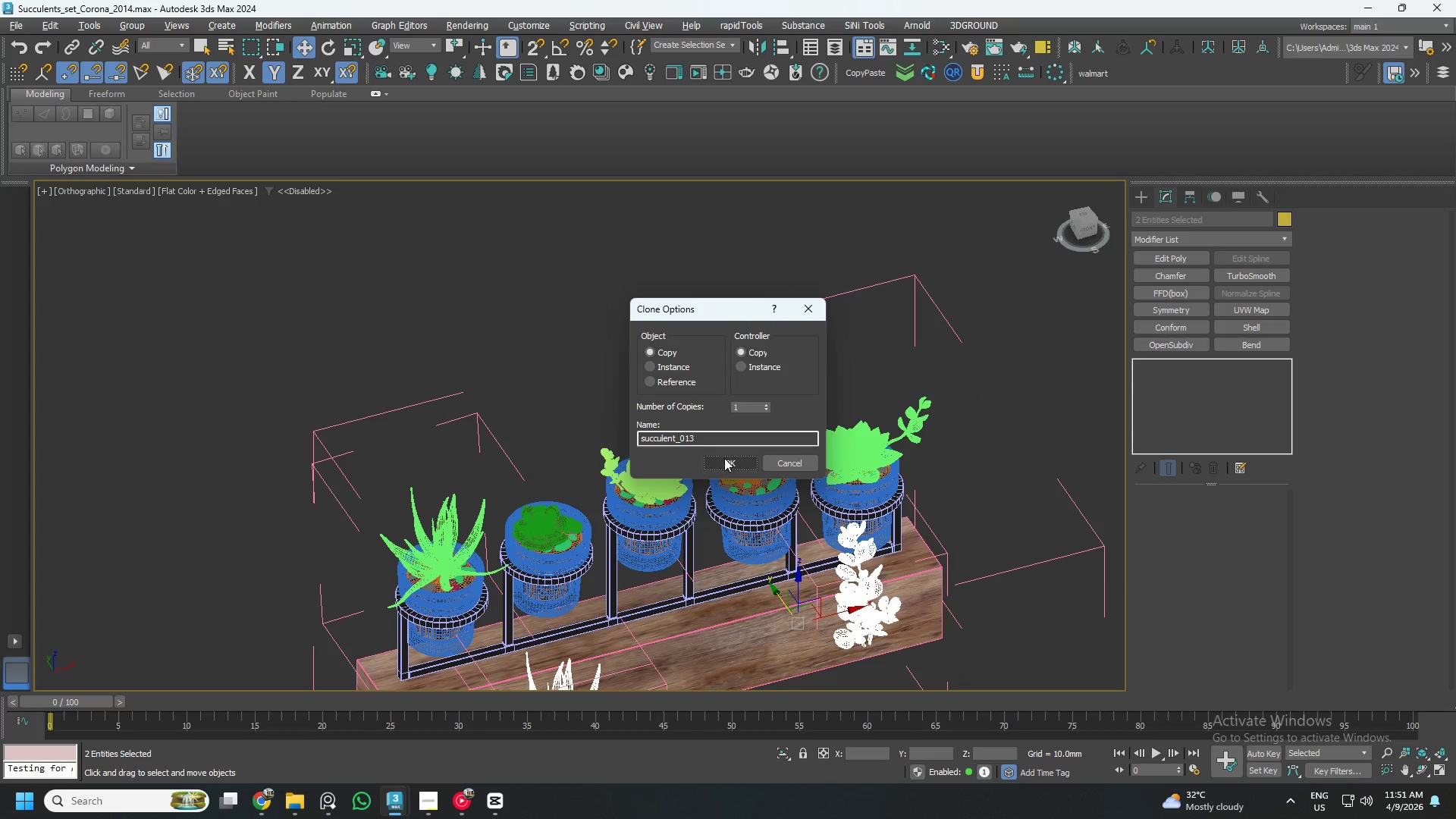 
left_click([723, 465])
 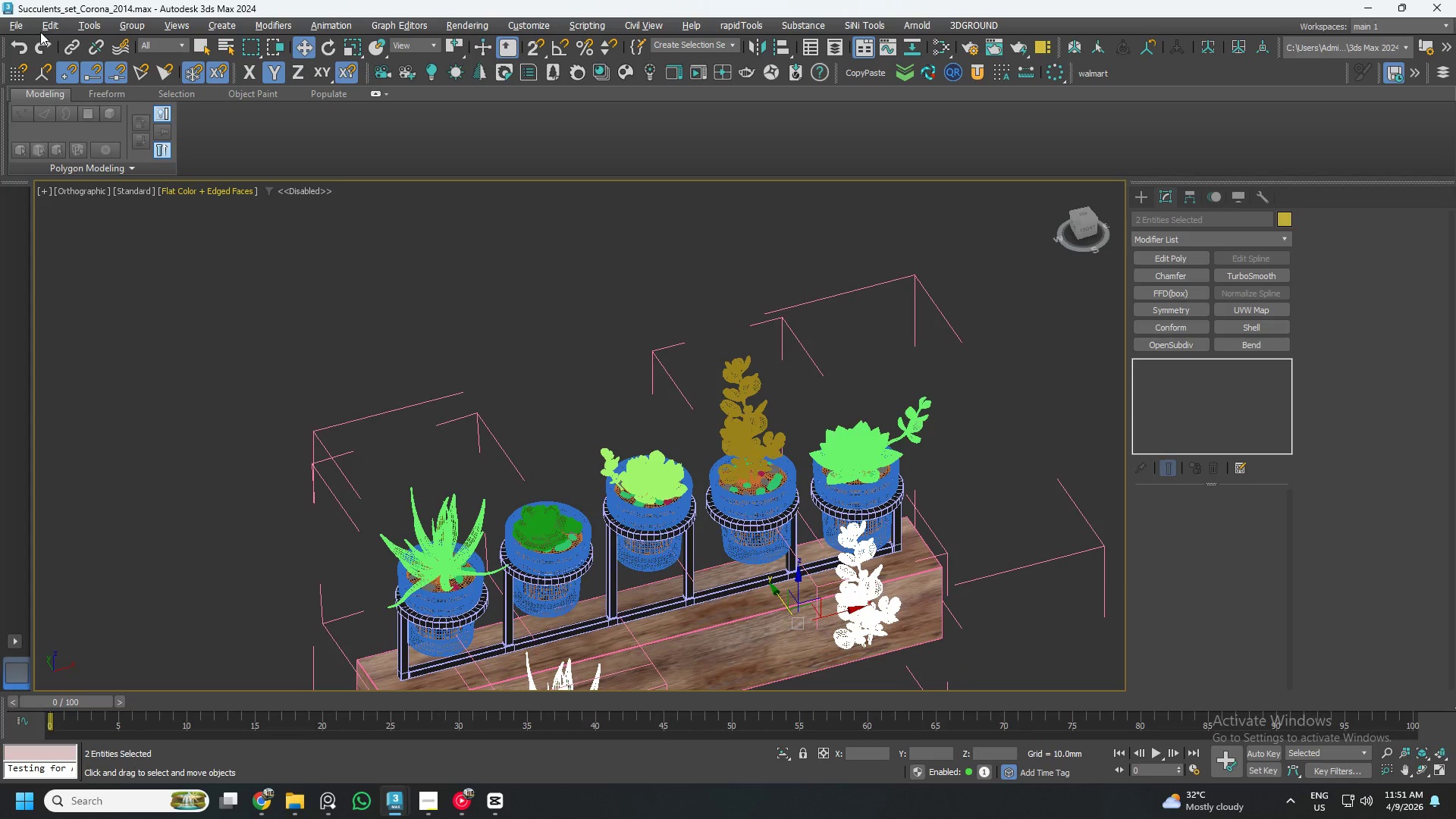 
left_click([11, 22])
 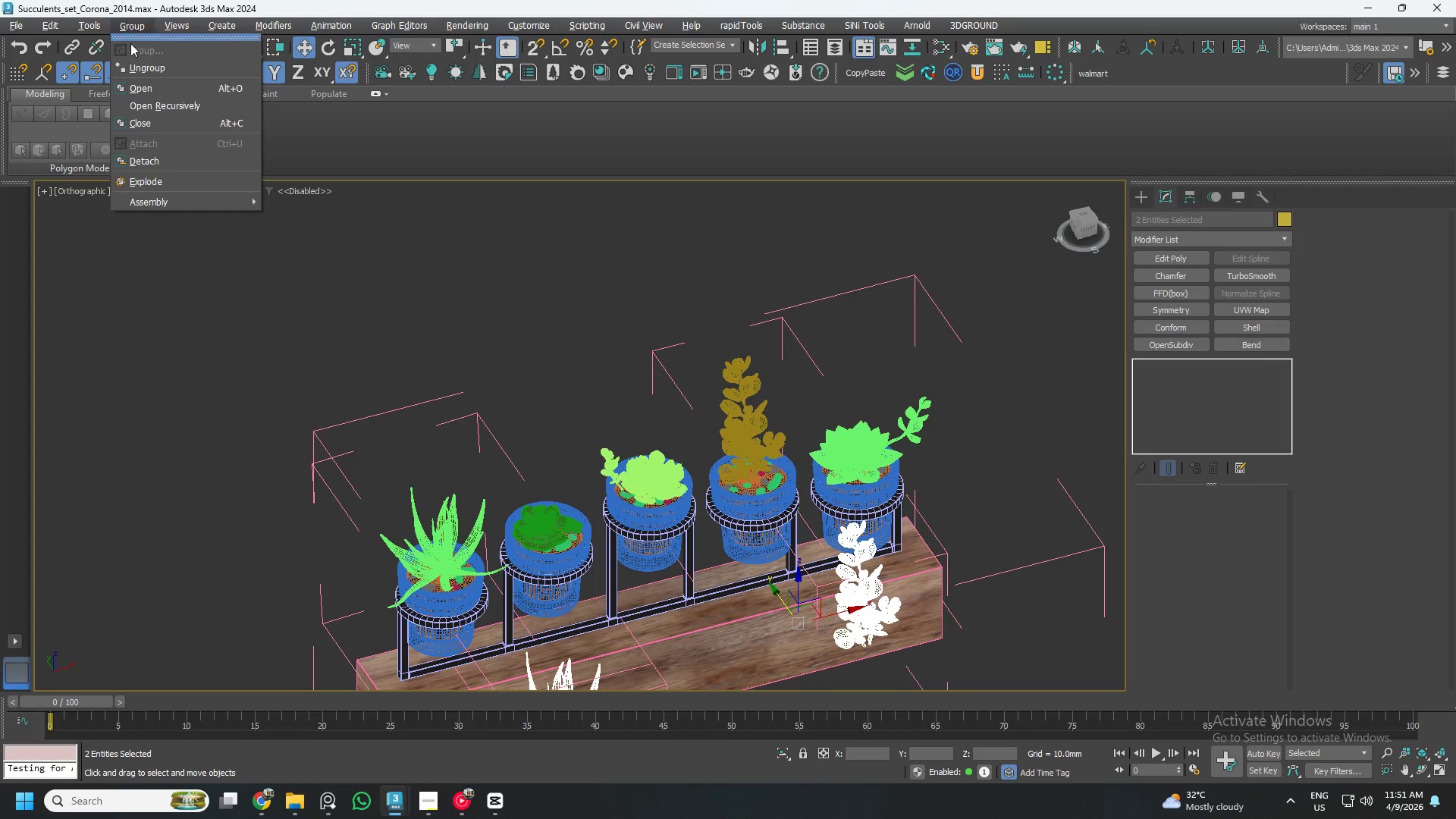 
left_click([155, 73])
 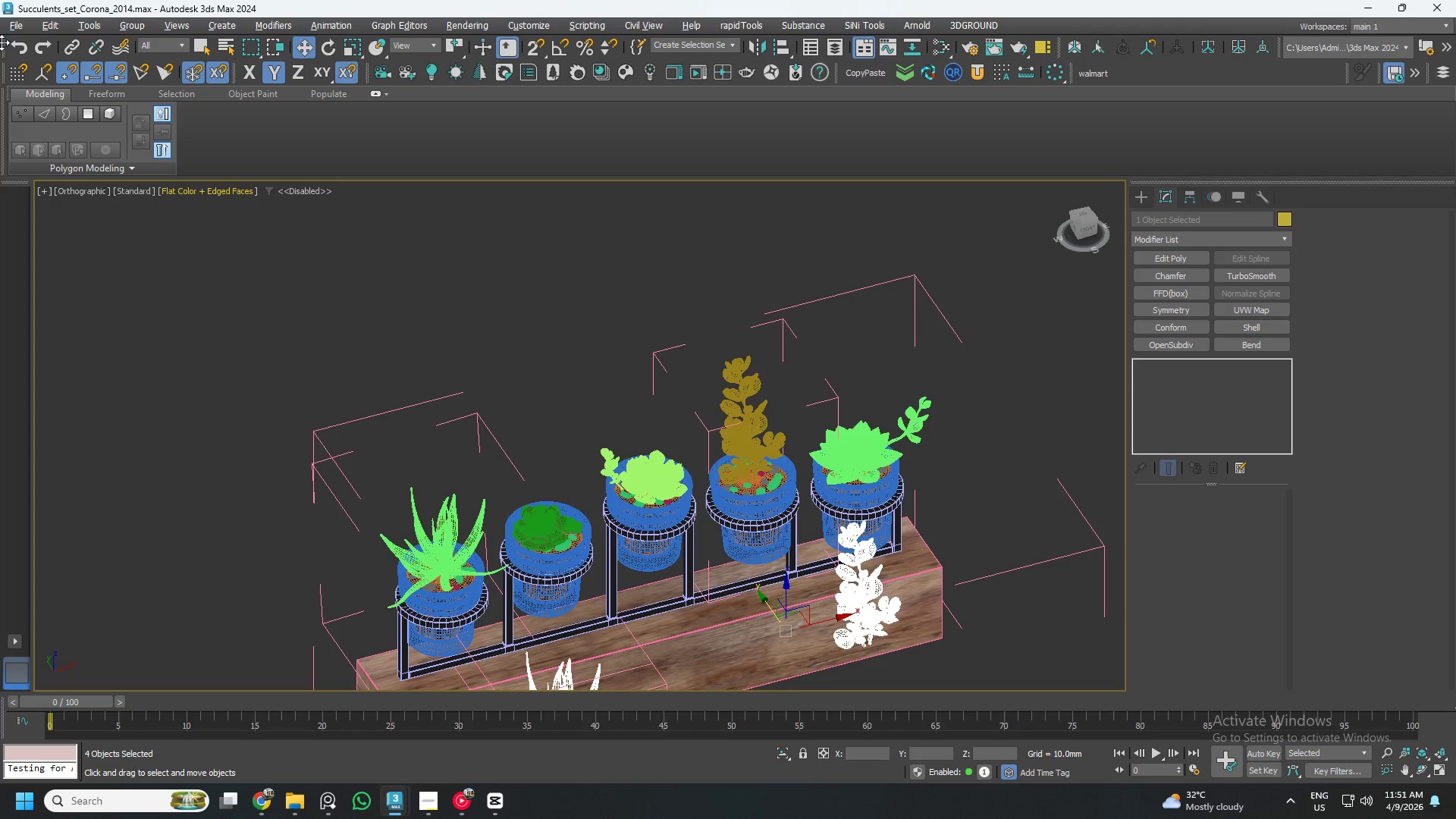 
left_click([14, 31])
 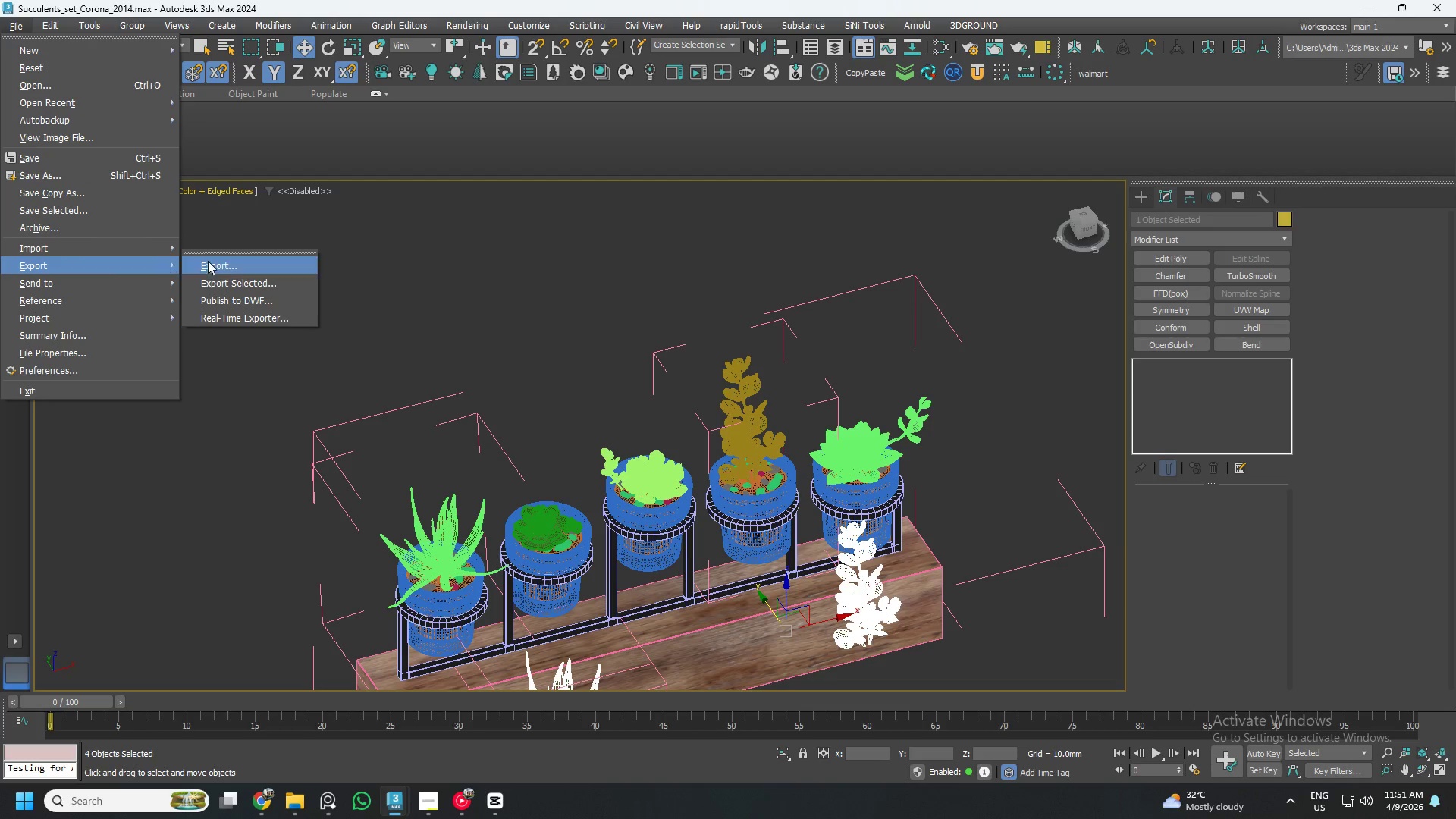 
left_click([97, 210])
 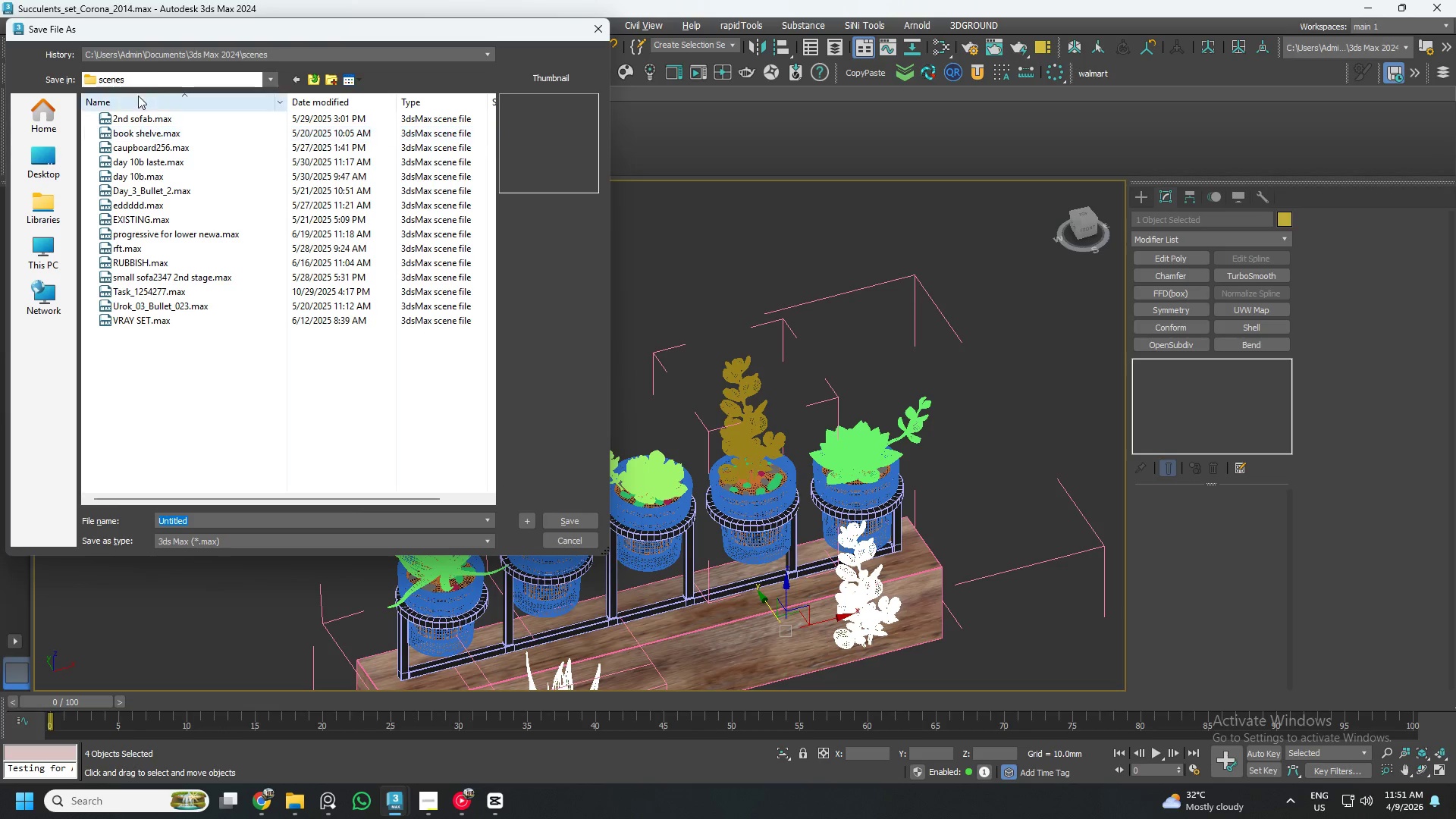 
left_click([171, 52])
 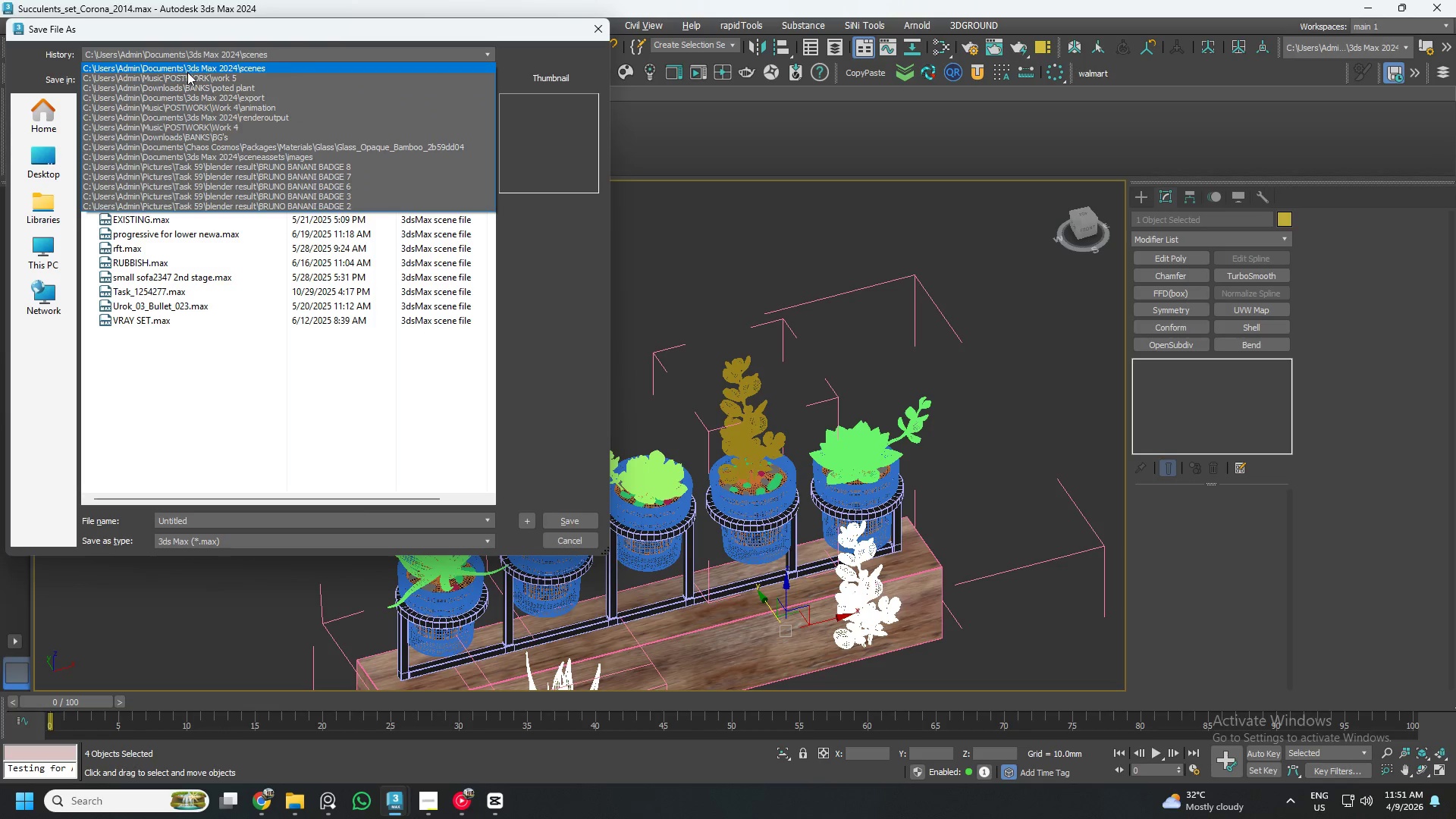 
left_click([190, 77])
 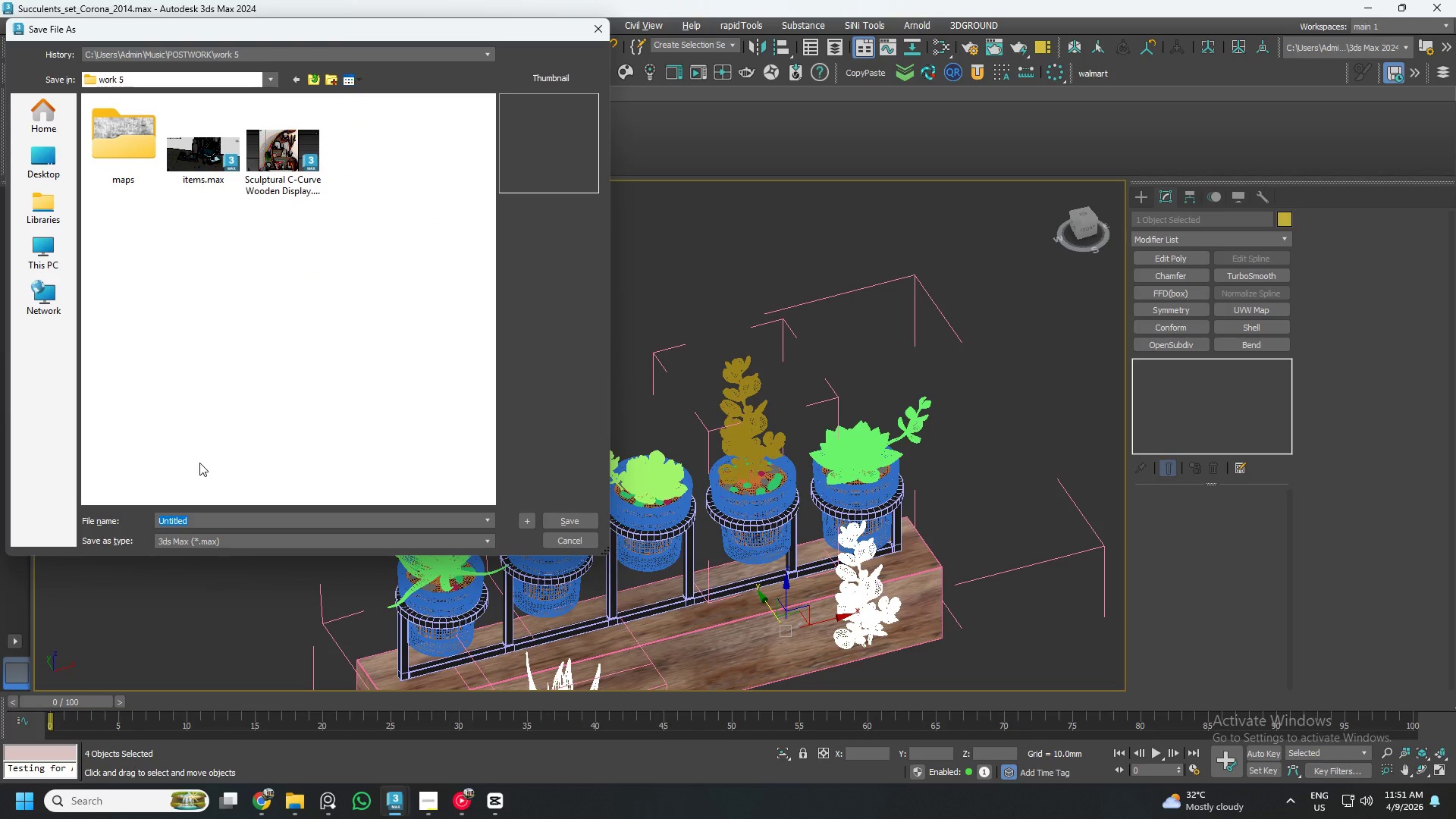 
type(f21)
 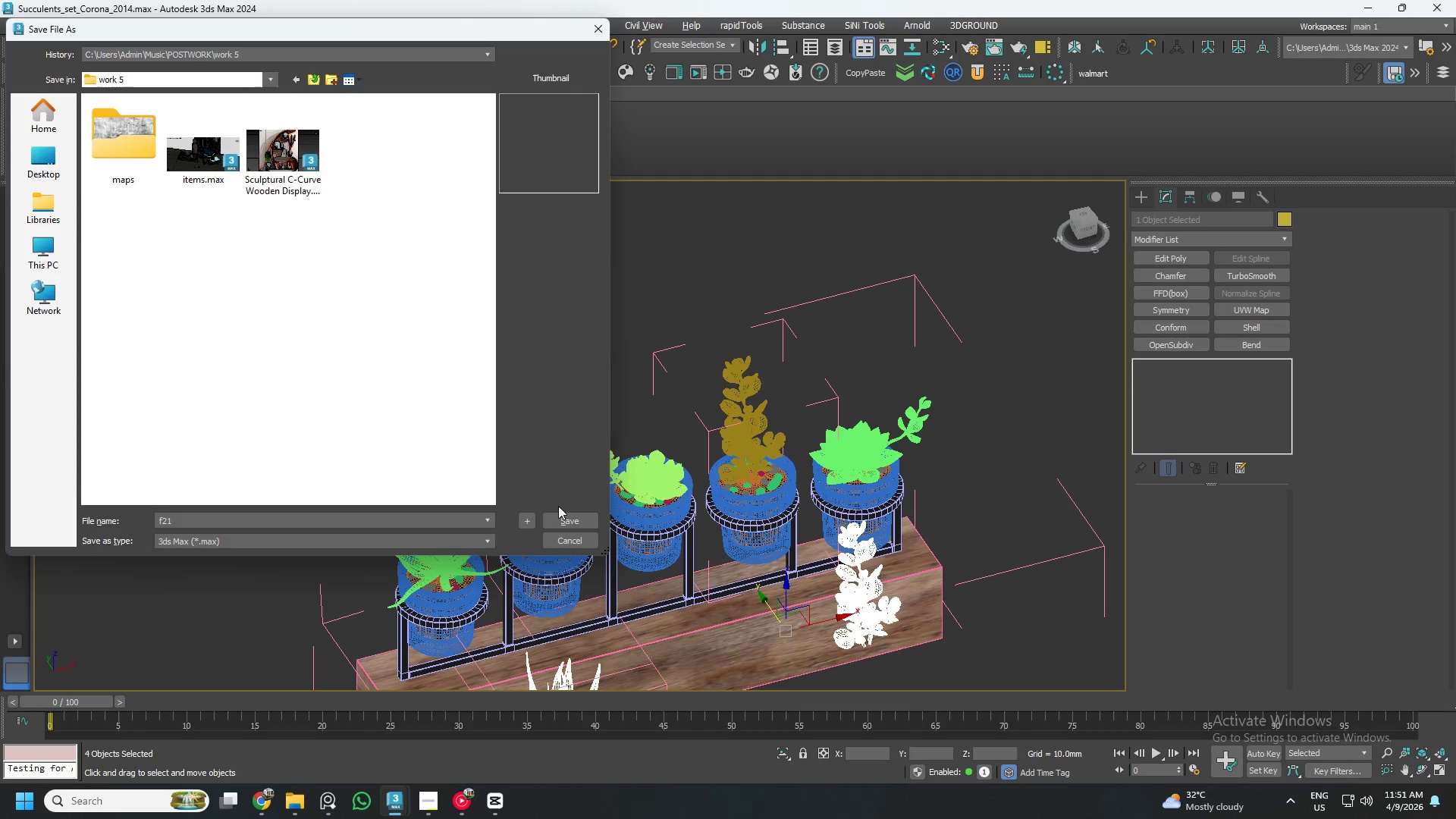 
left_click([573, 520])
 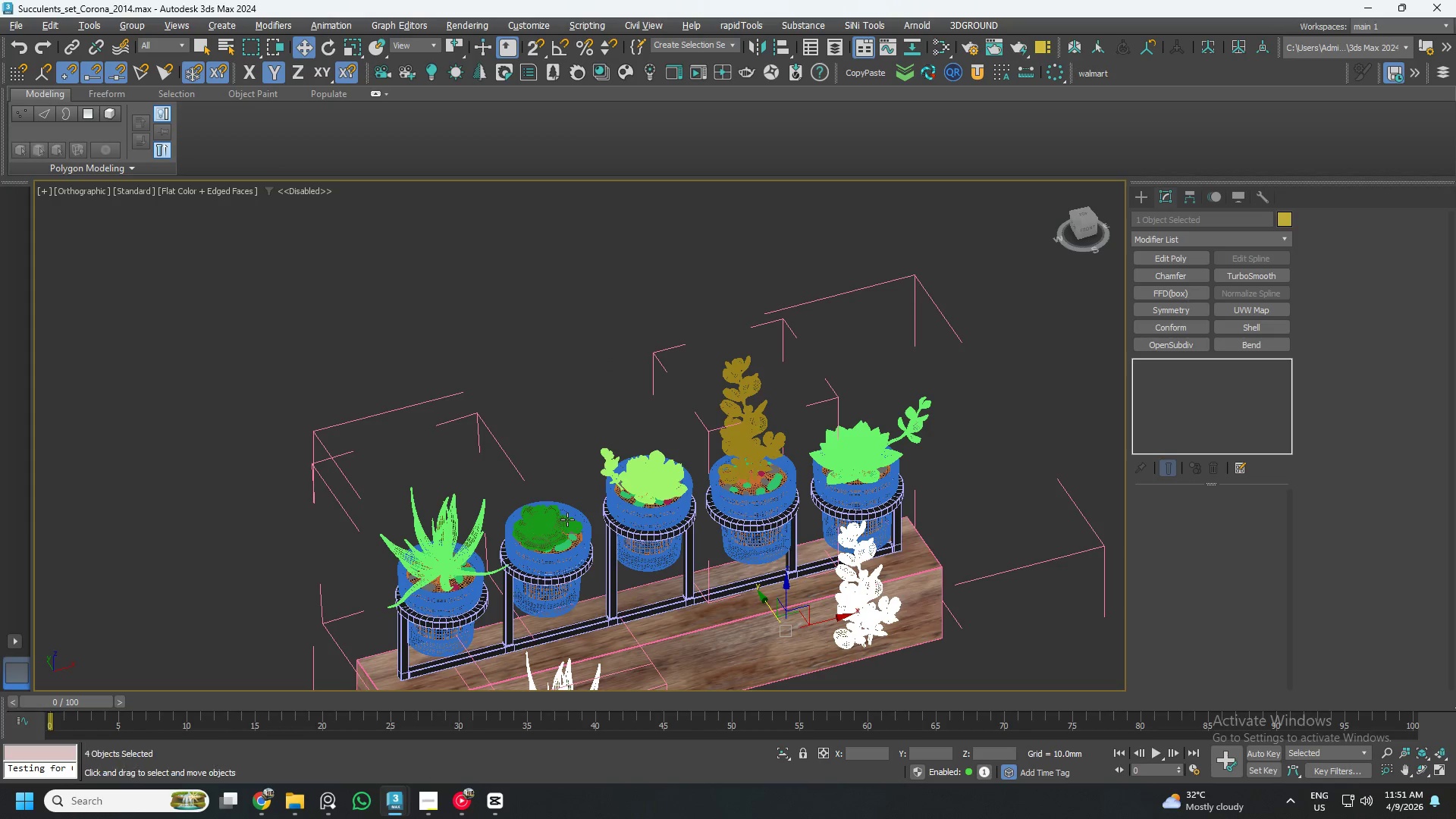 
left_click([1455, 0])
 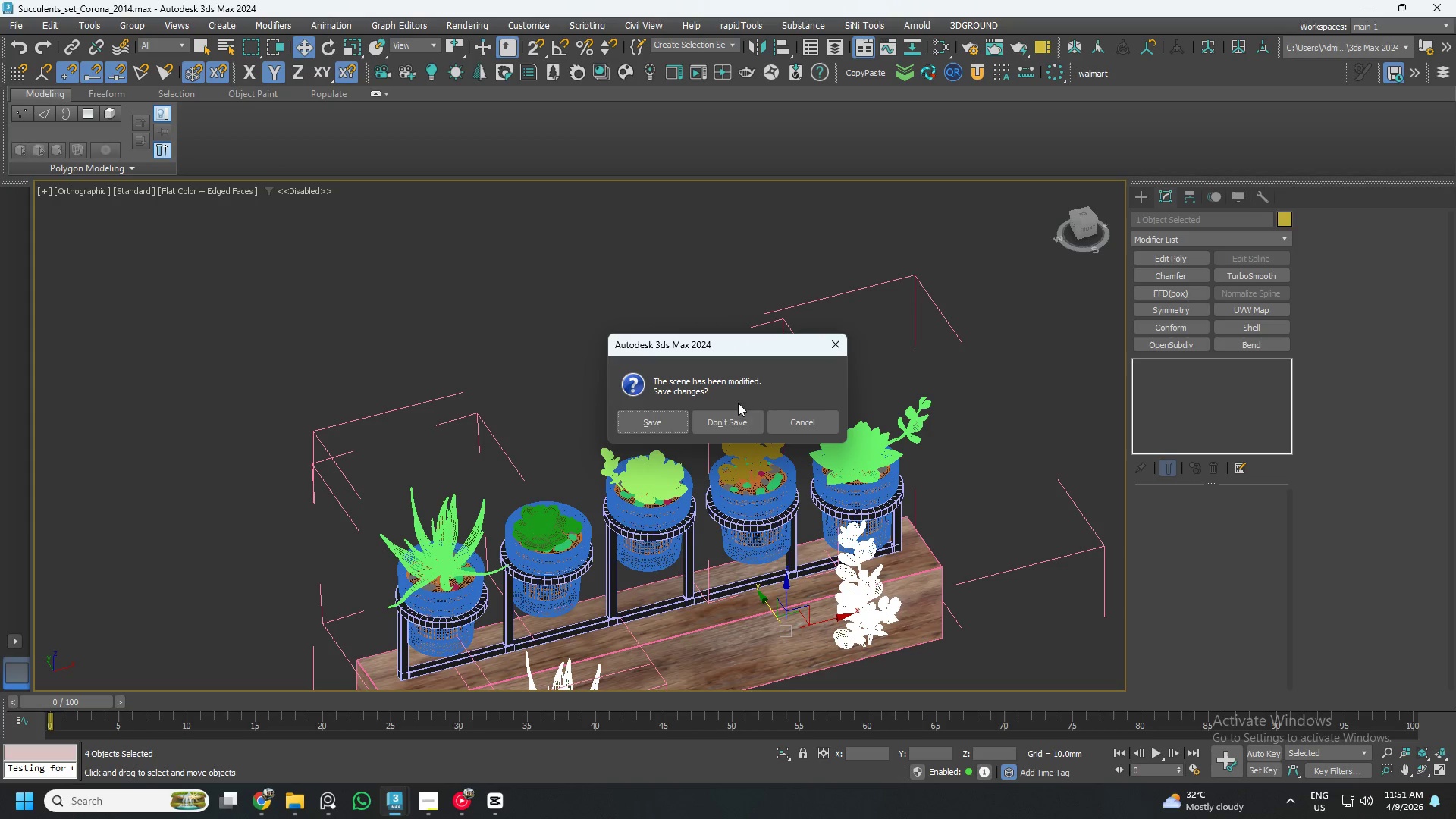 
left_click([725, 420])
 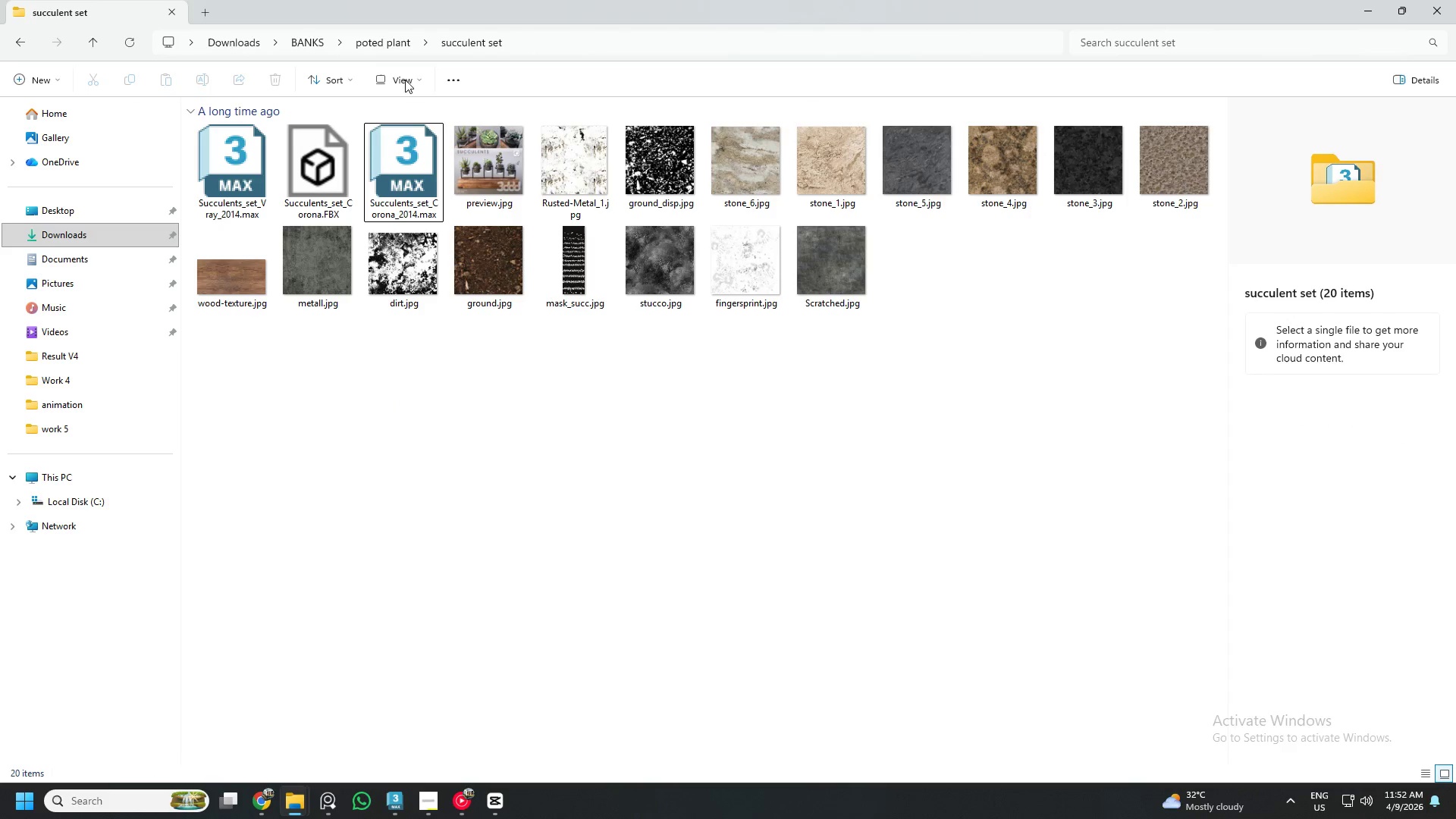 
wait(6.88)
 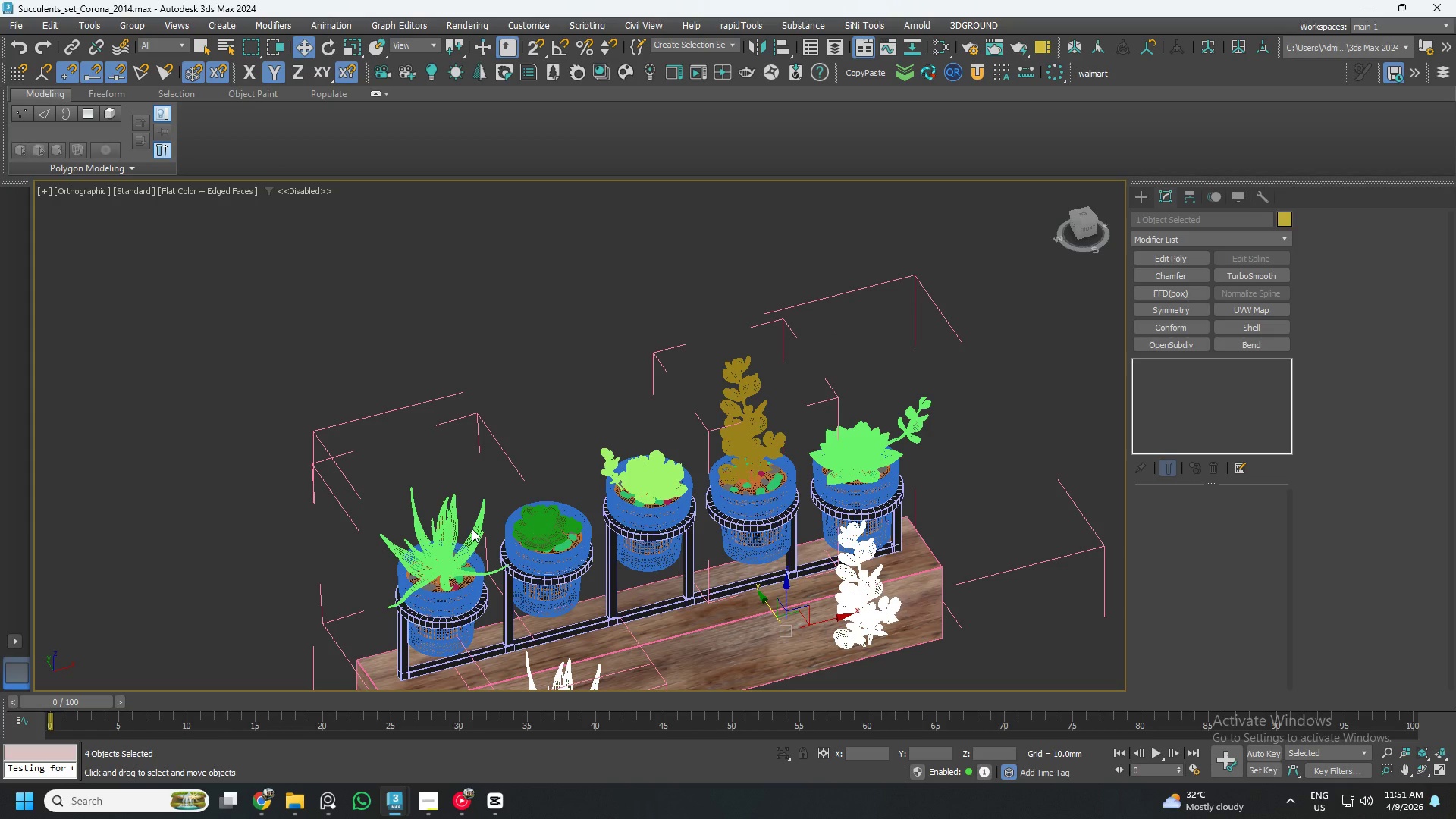 
left_click([375, 39])
 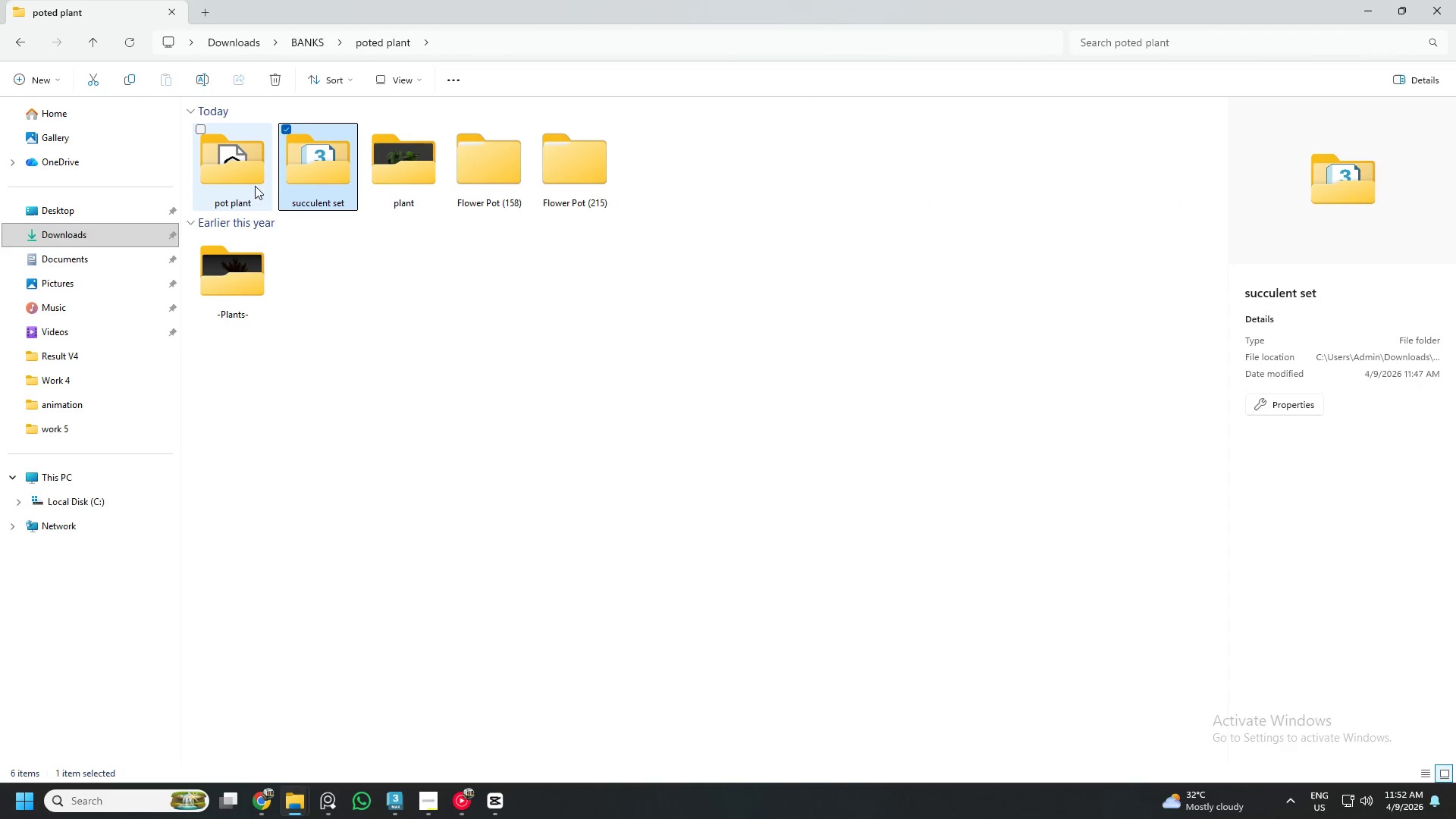 
double_click([224, 180])
 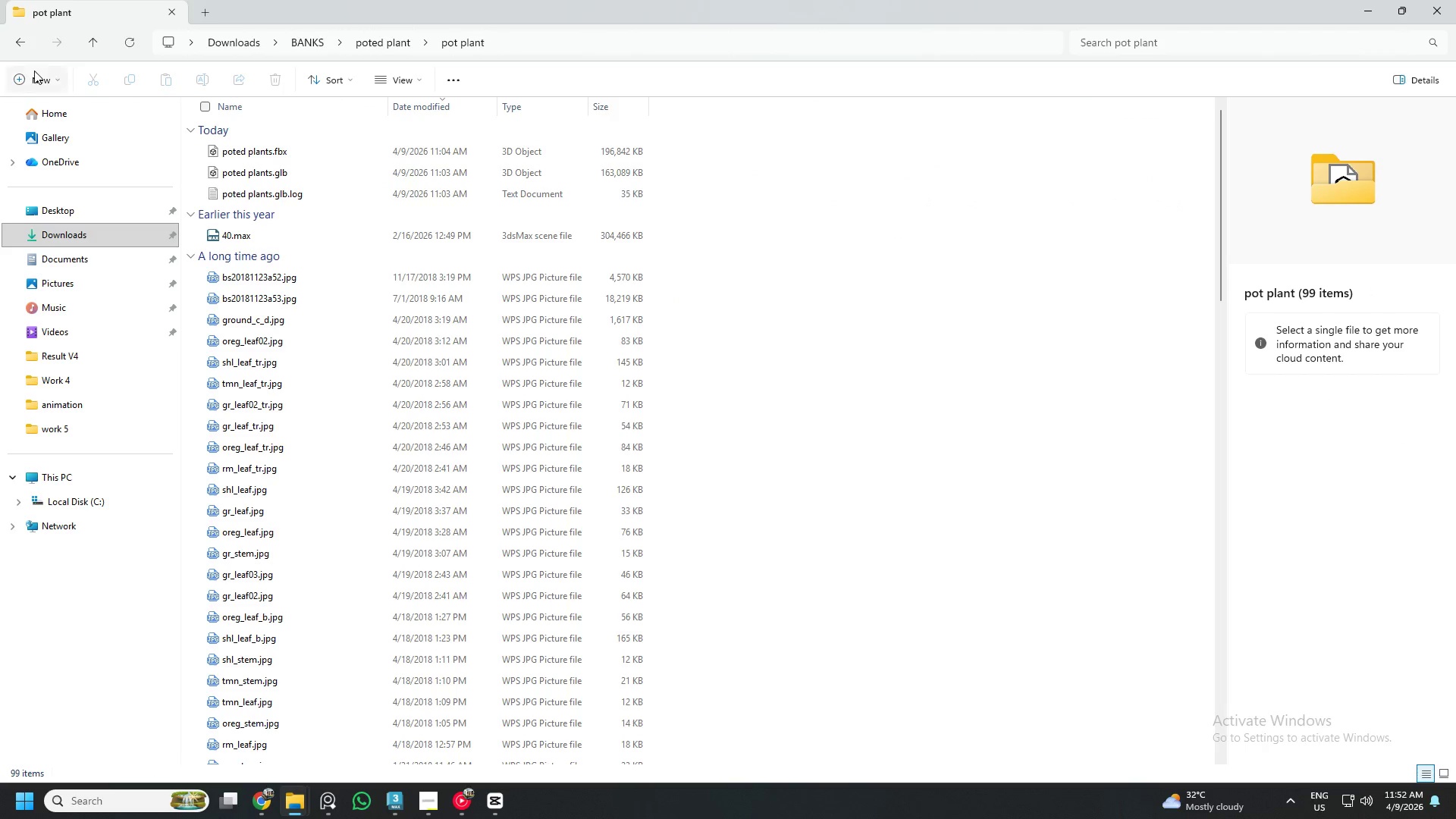 
left_click([22, 34])
 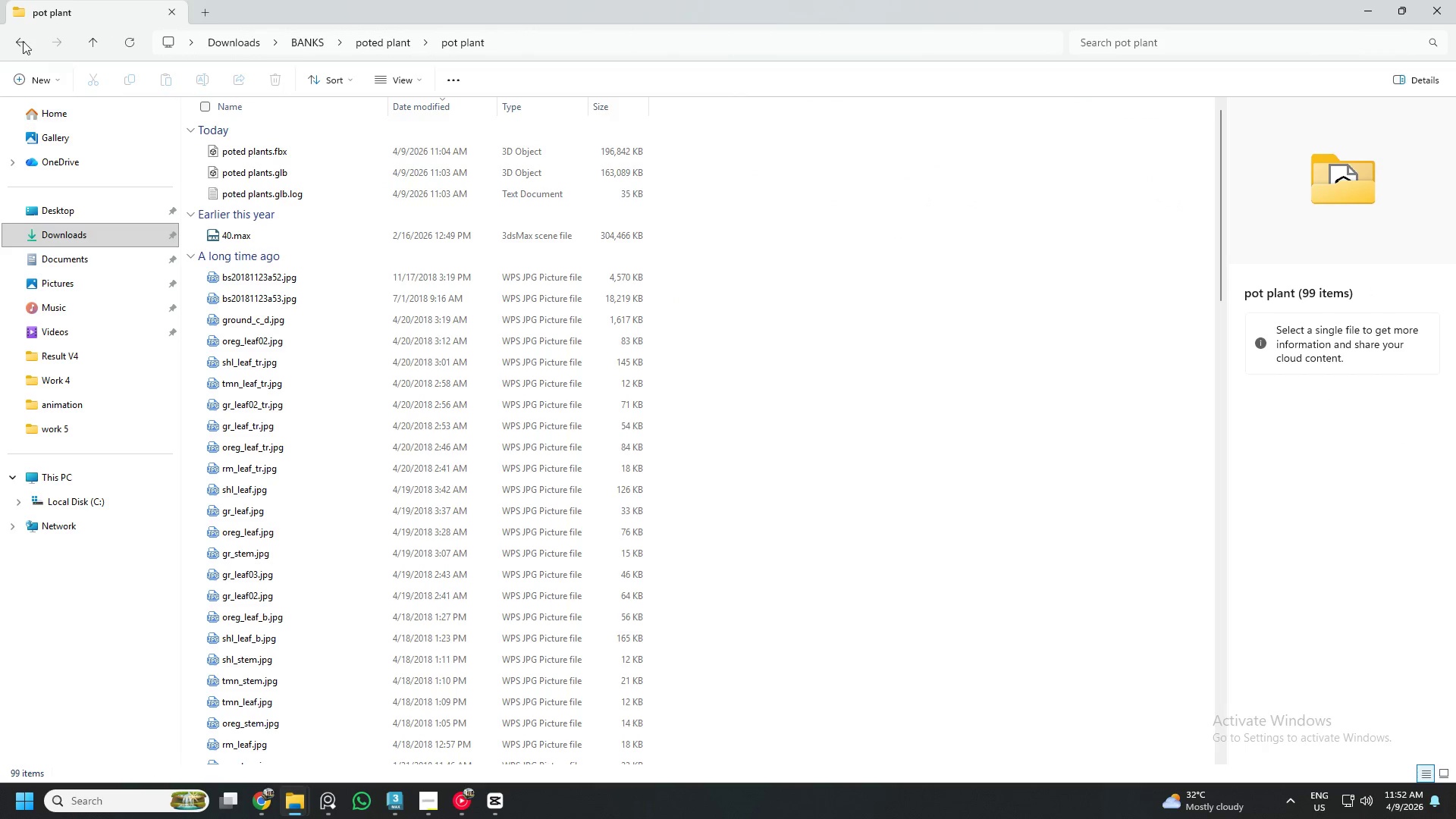 
left_click([9, 33])
 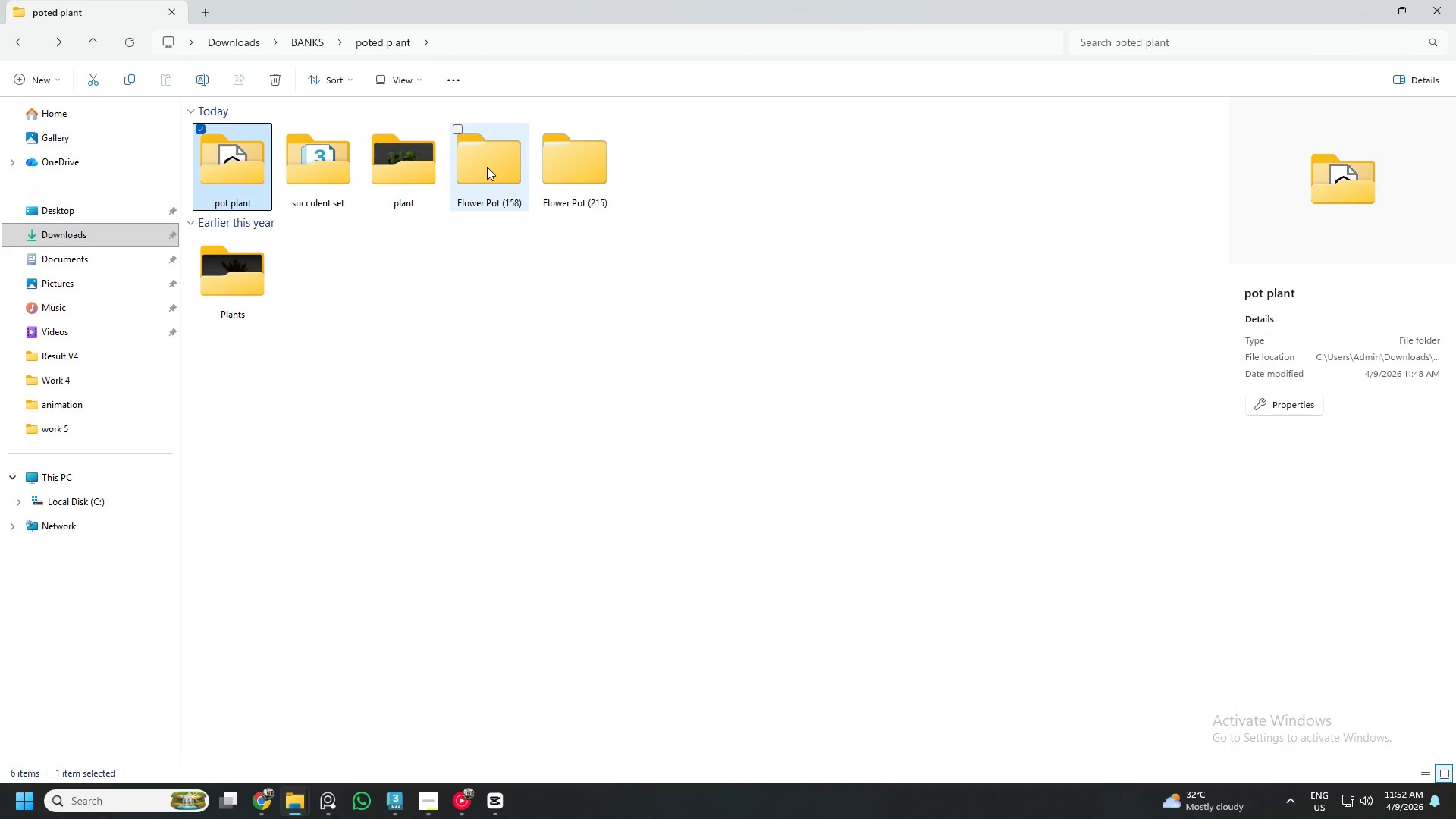 
double_click([487, 167])
 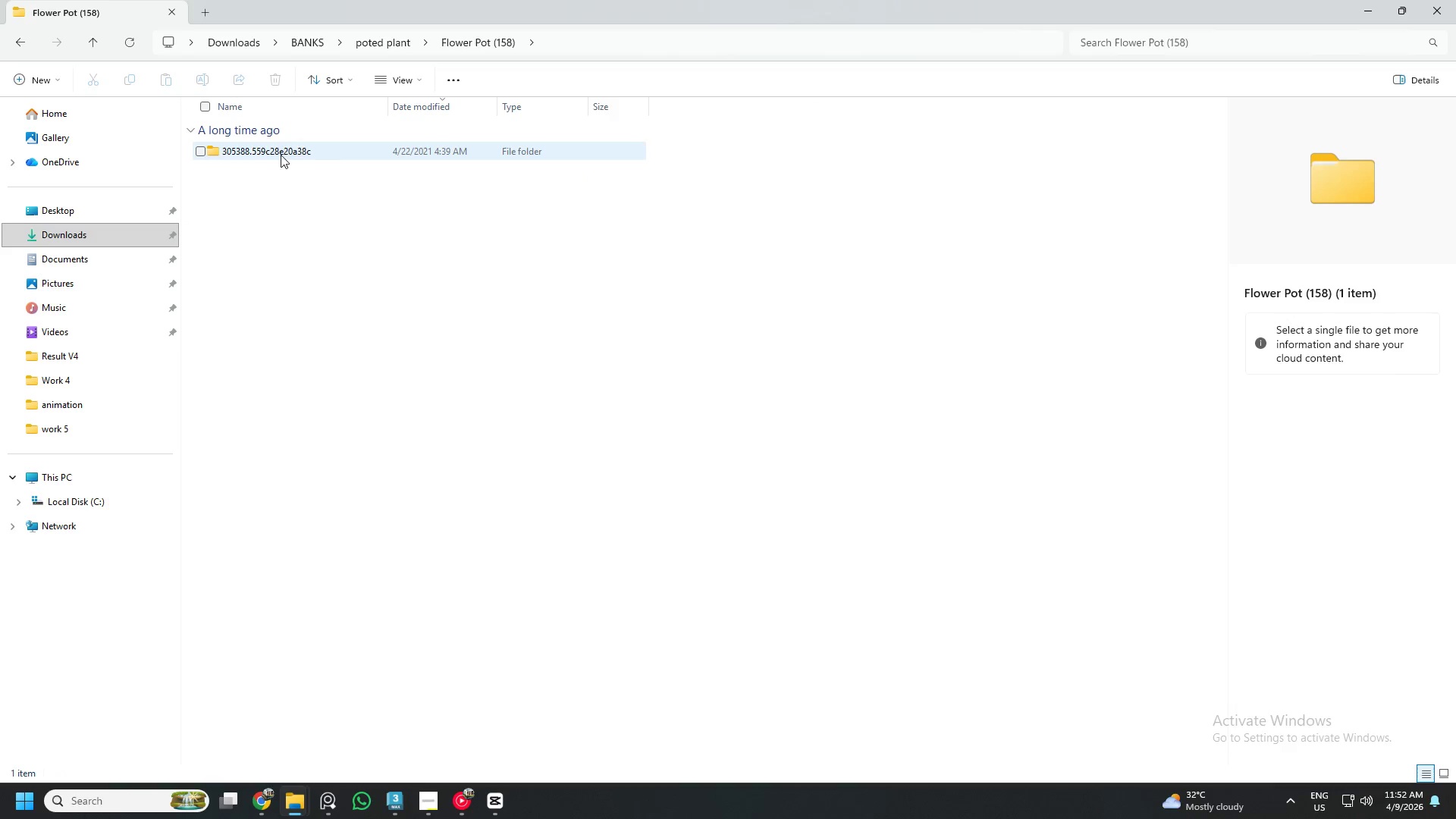 
double_click([290, 153])
 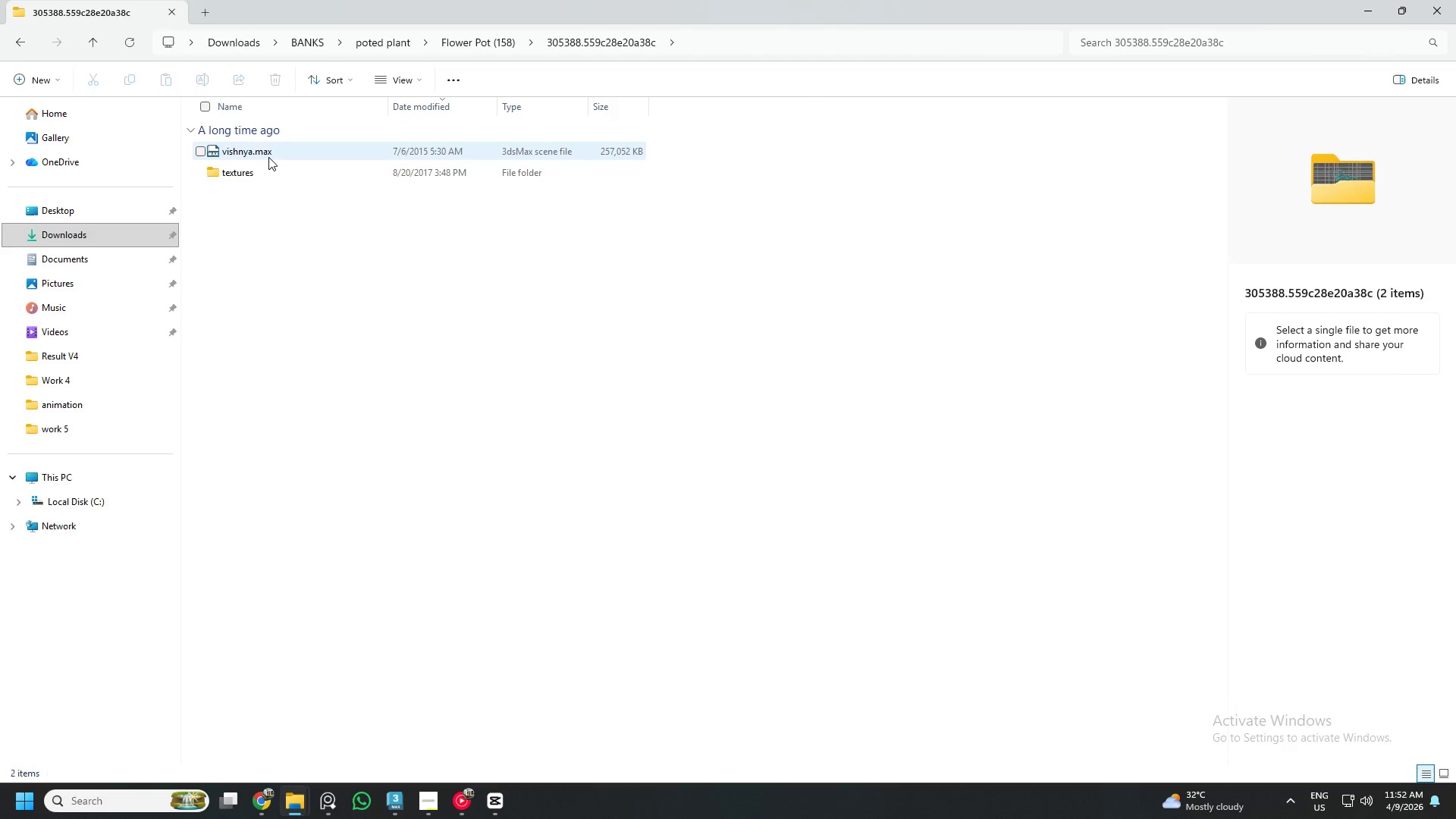 
left_click([246, 171])
 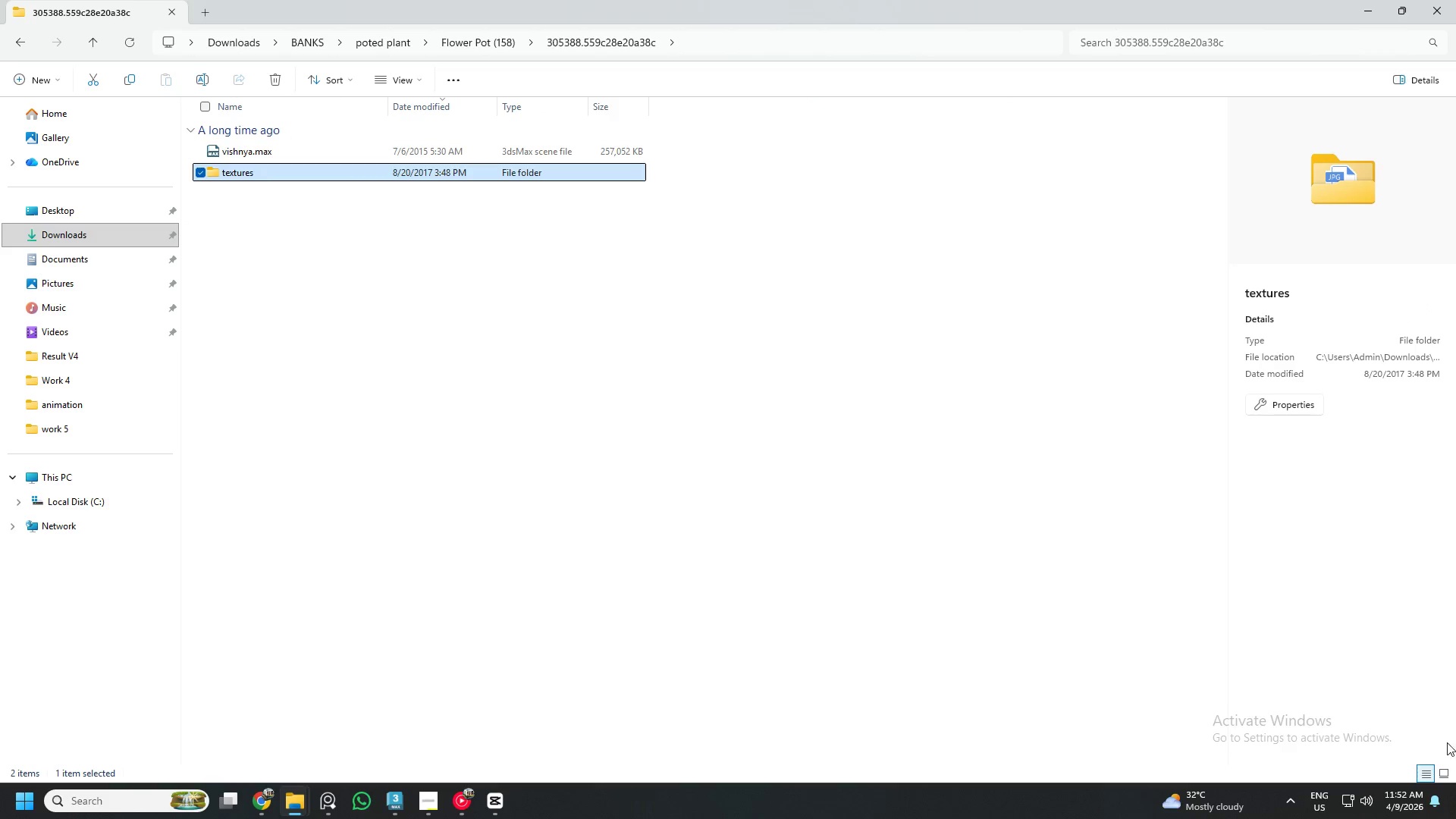 
left_click([1440, 770])
 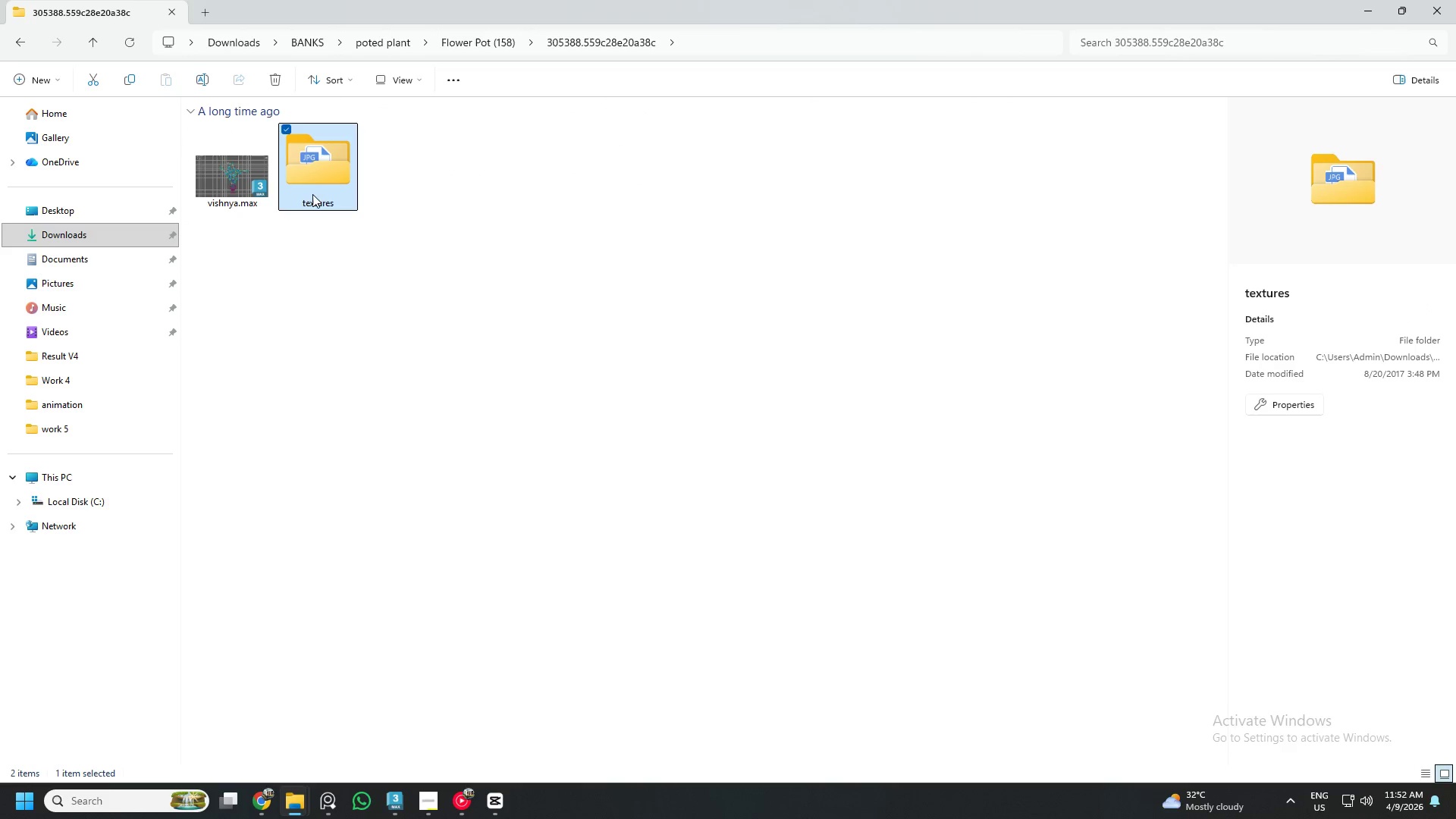 
double_click([312, 193])
 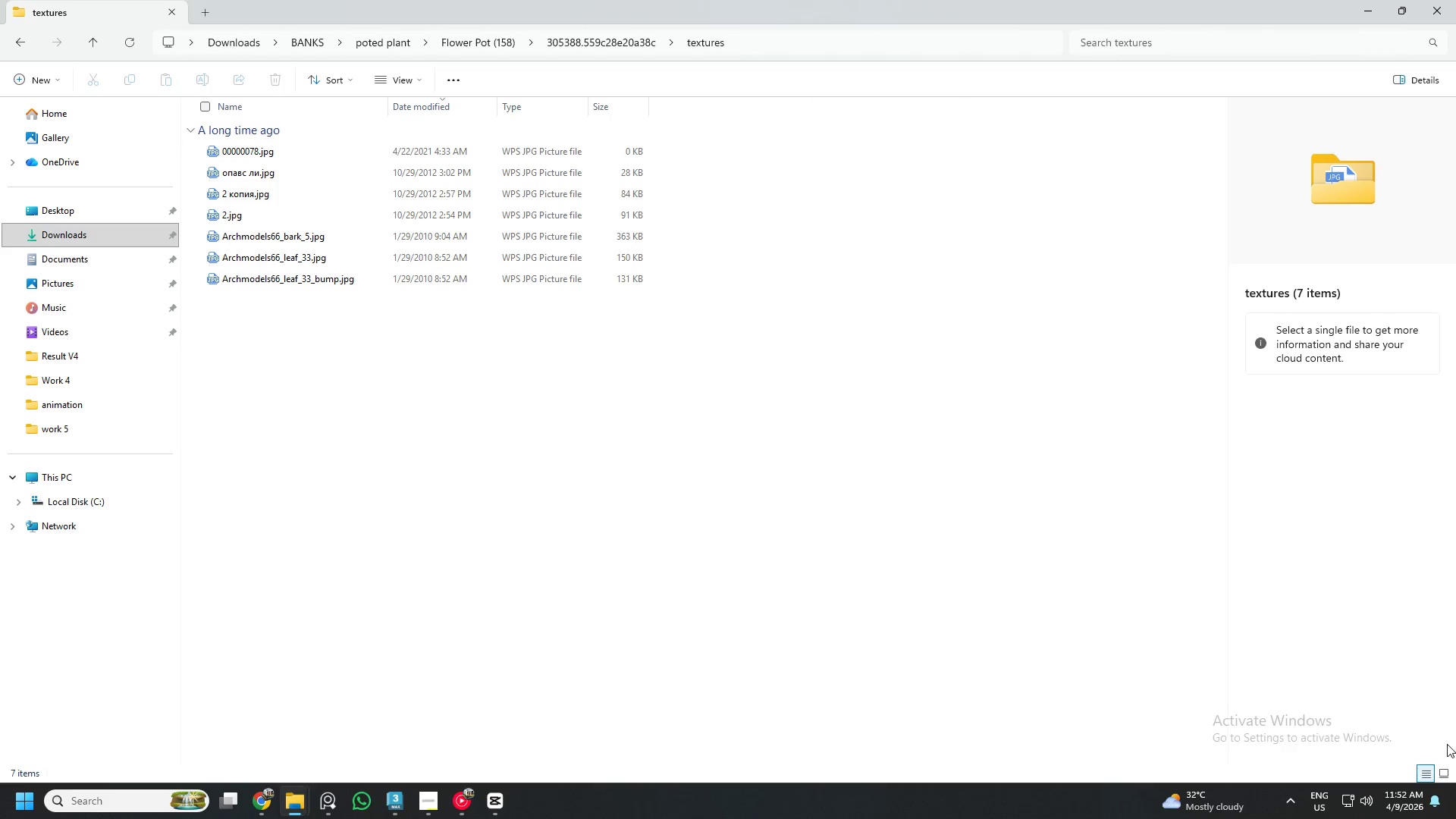 
left_click([1445, 777])
 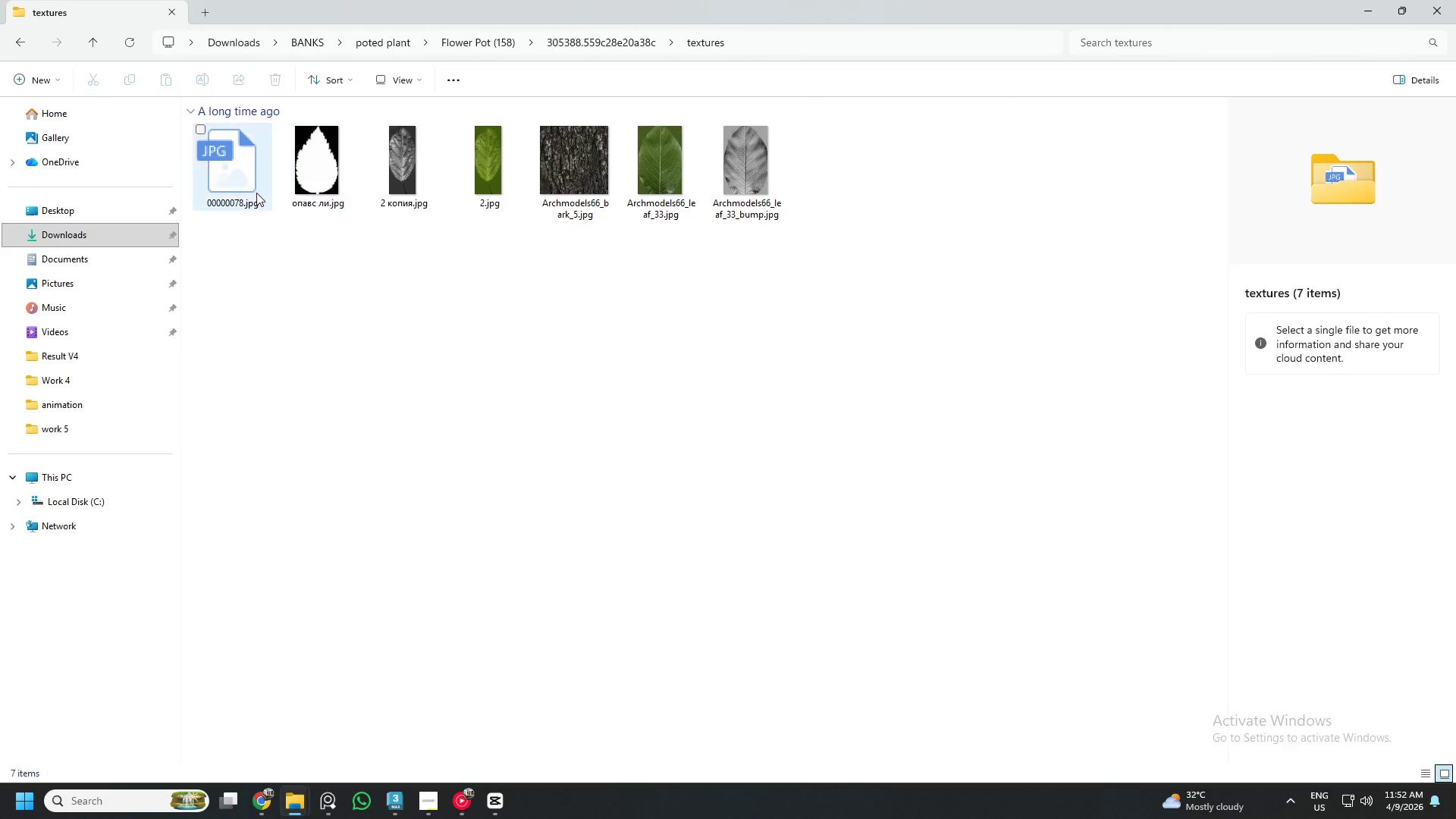 
left_click([243, 184])
 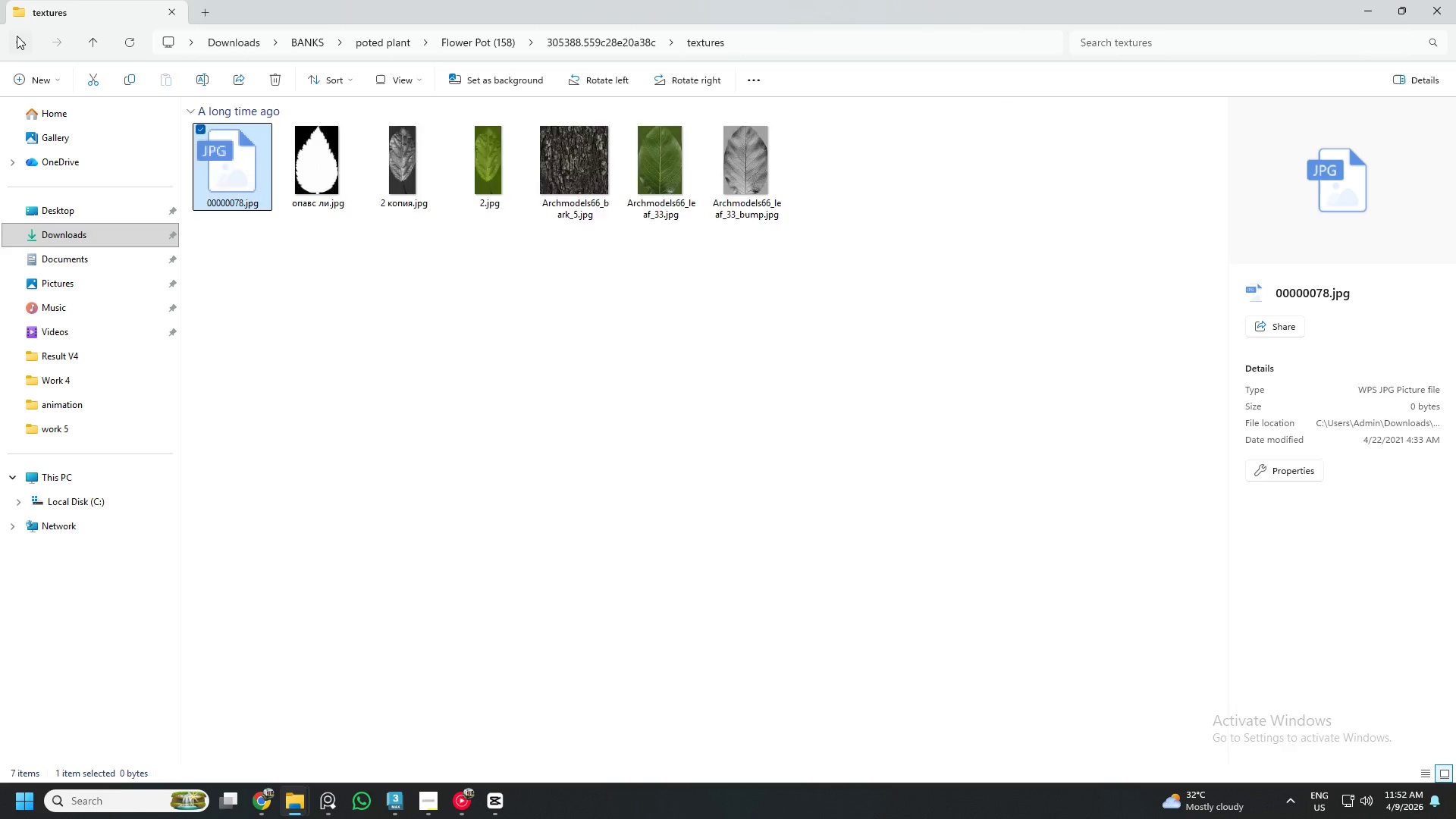 
left_click([229, 181])
 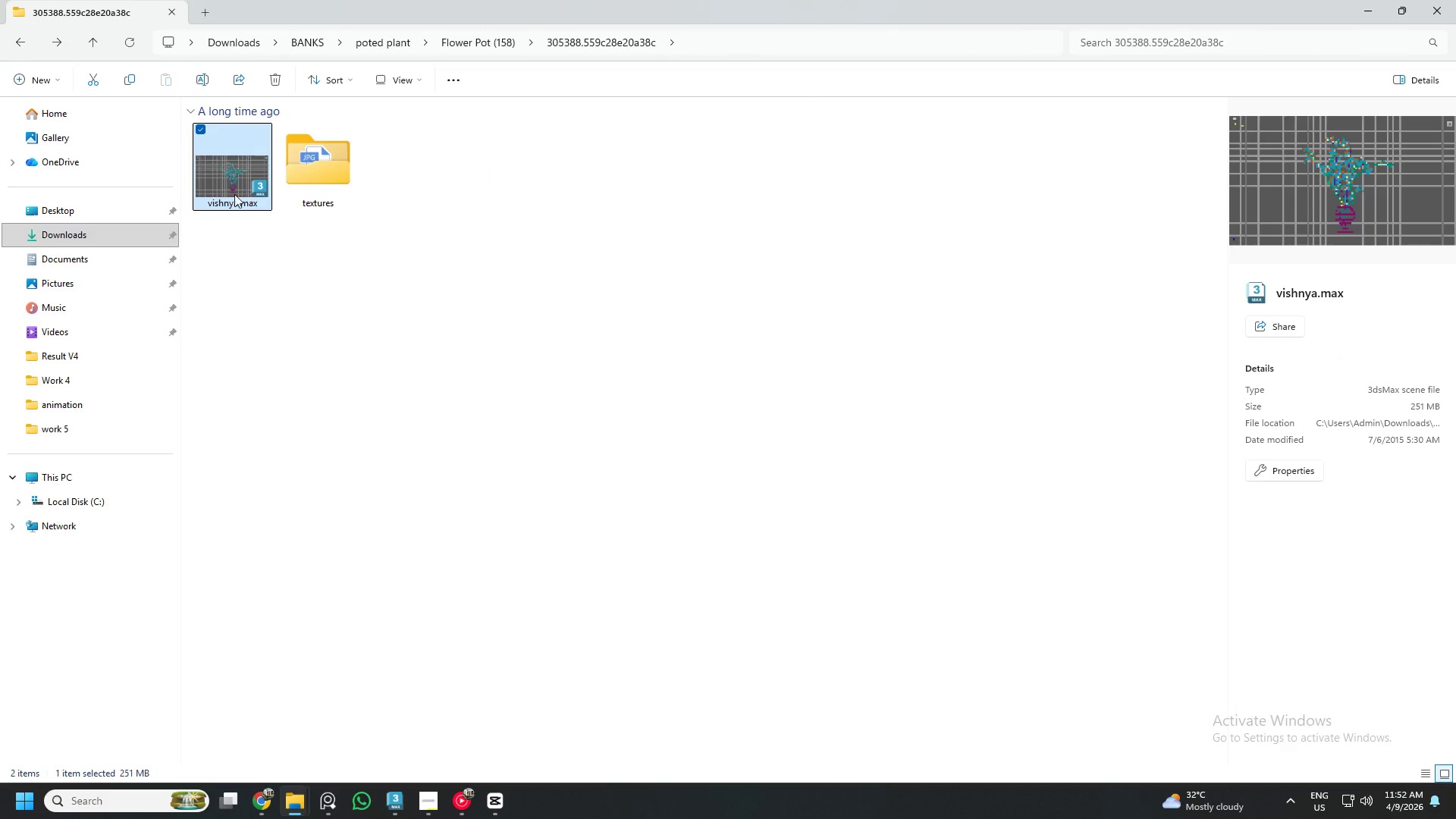 
left_click([14, 46])
 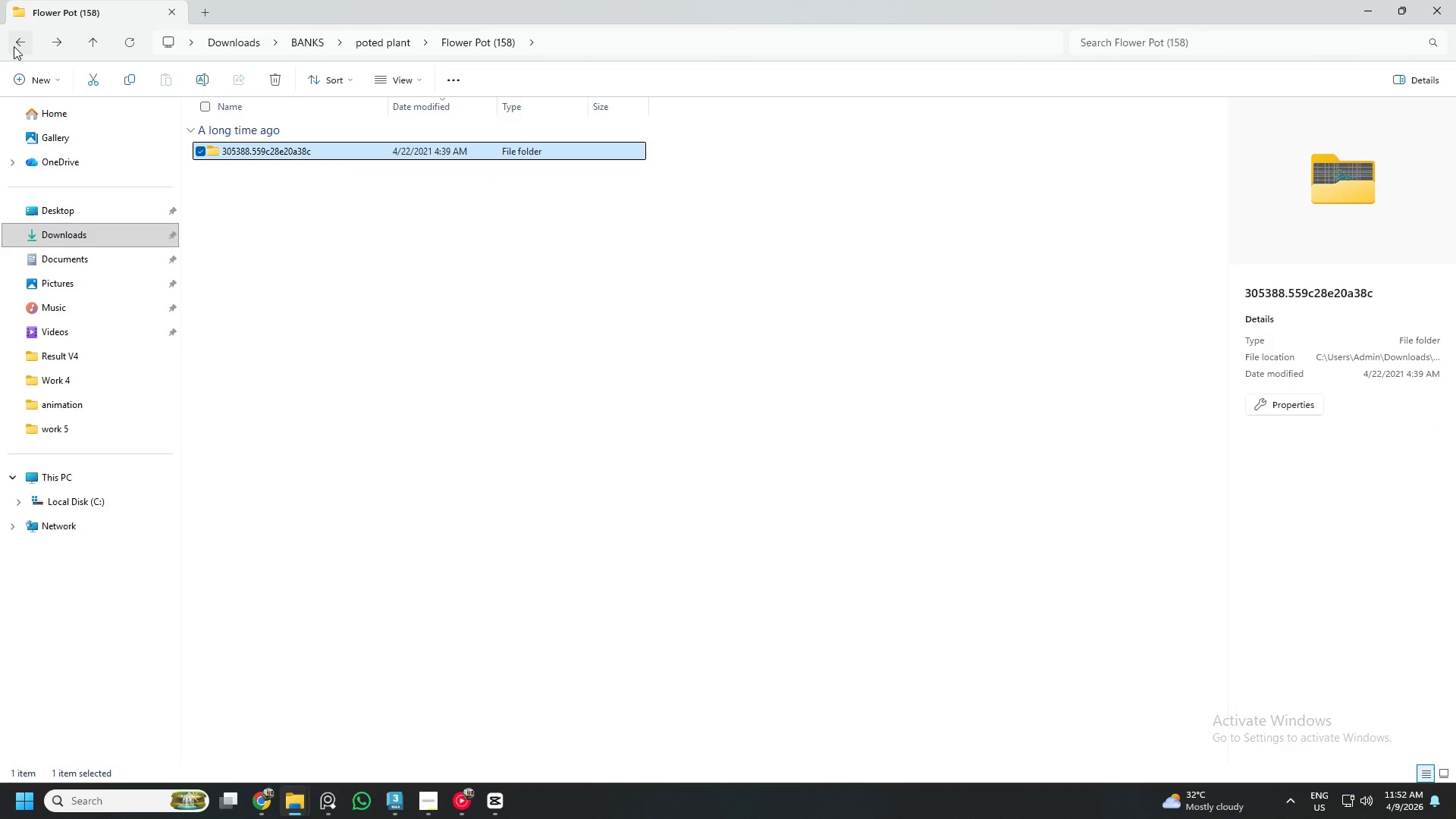 
left_click([14, 46])
 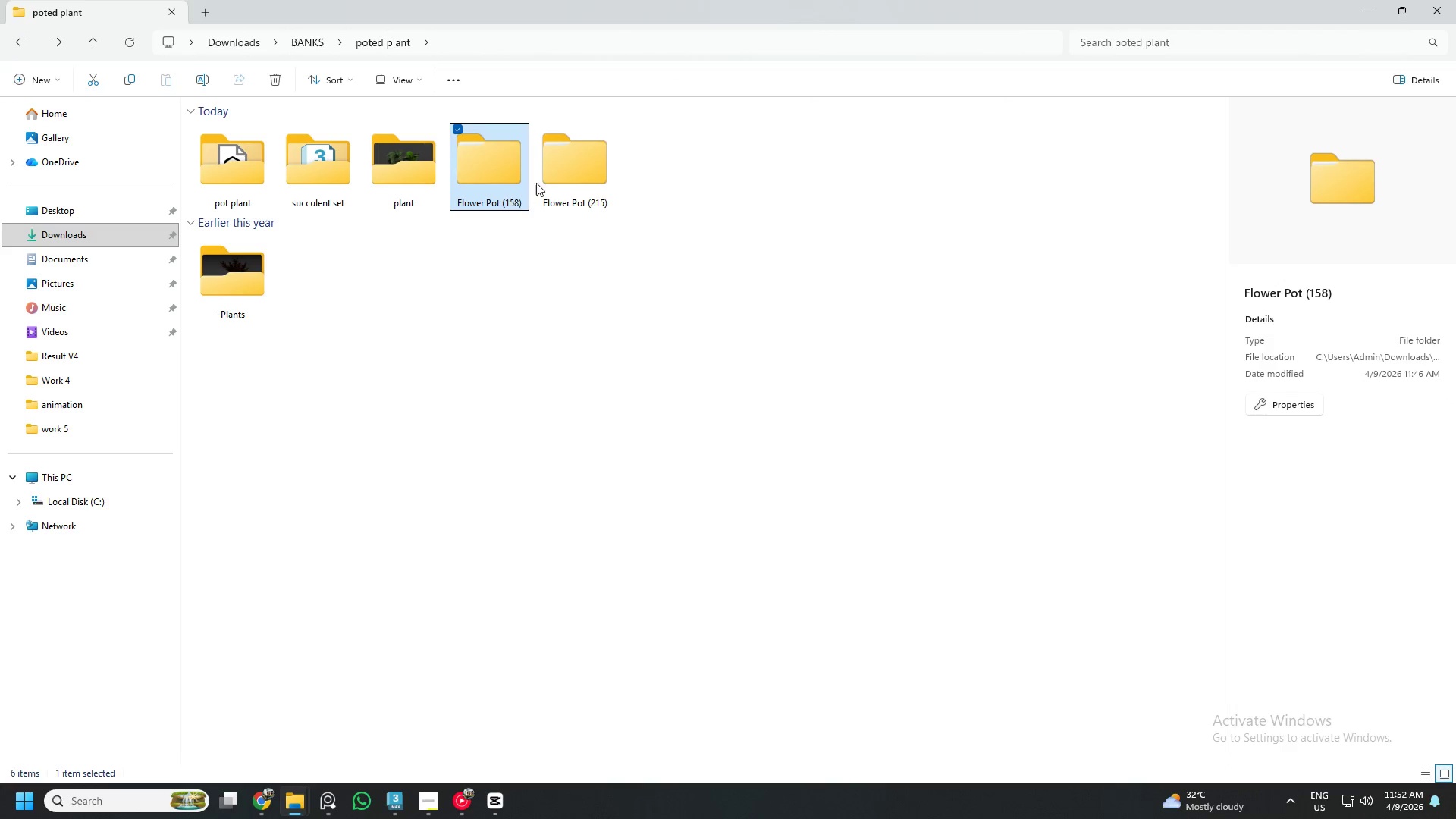 
double_click([560, 169])
 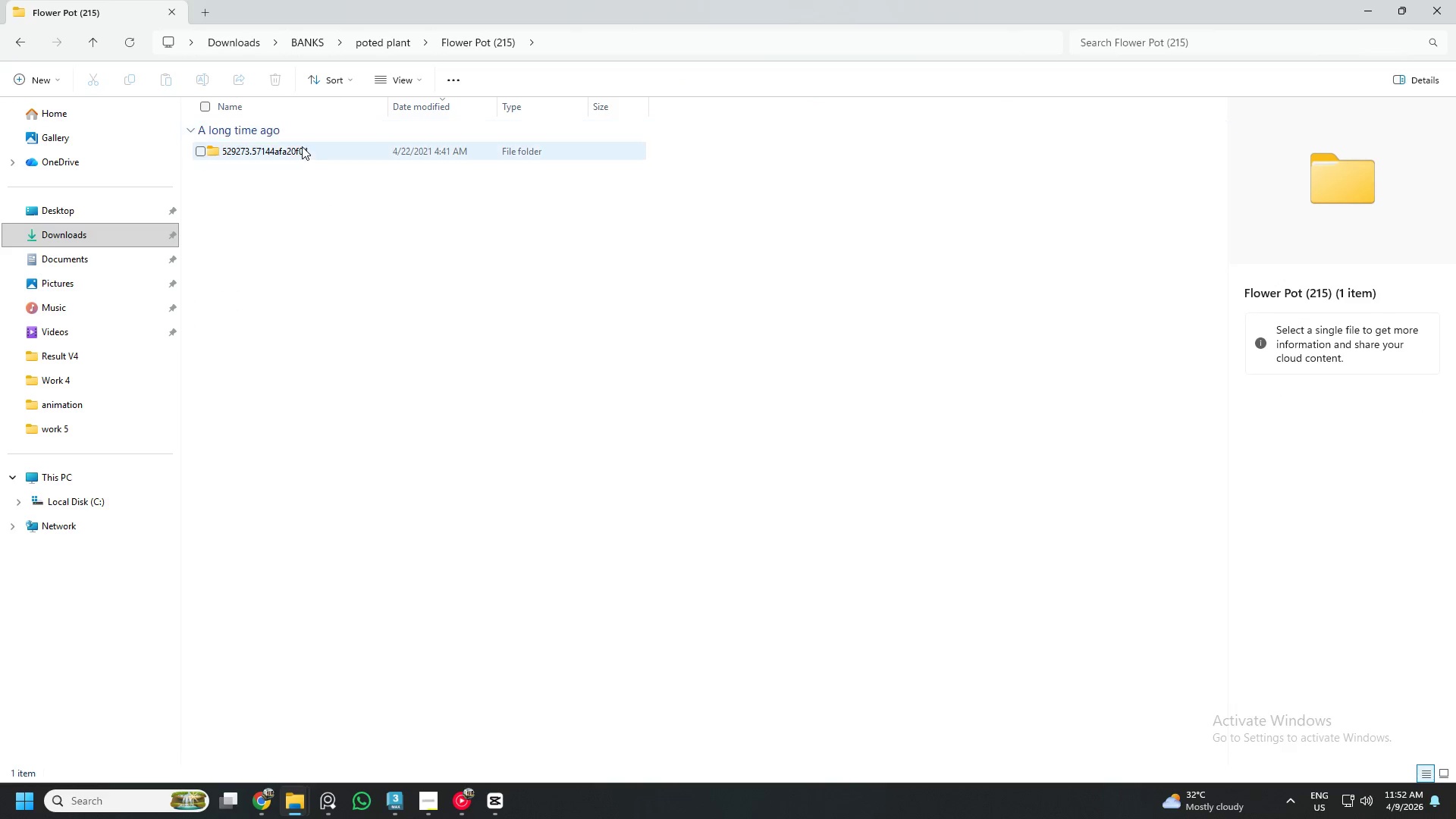 
double_click([300, 149])
 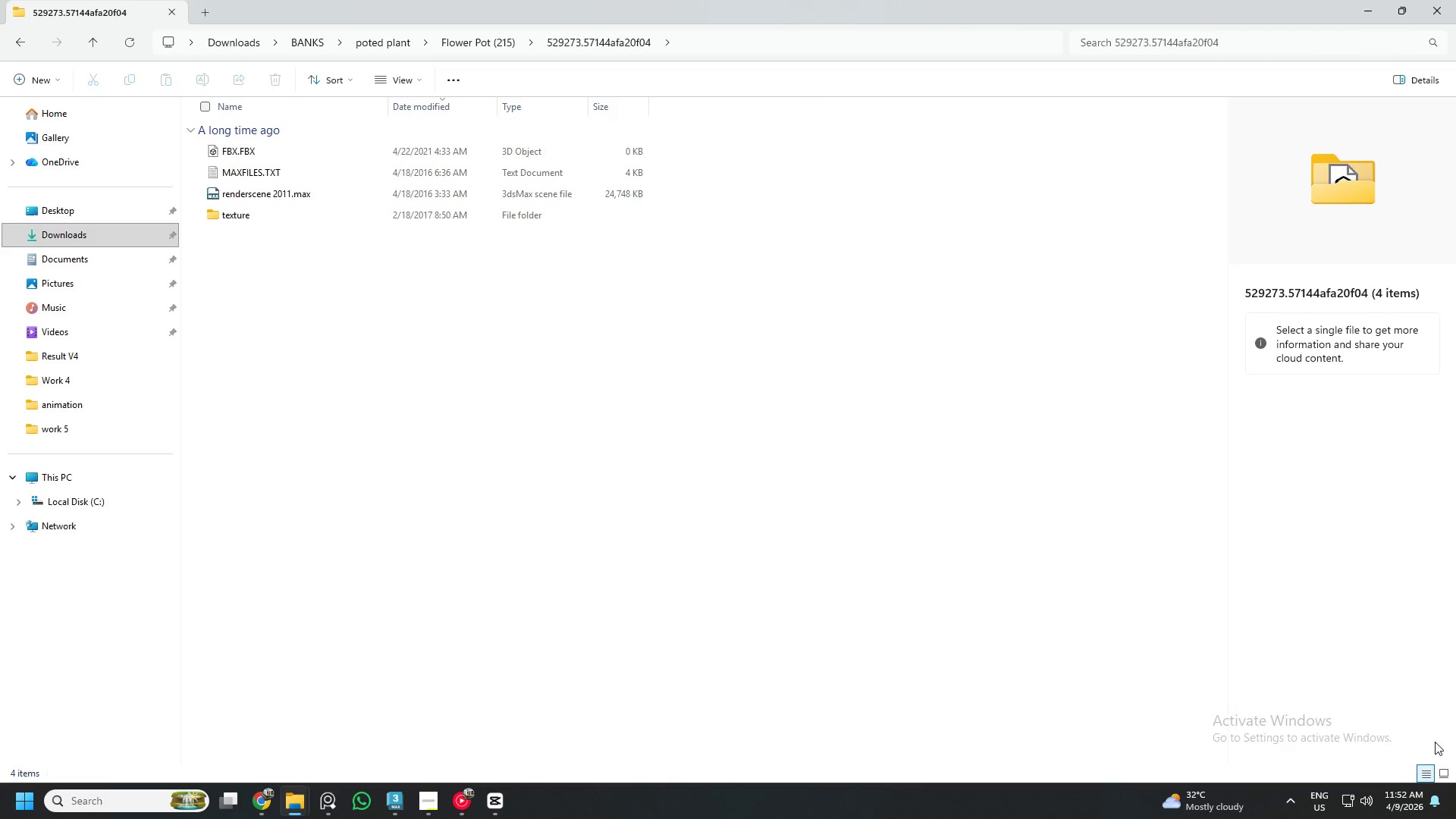 
left_click([1446, 768])
 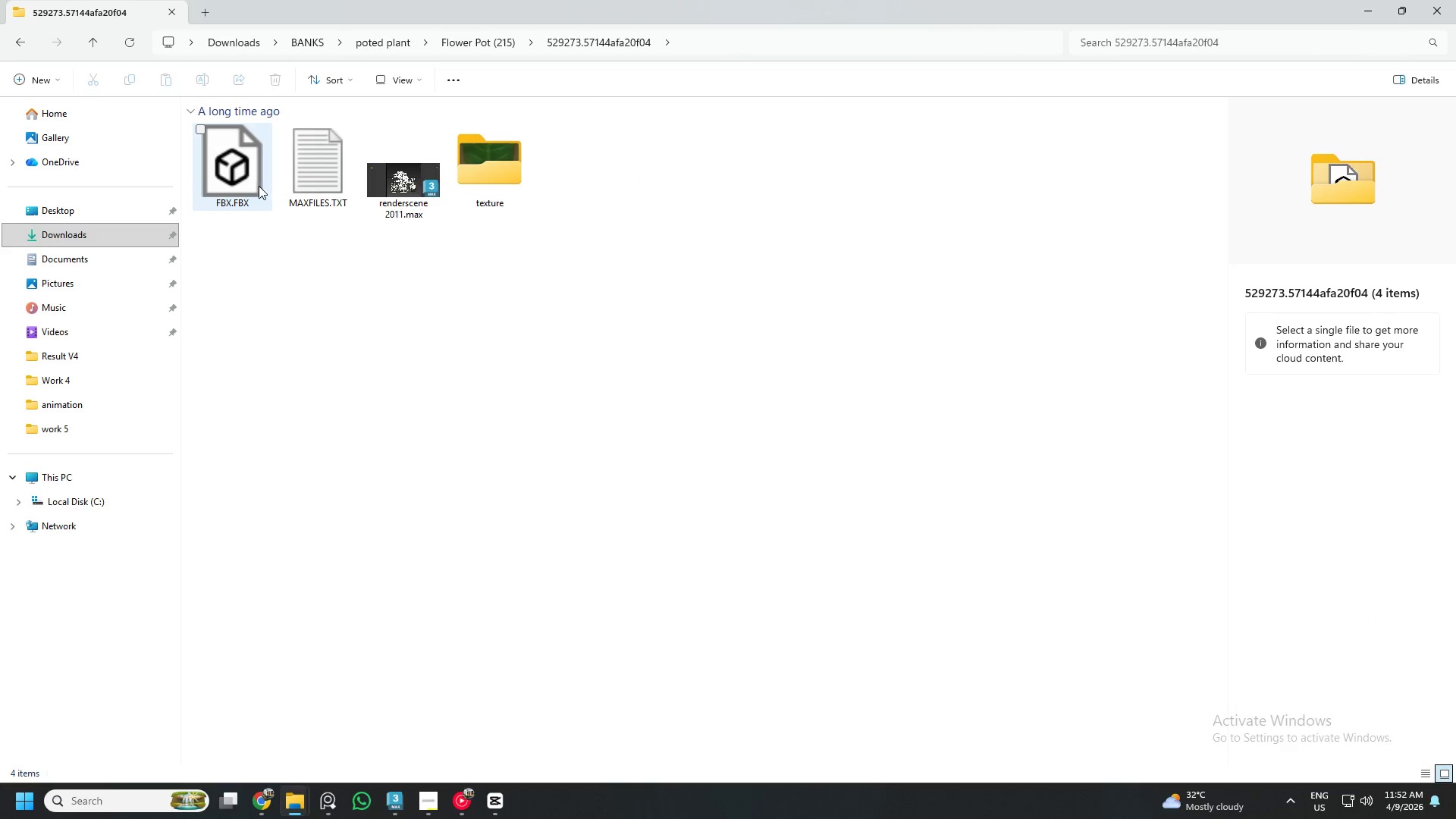 
double_click([234, 182])
 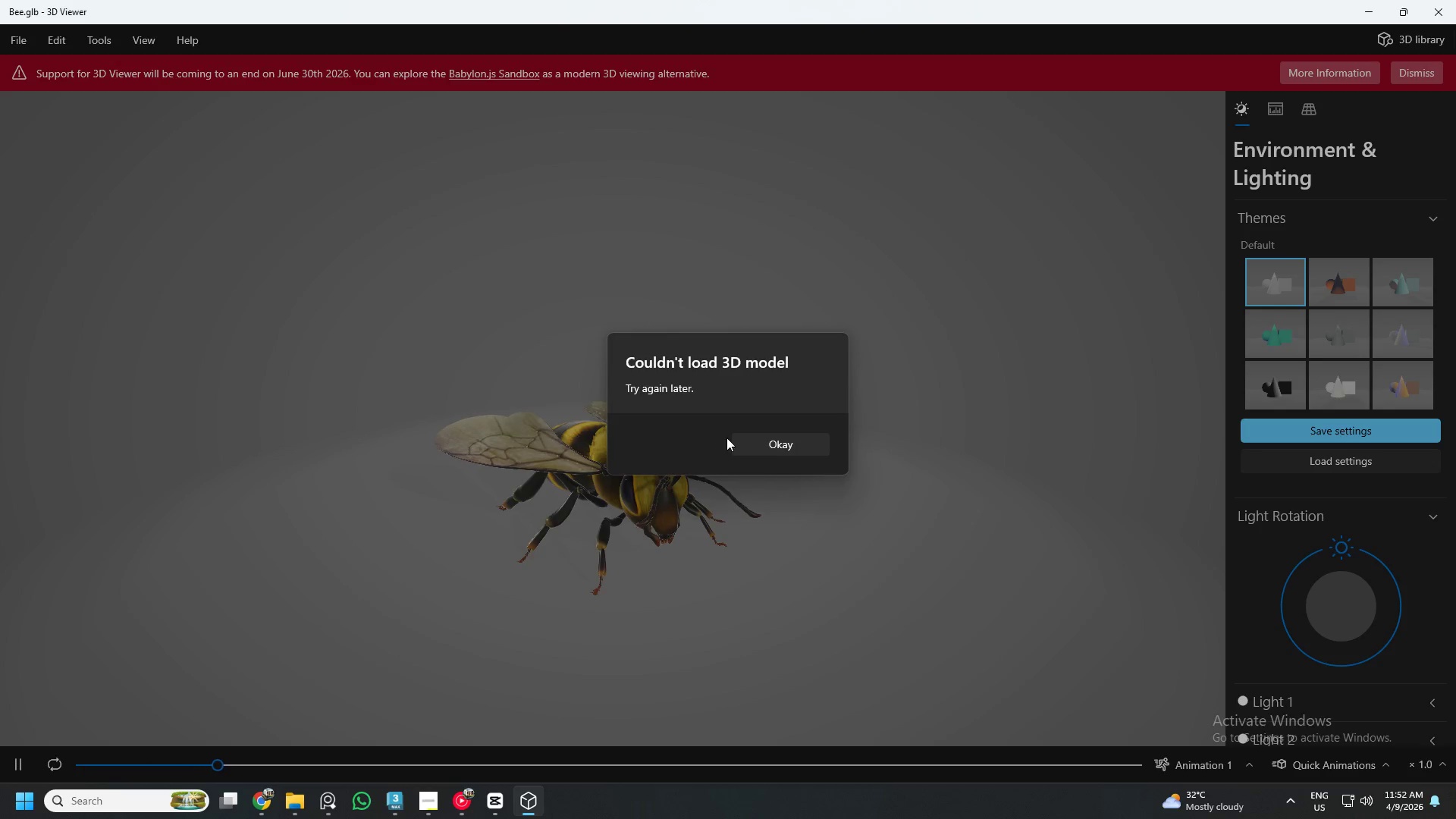 
left_click([761, 444])
 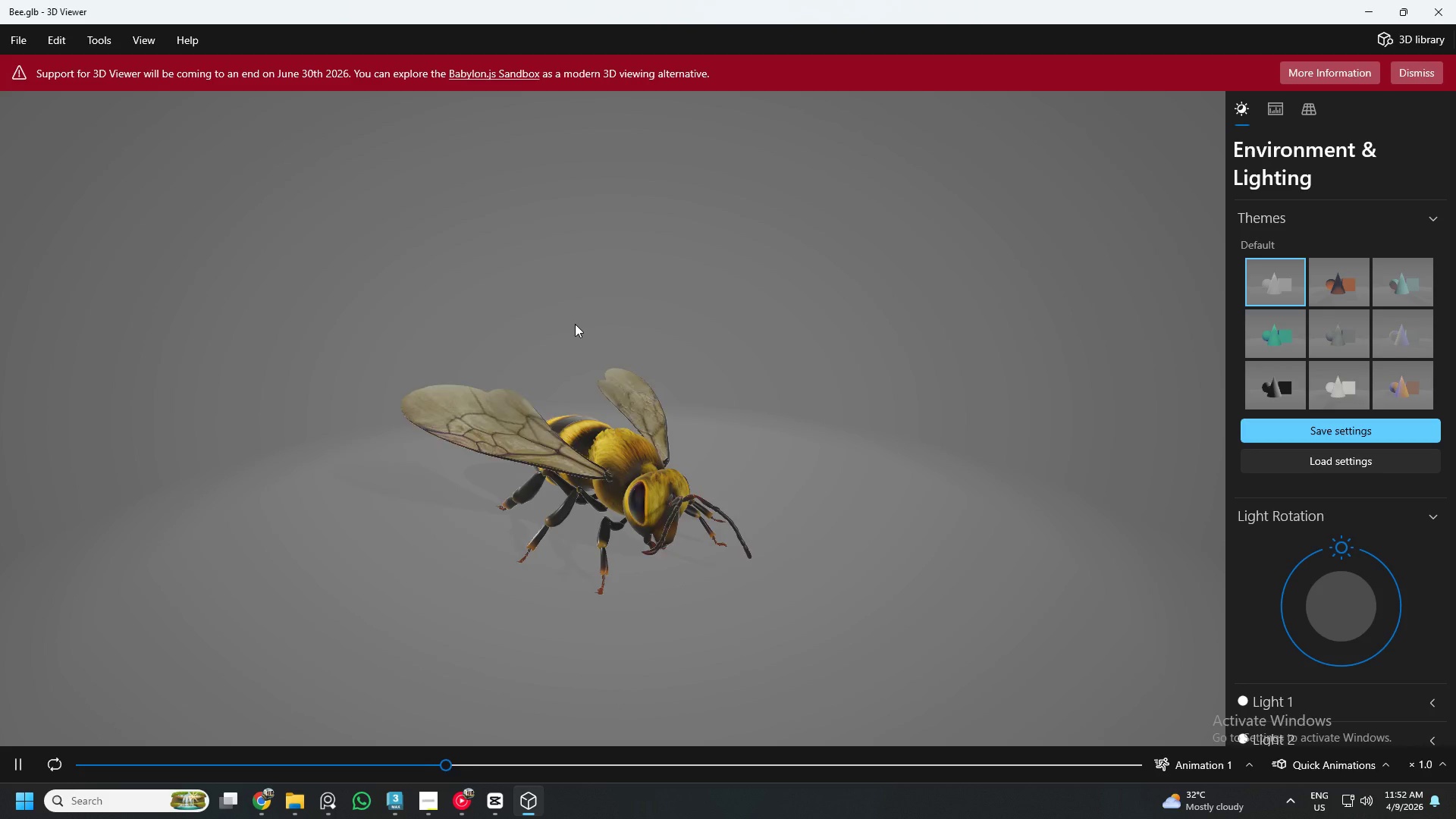 
left_click_drag(start_coordinate=[581, 332], to_coordinate=[689, 267])
 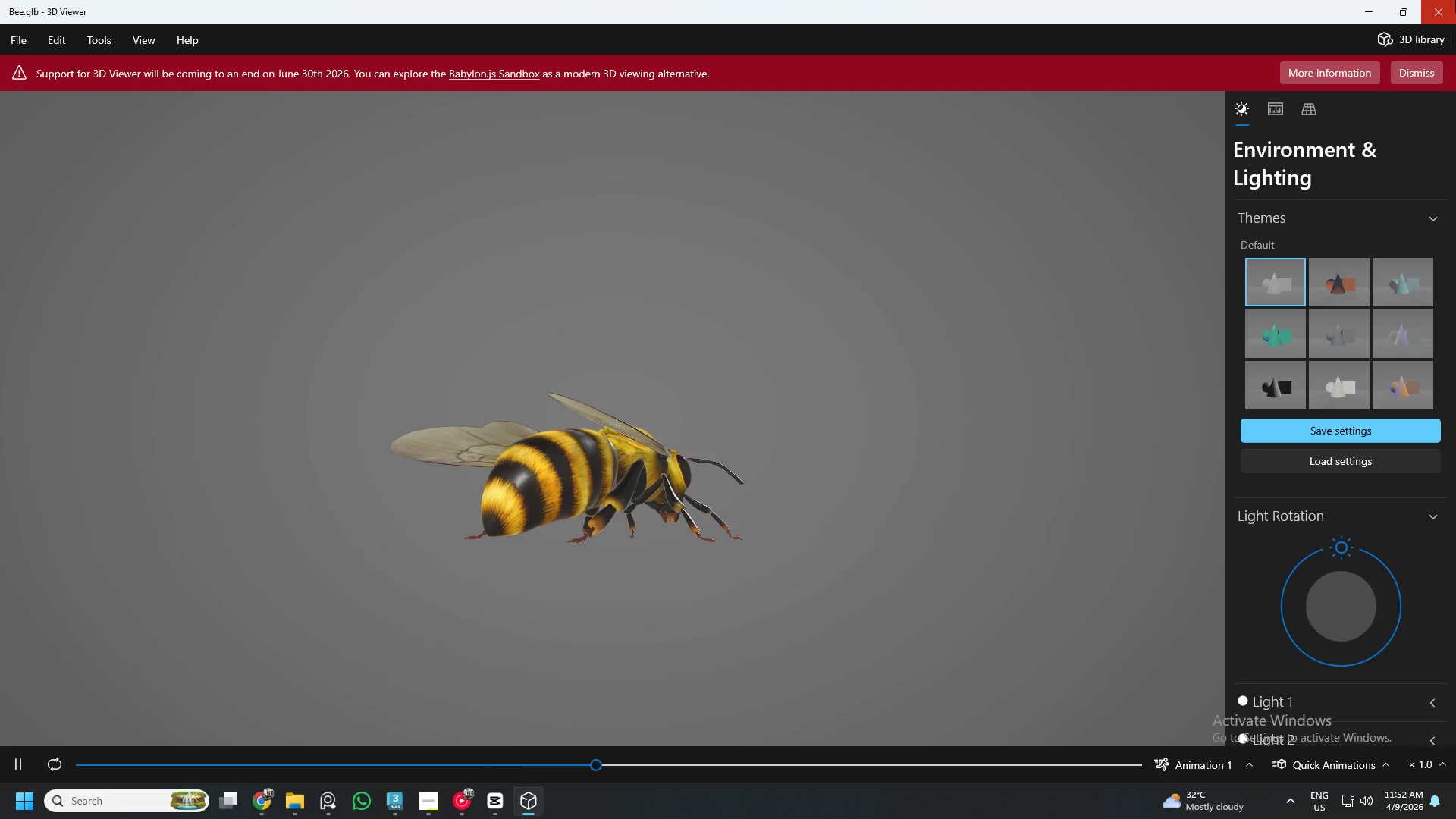 
left_click([1455, 0])
 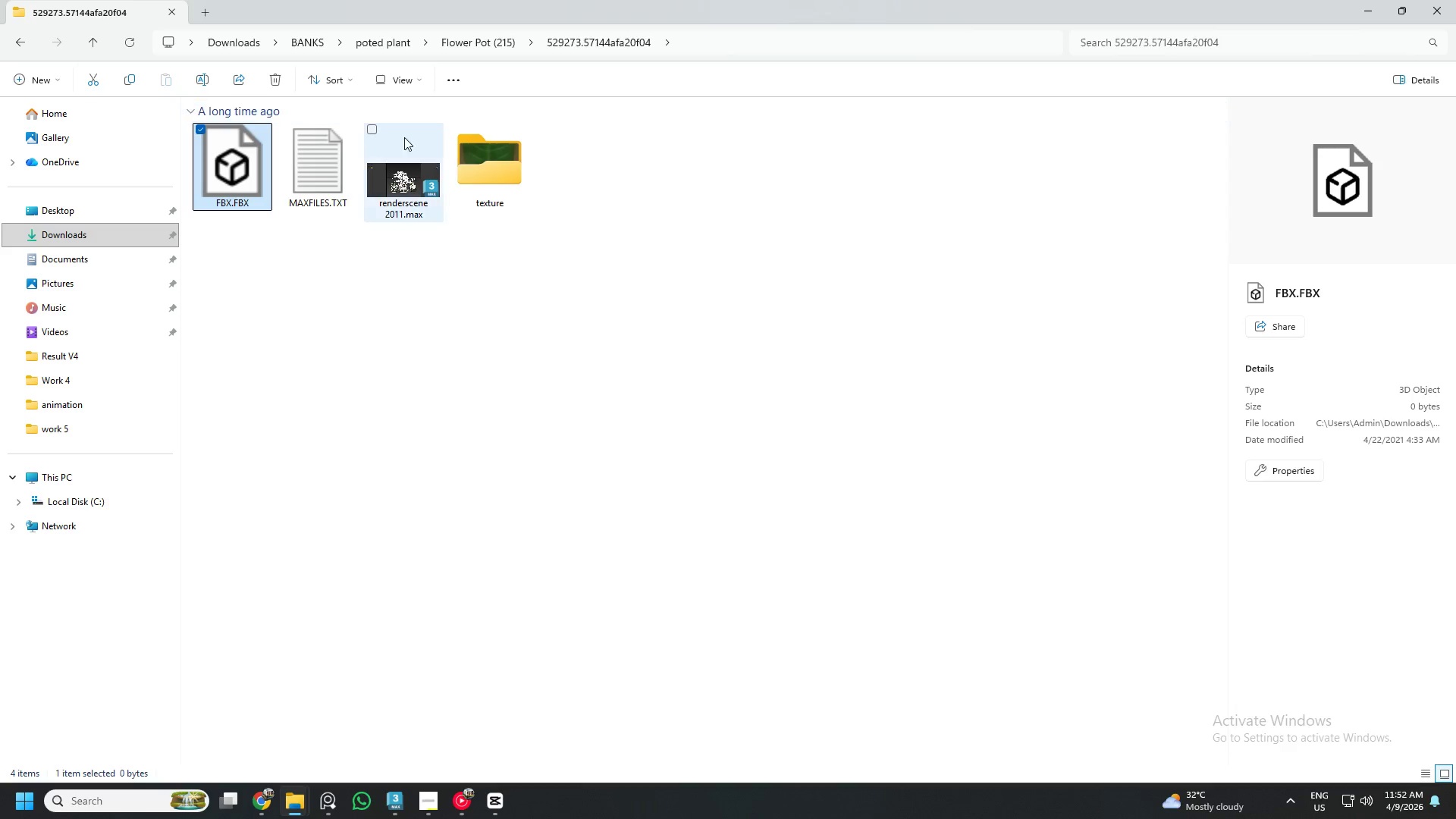 
left_click([406, 167])
 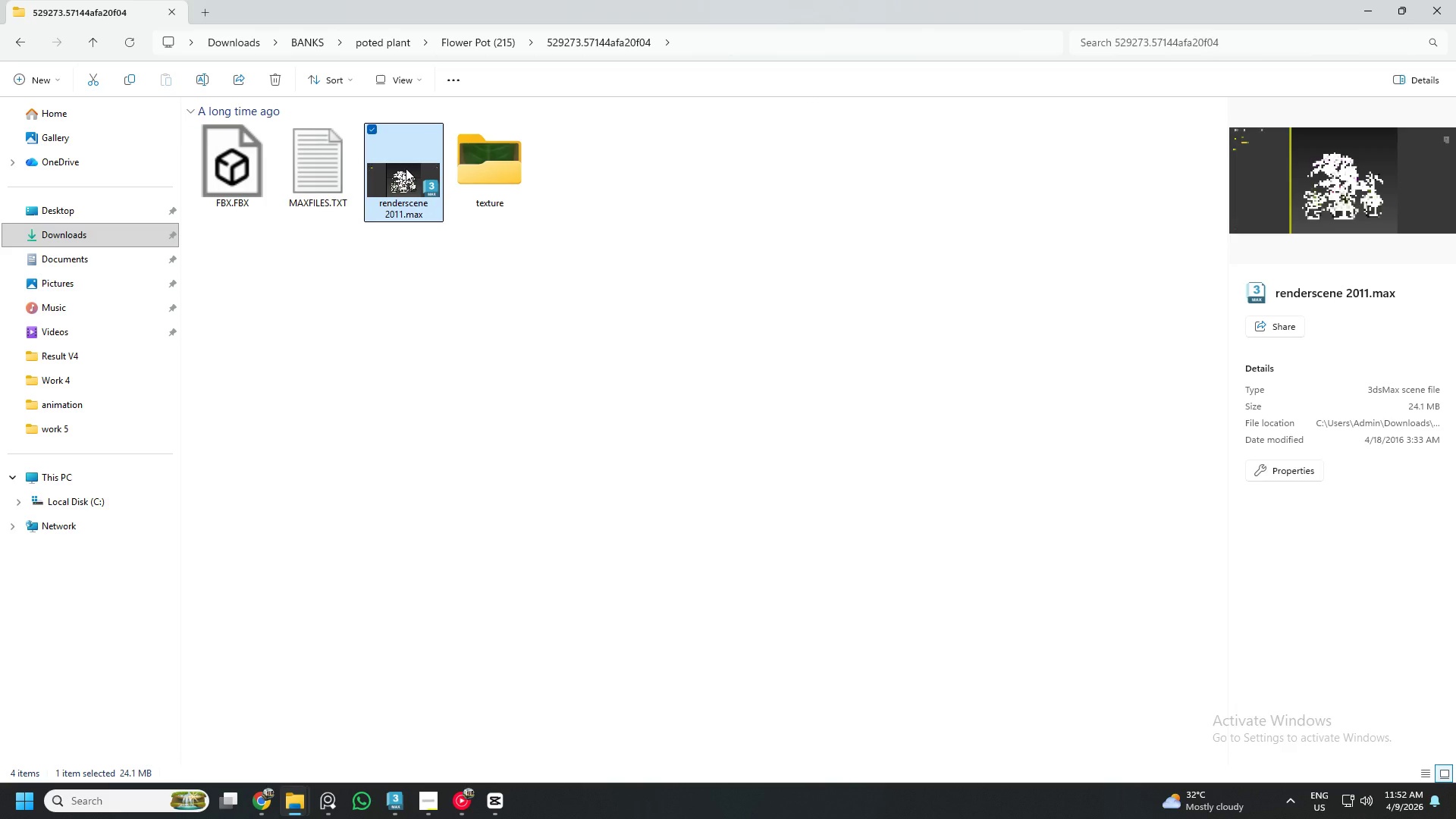 
double_click([406, 168])
 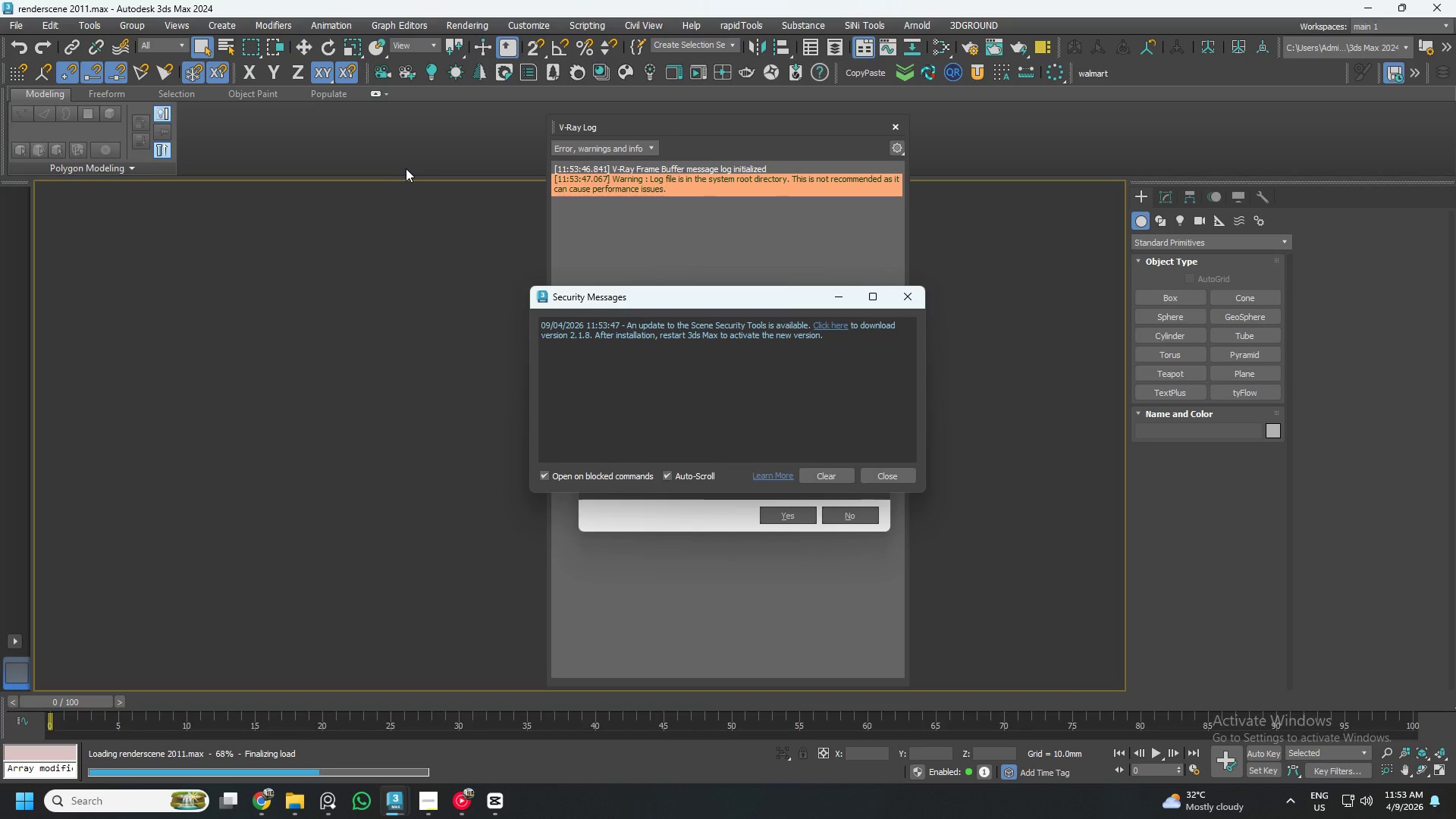 
wait(73.02)
 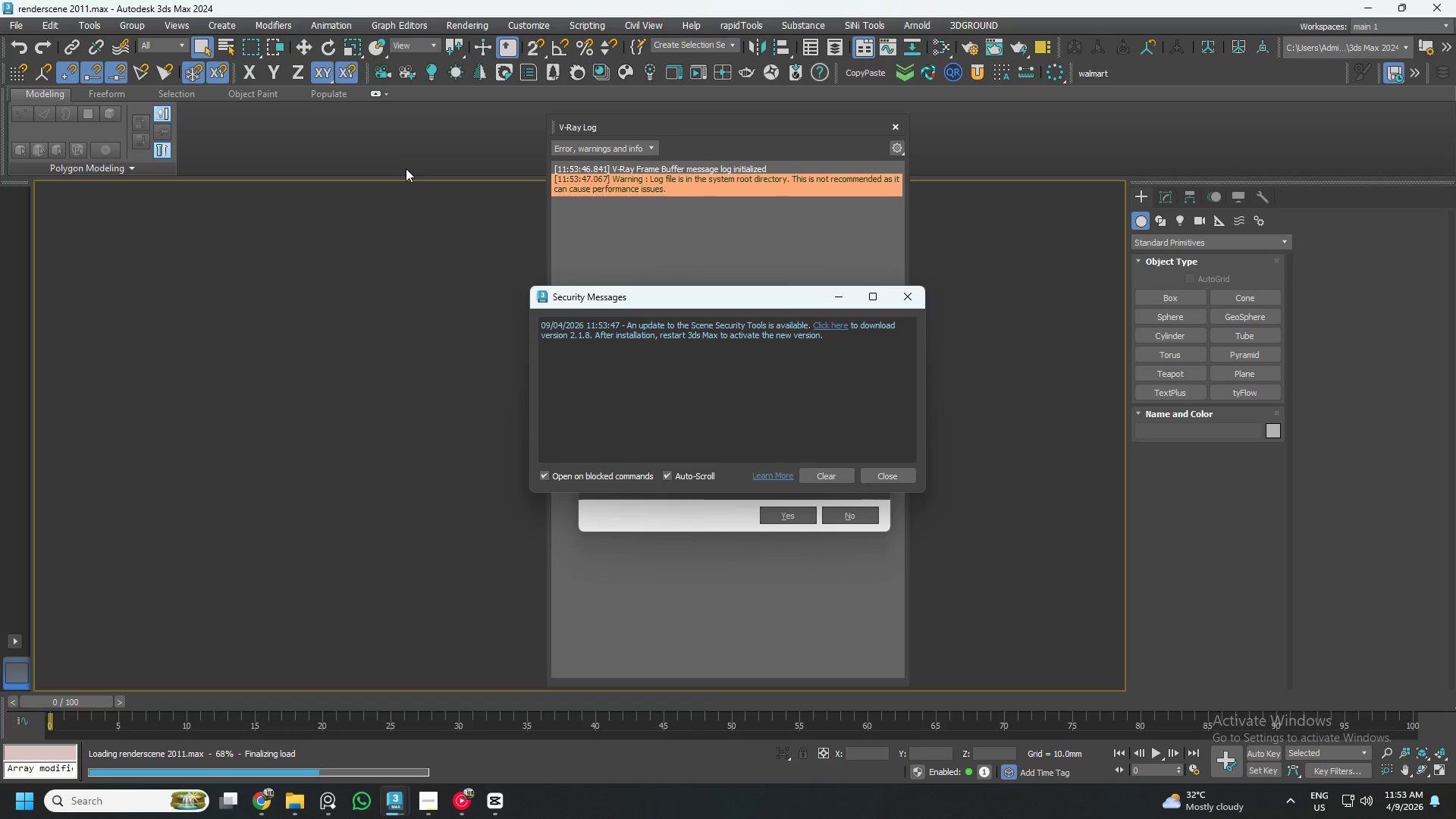 
left_click([820, 477])
 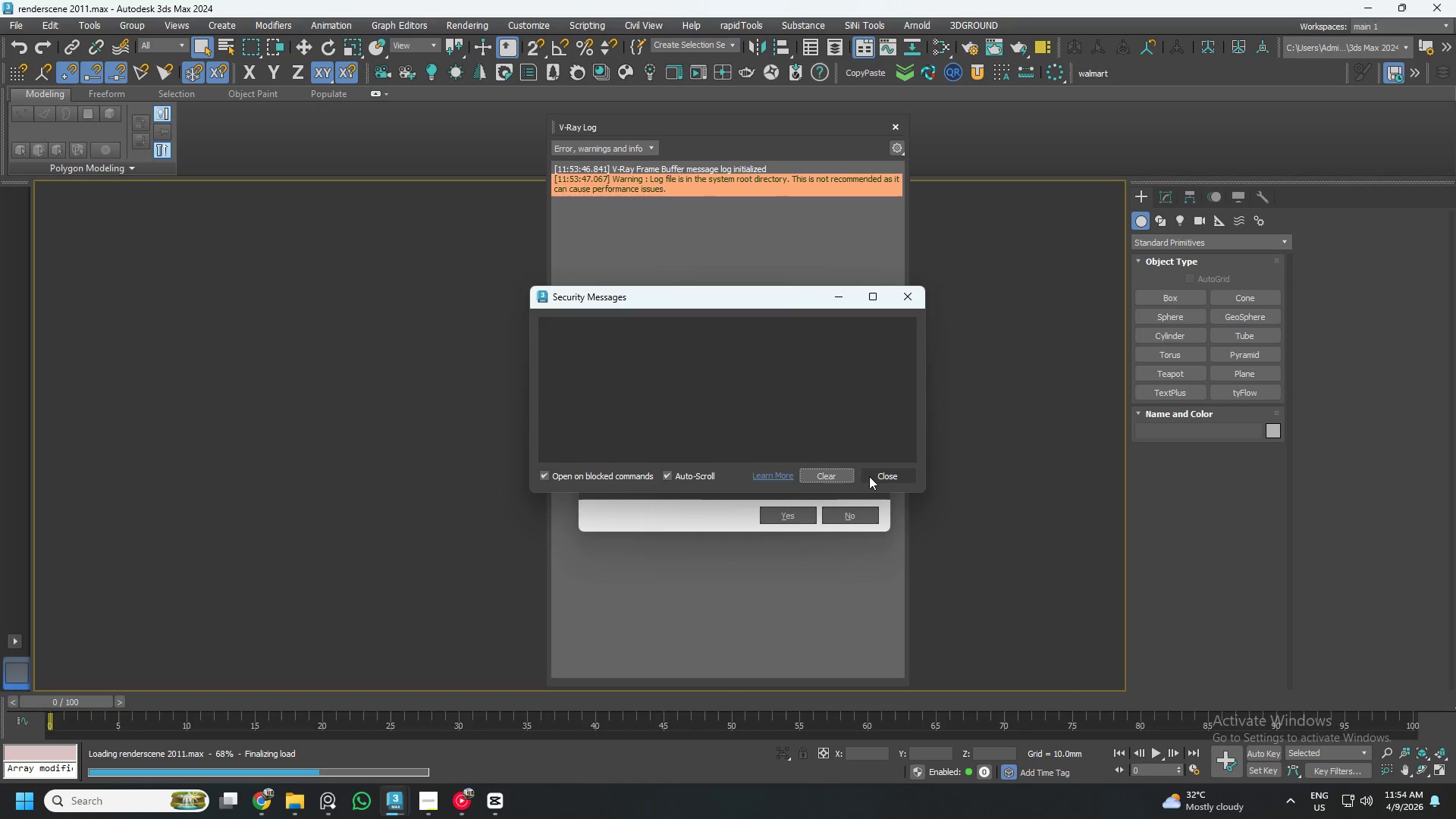 
left_click([877, 476])
 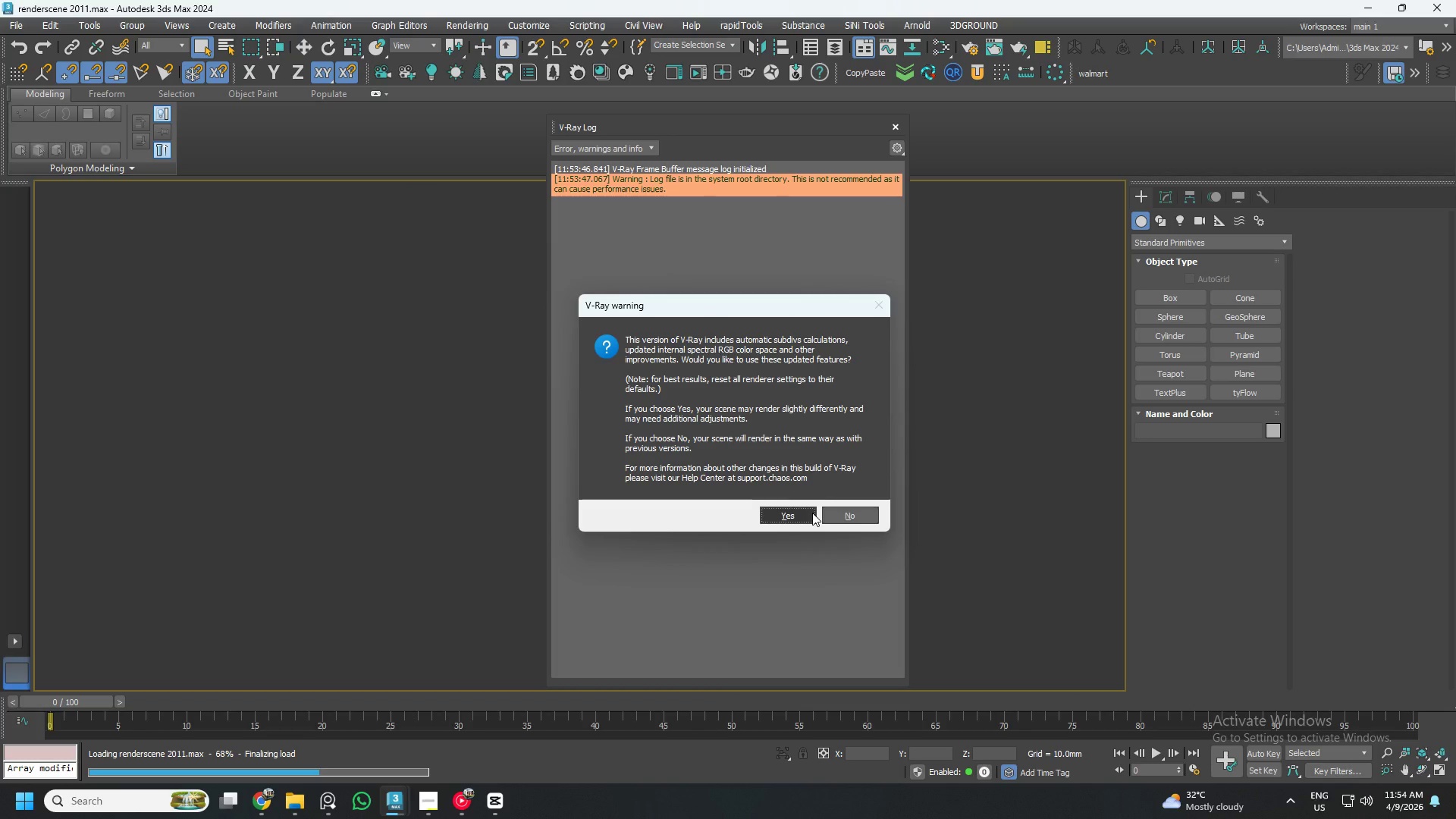 
left_click([850, 513])
 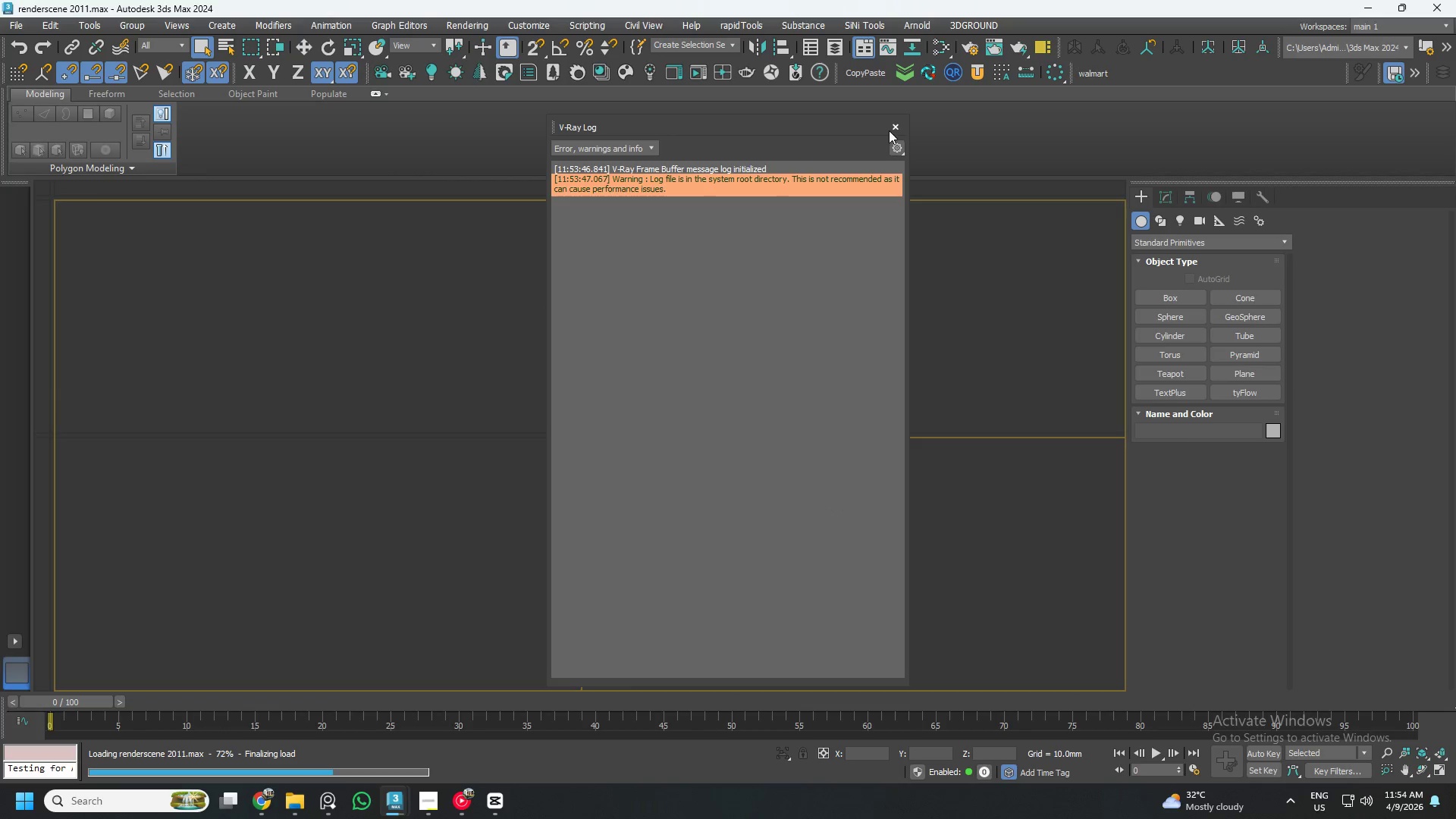 
left_click([894, 123])
 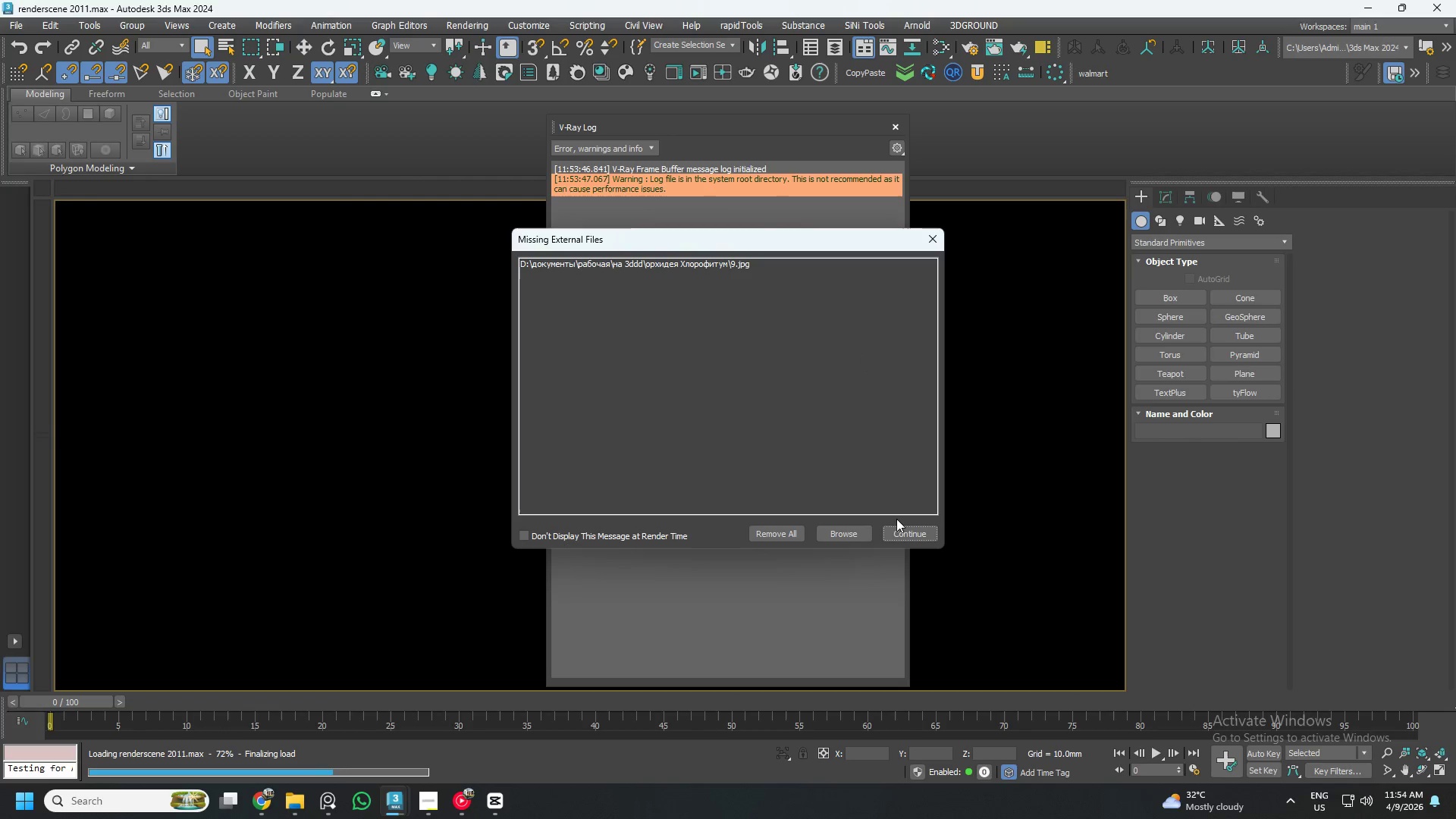 
left_click([906, 534])
 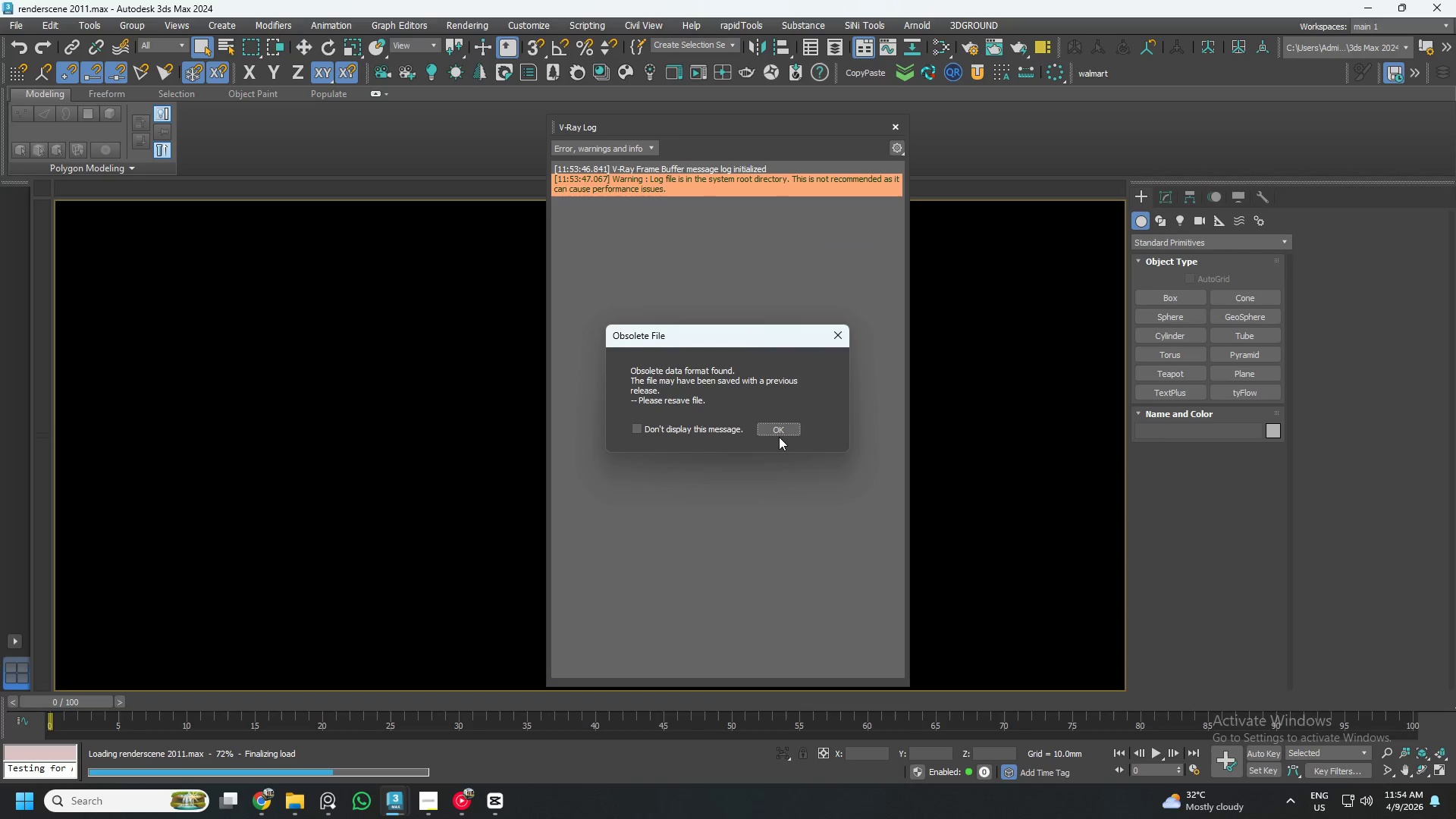 
double_click([782, 425])
 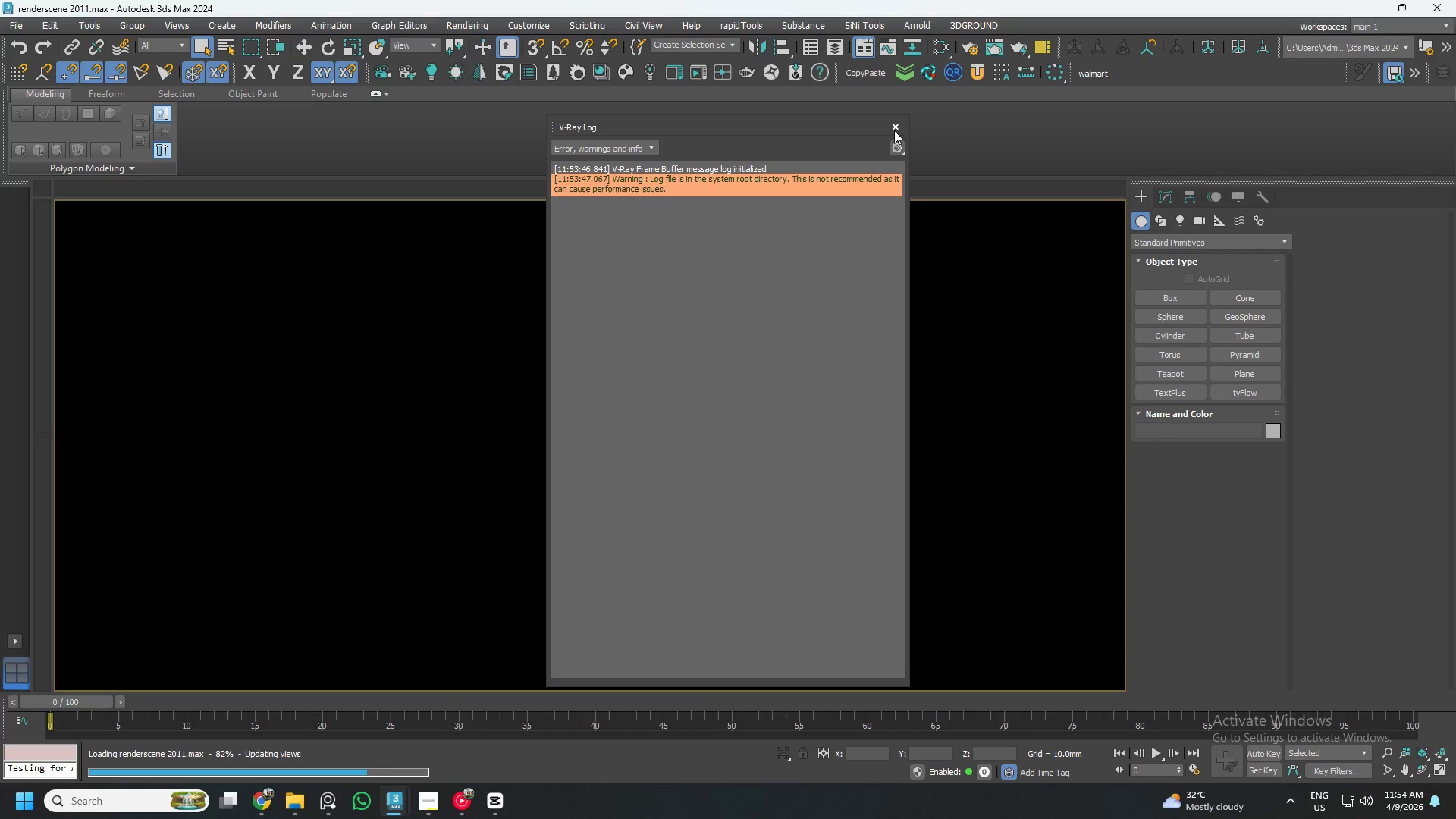 
left_click([895, 126])
 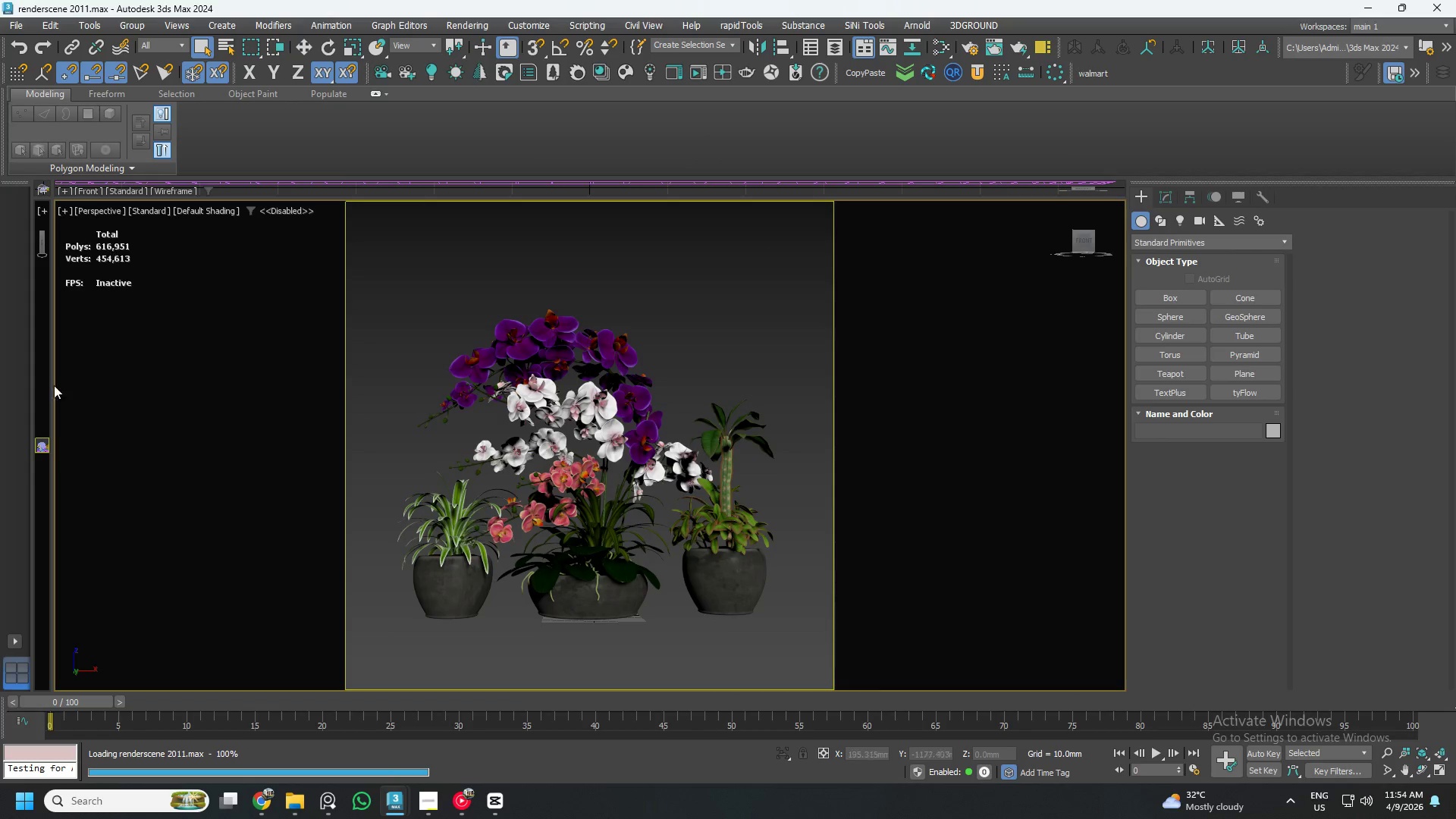 
left_click([10, 645])
 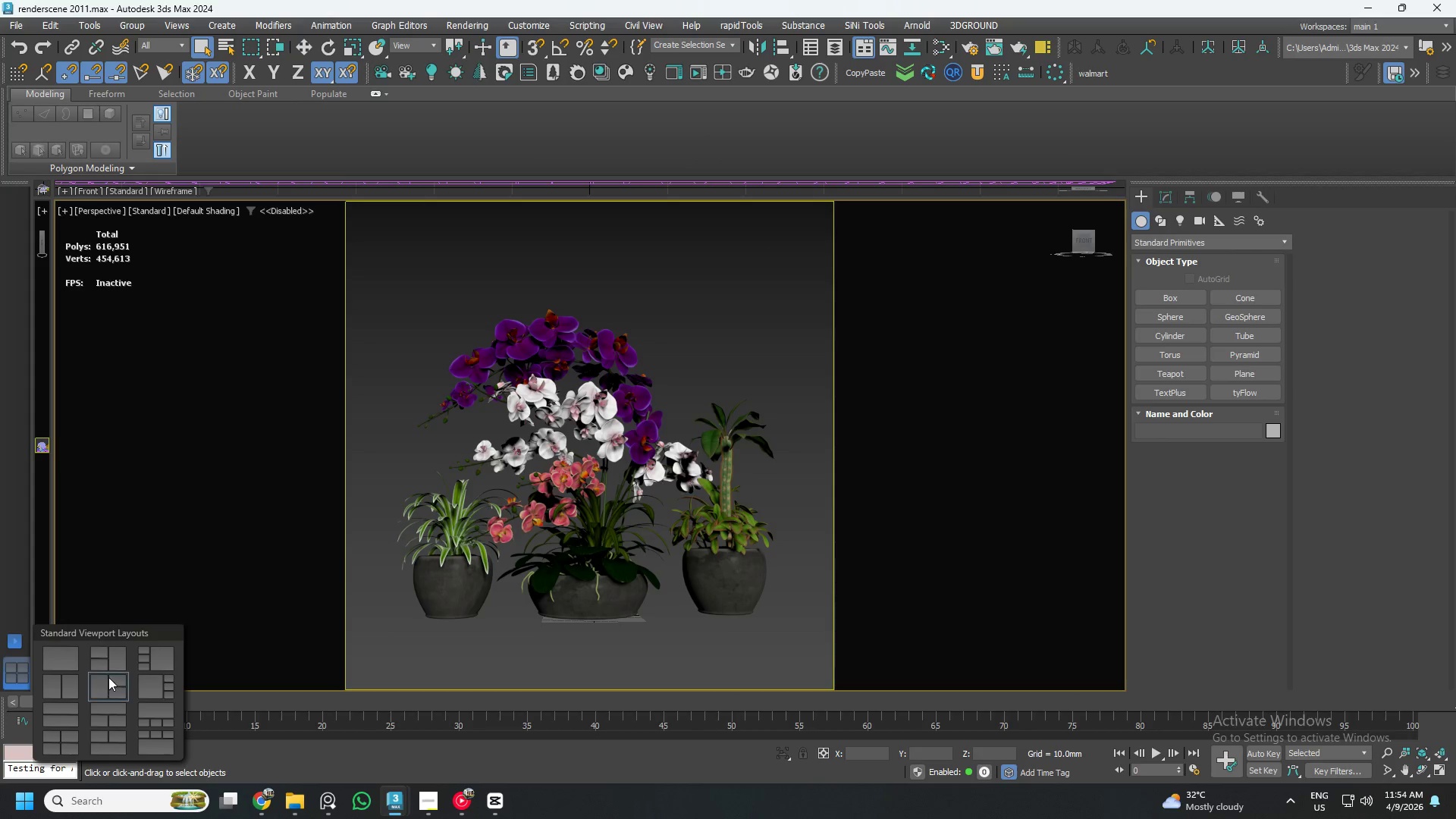 
left_click([108, 667])
 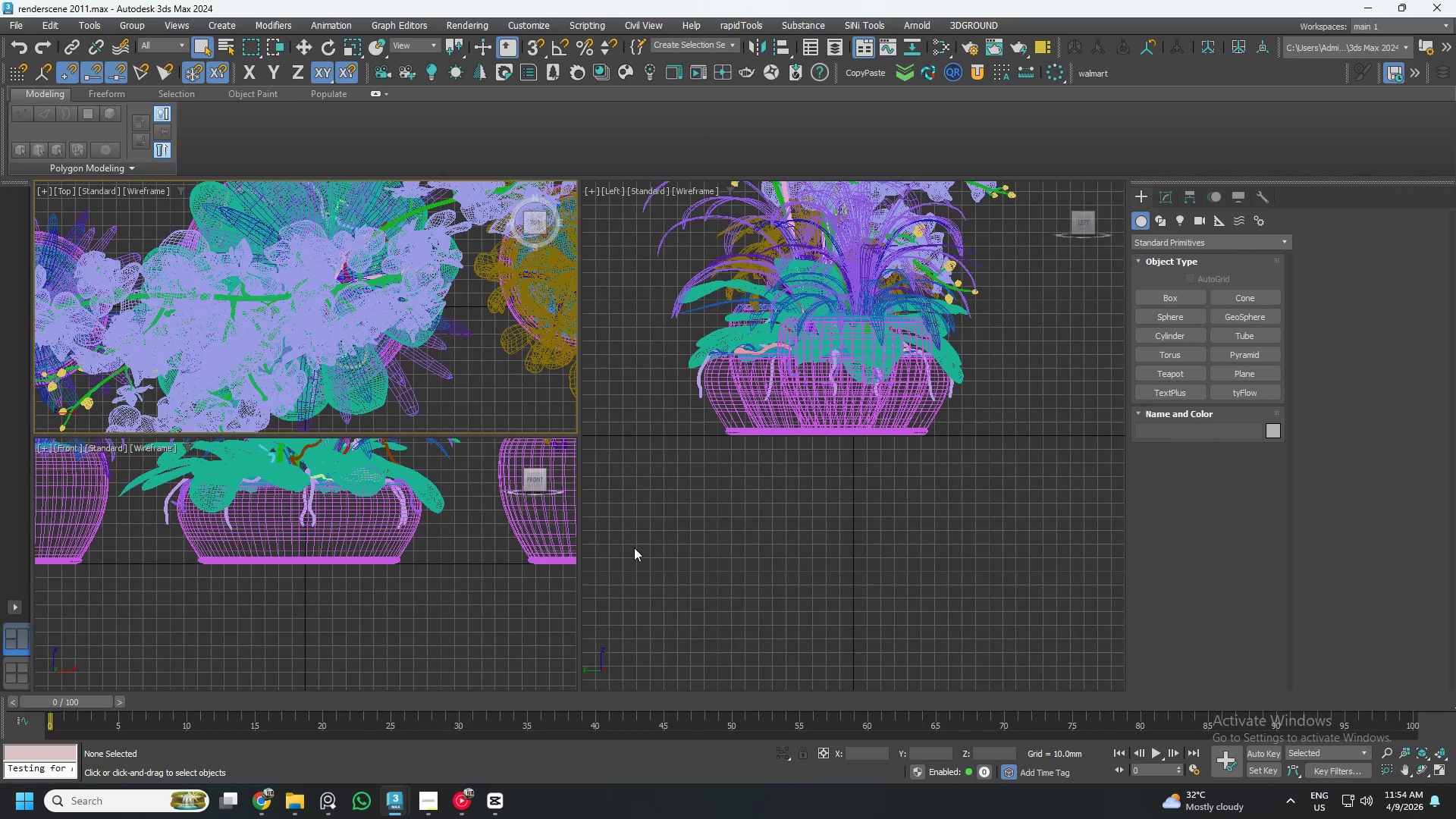 
left_click([752, 566])
 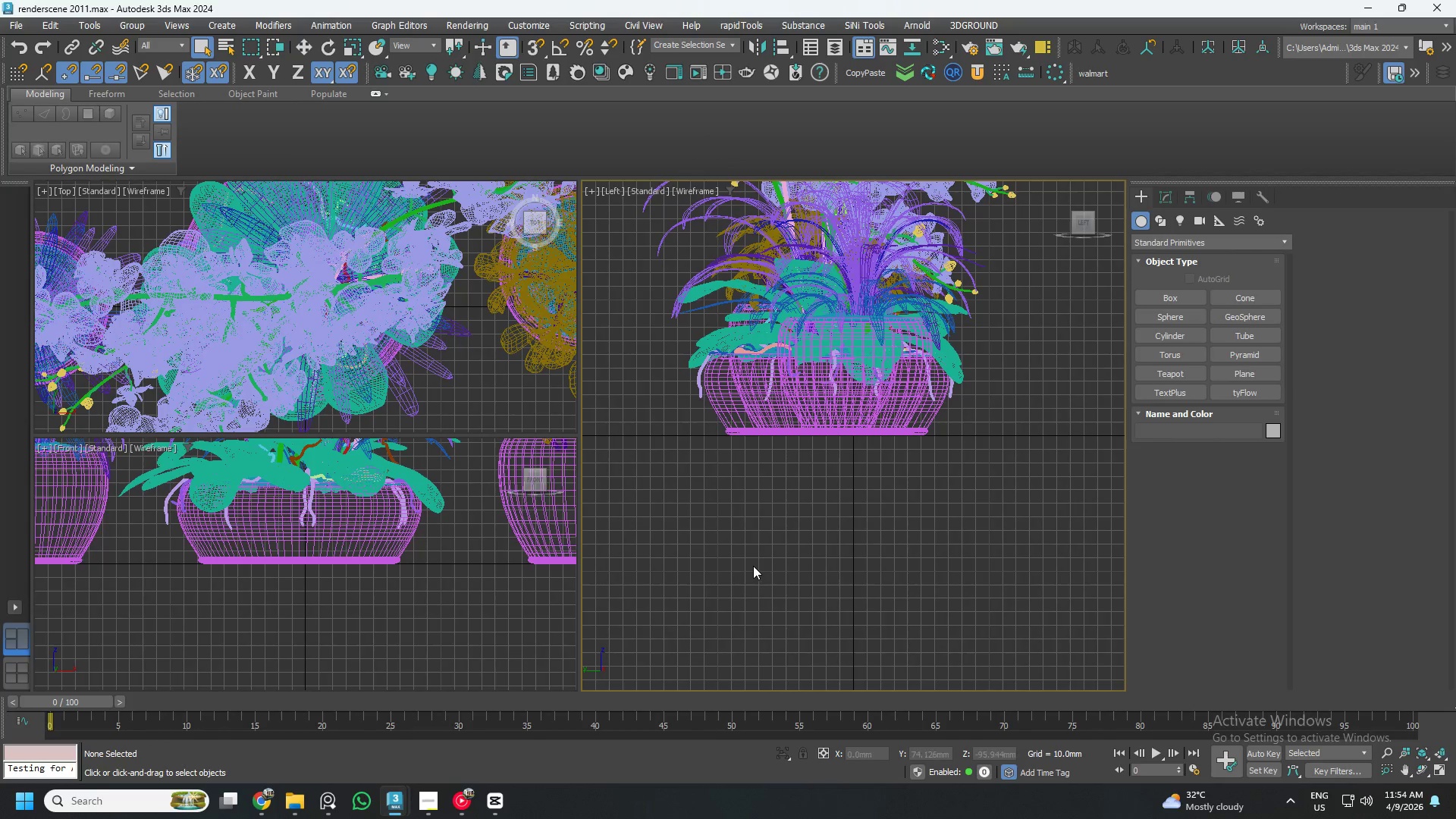 
scroll: coordinate [760, 565], scroll_direction: down, amount: 5.0
 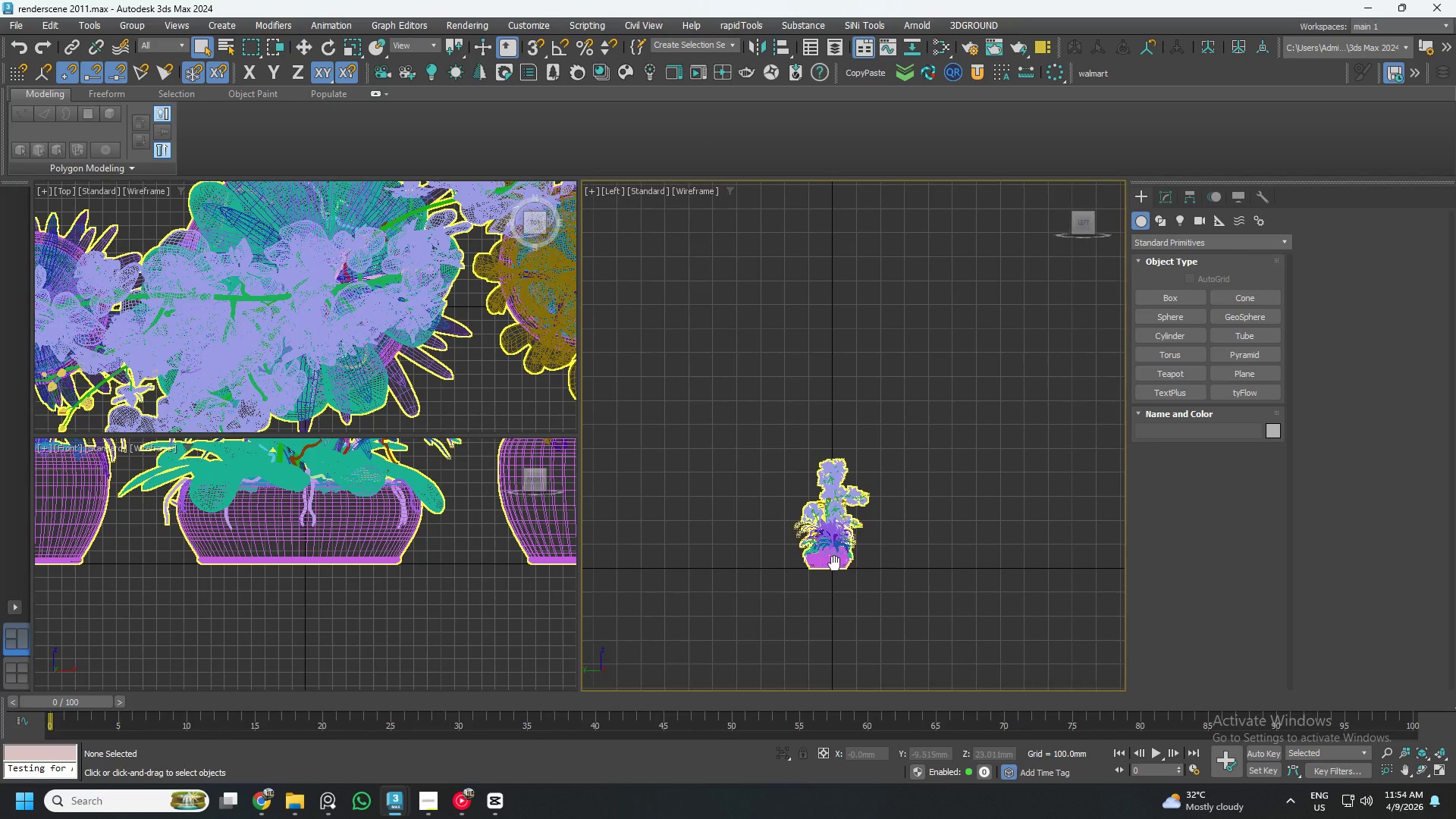 
left_click([831, 557])
 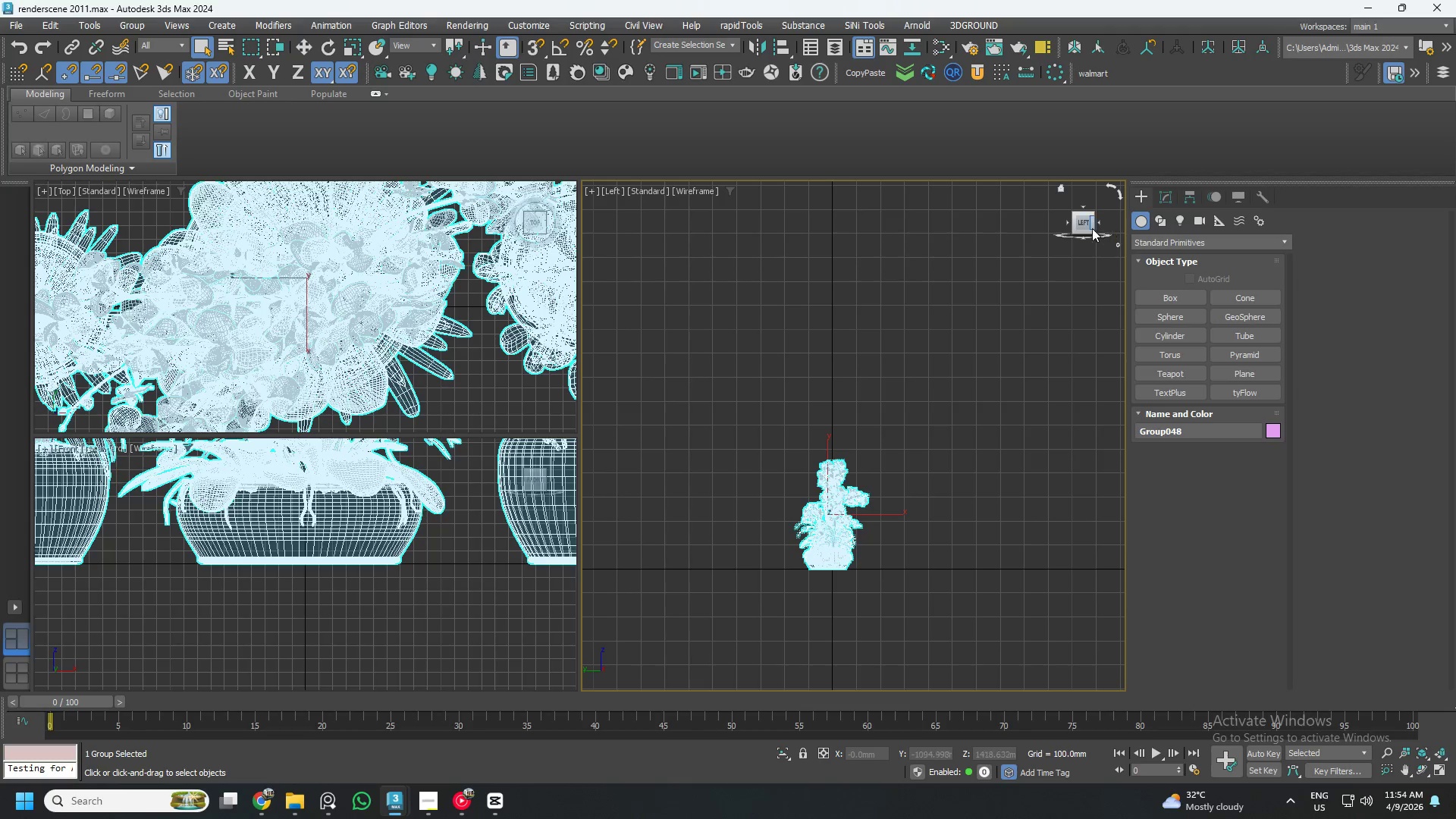 
left_click_drag(start_coordinate=[1083, 221], to_coordinate=[1114, 231])
 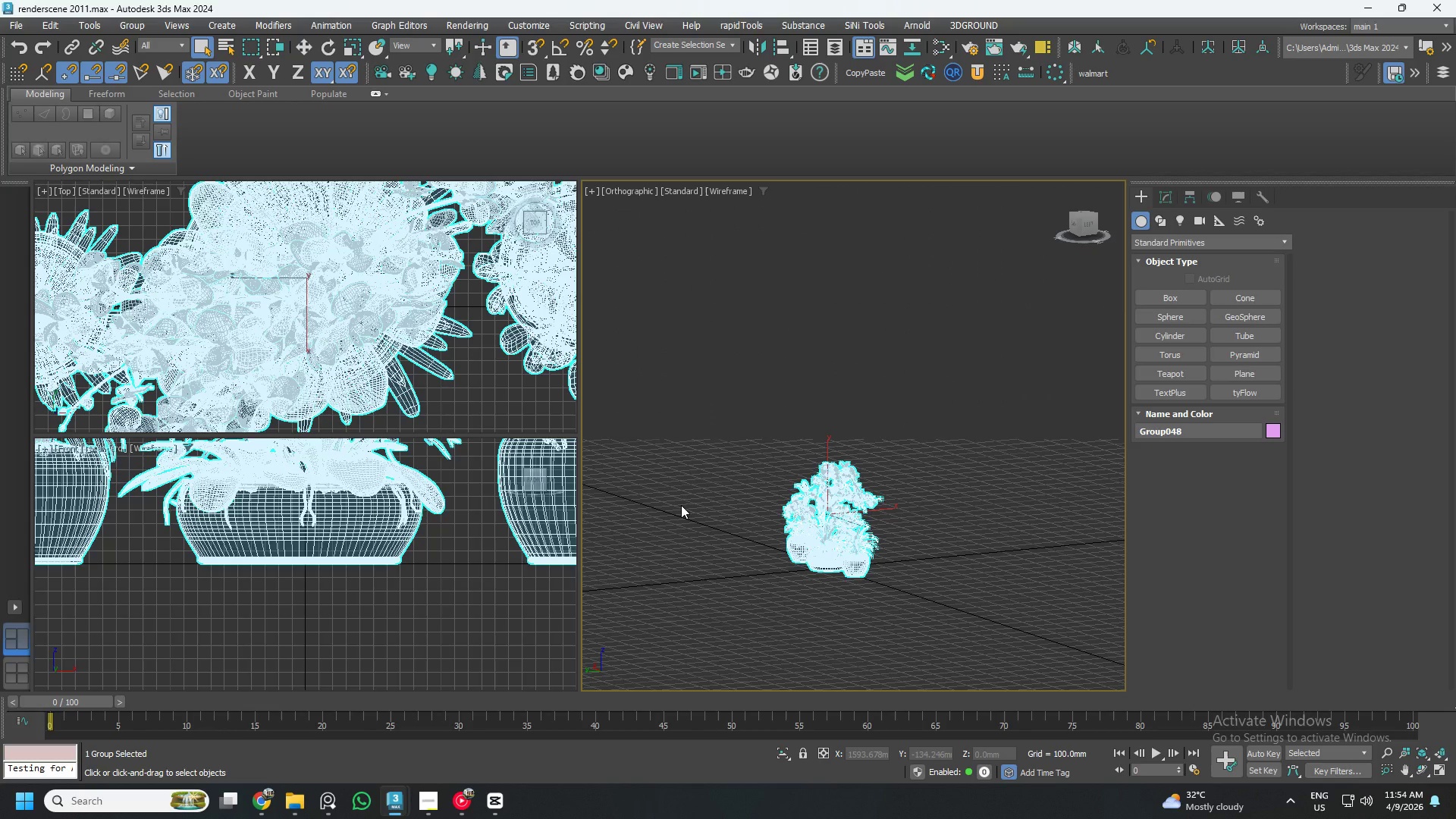 
key(Alt+W)
 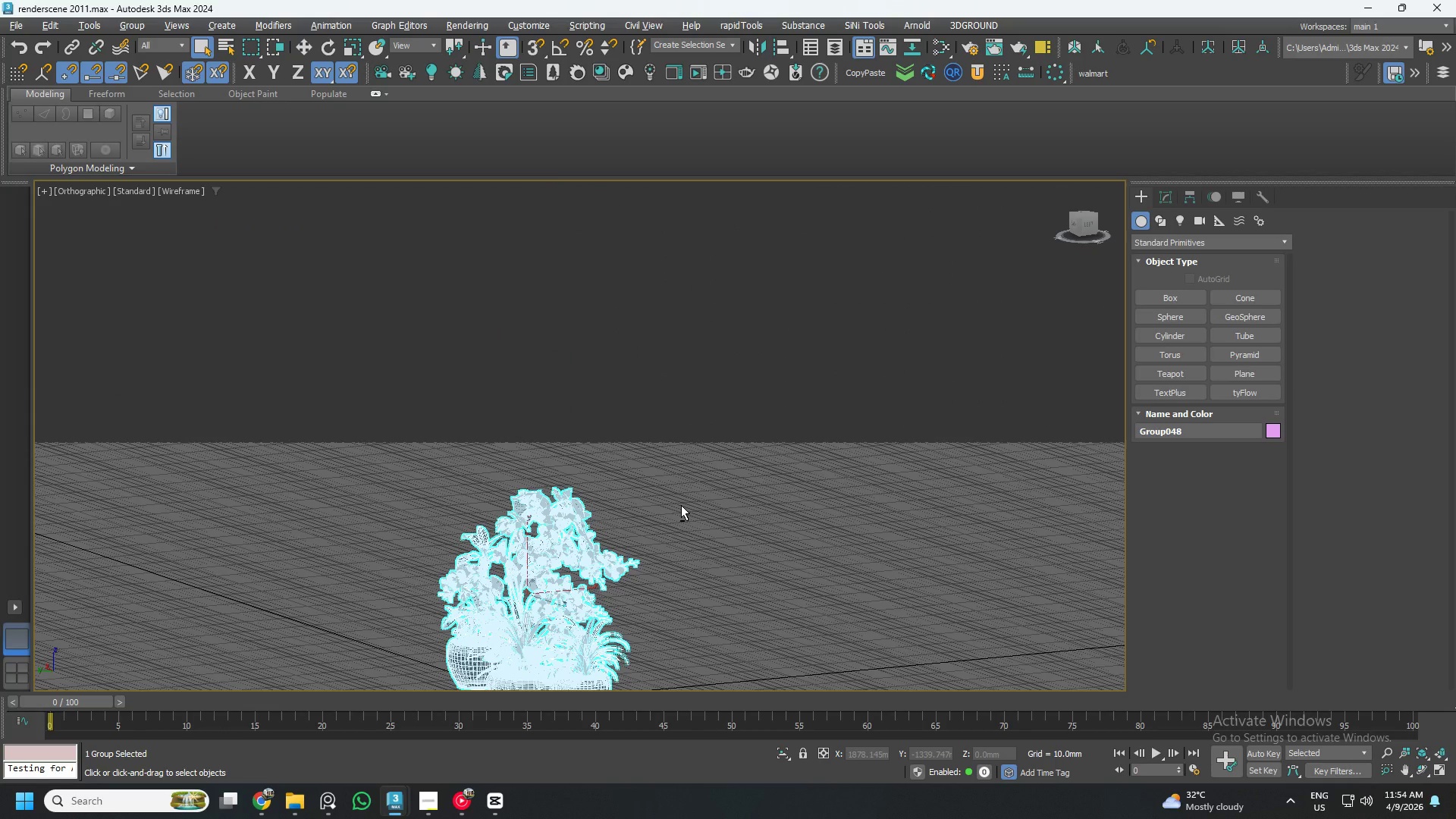 
key(G)
 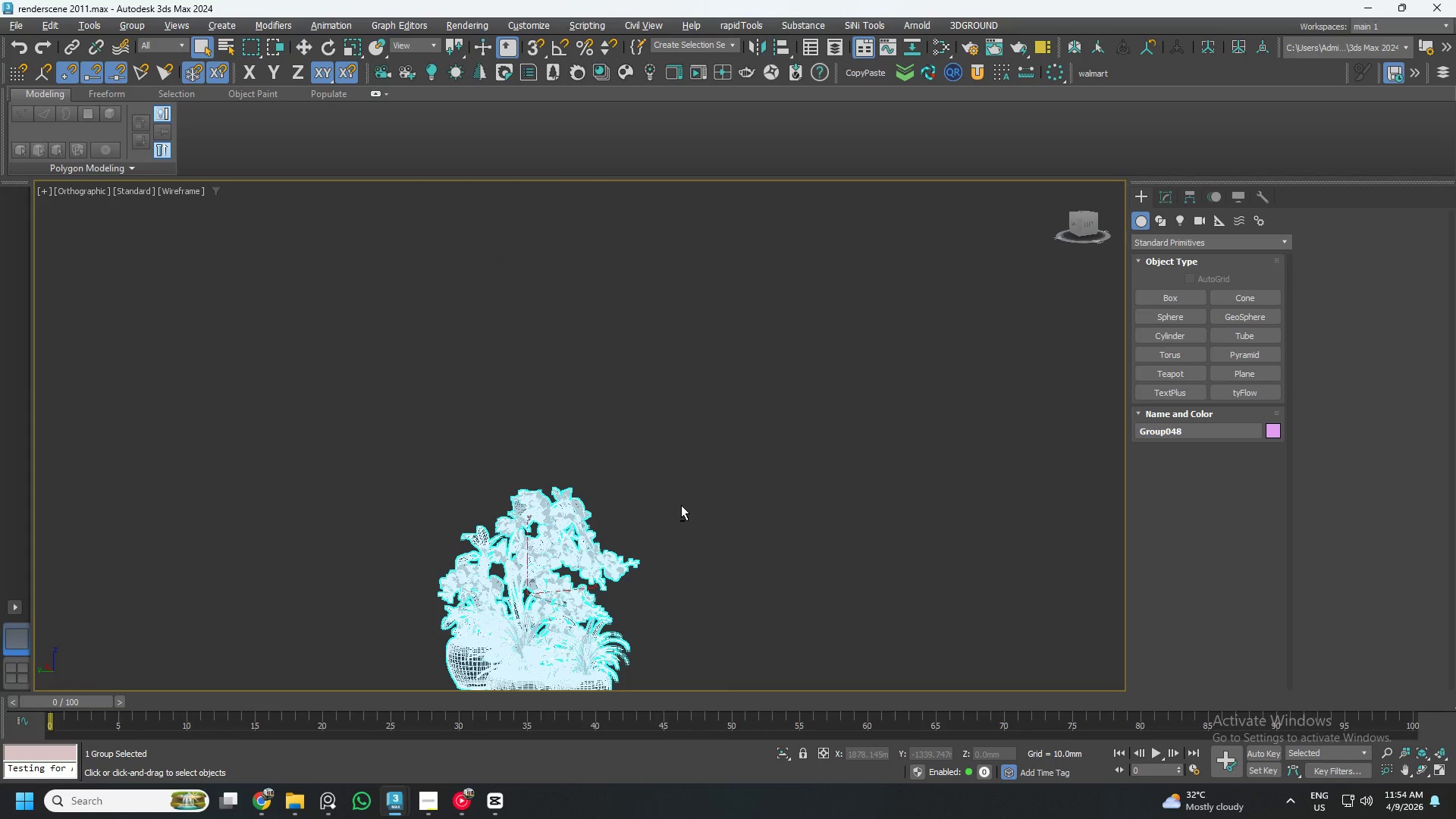 
key(F3)
 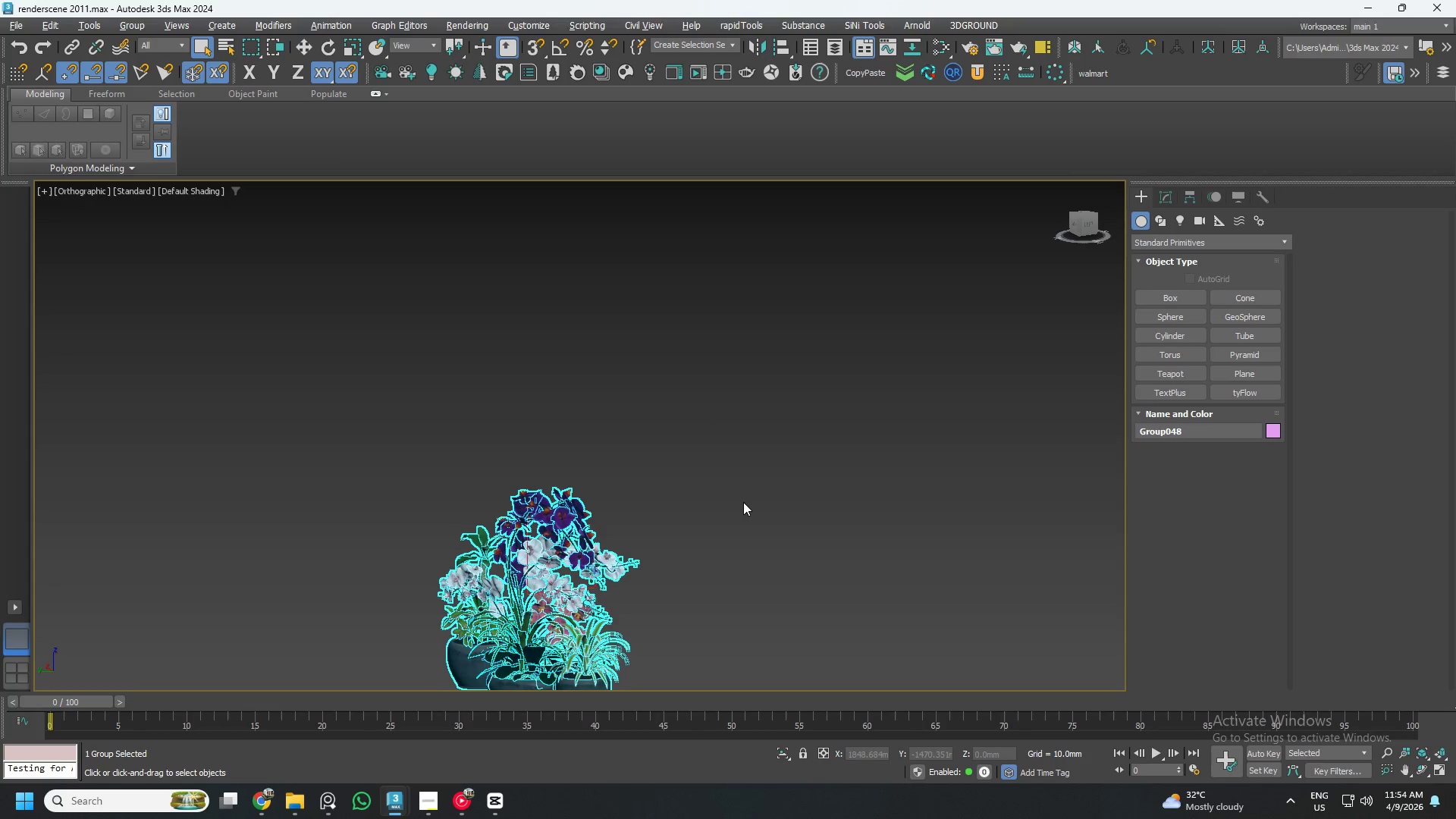 
scroll: coordinate [595, 542], scroll_direction: up, amount: 4.0
 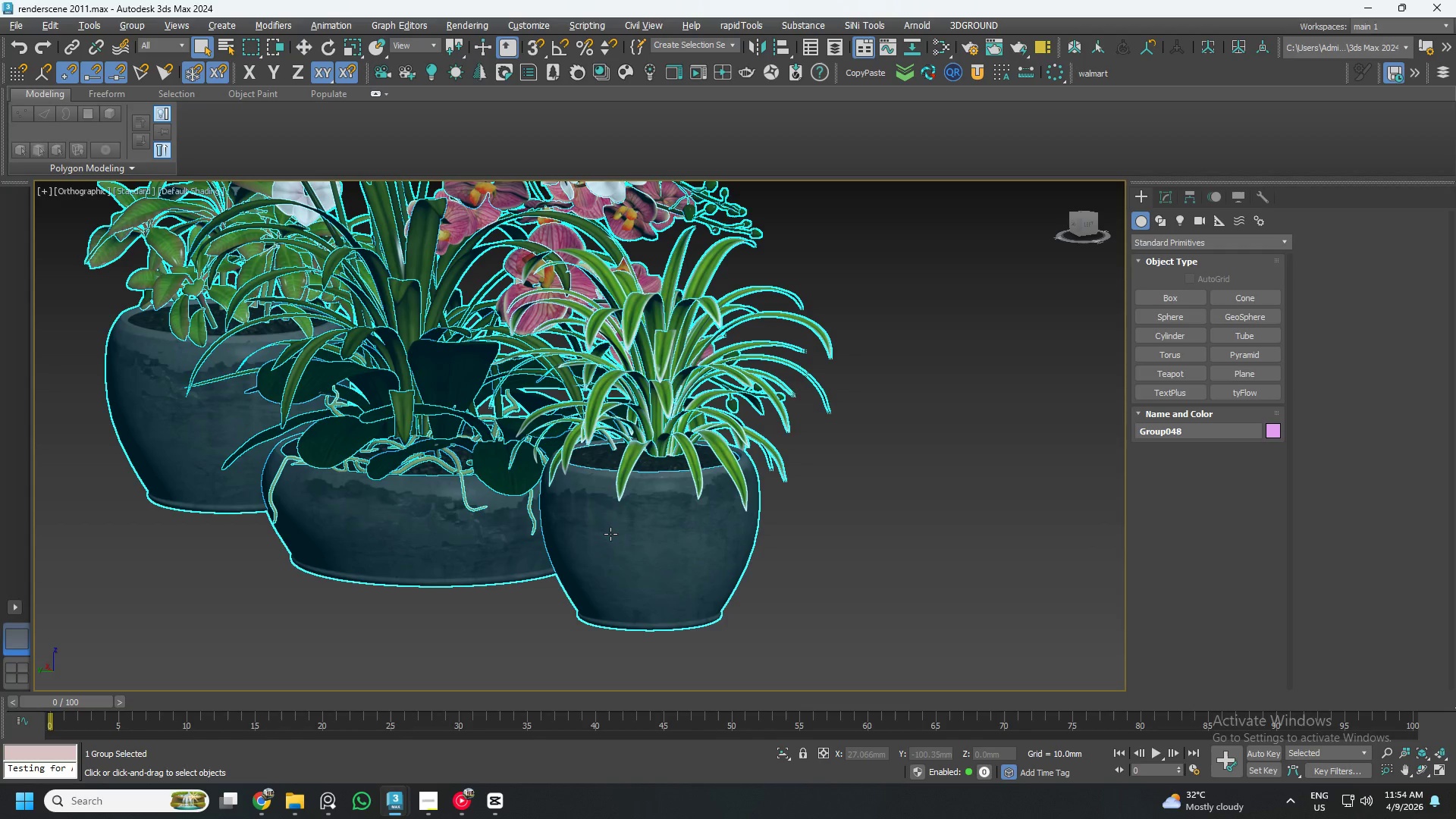 
hold_key(key=AltLeft, duration=1.5)
 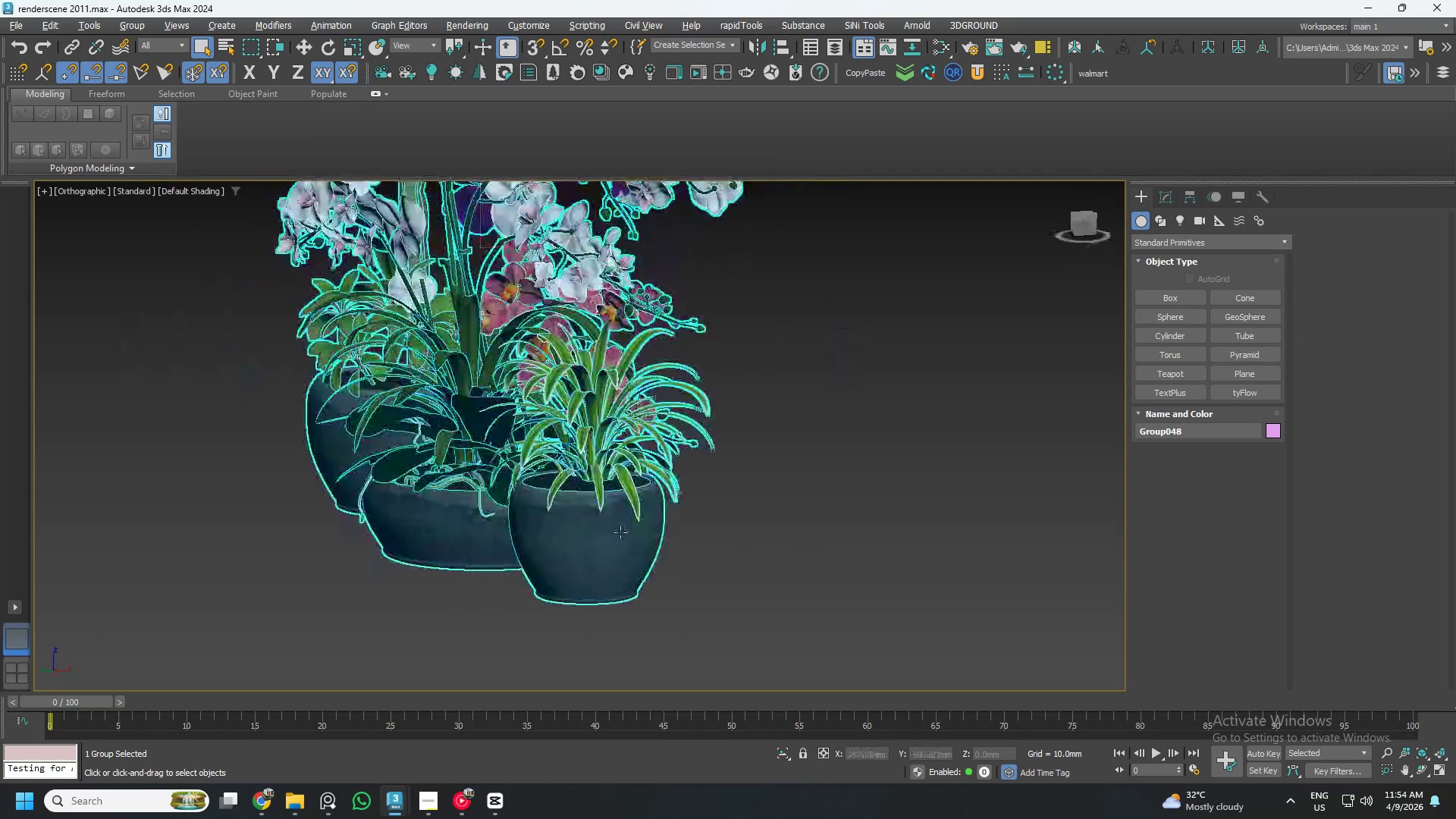 
scroll: coordinate [616, 534], scroll_direction: down, amount: 1.0
 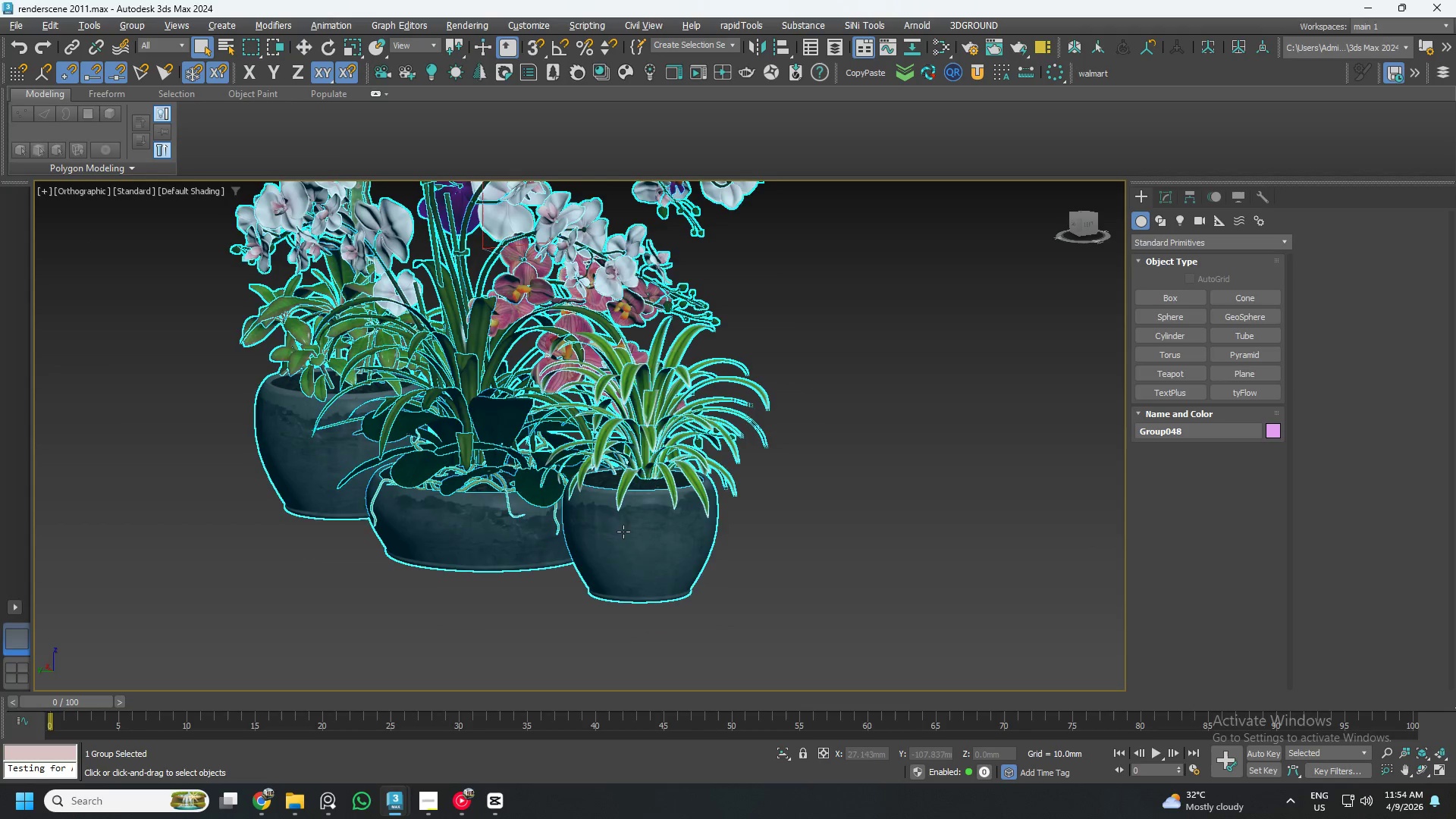 
hold_key(key=AltLeft, duration=1.51)
 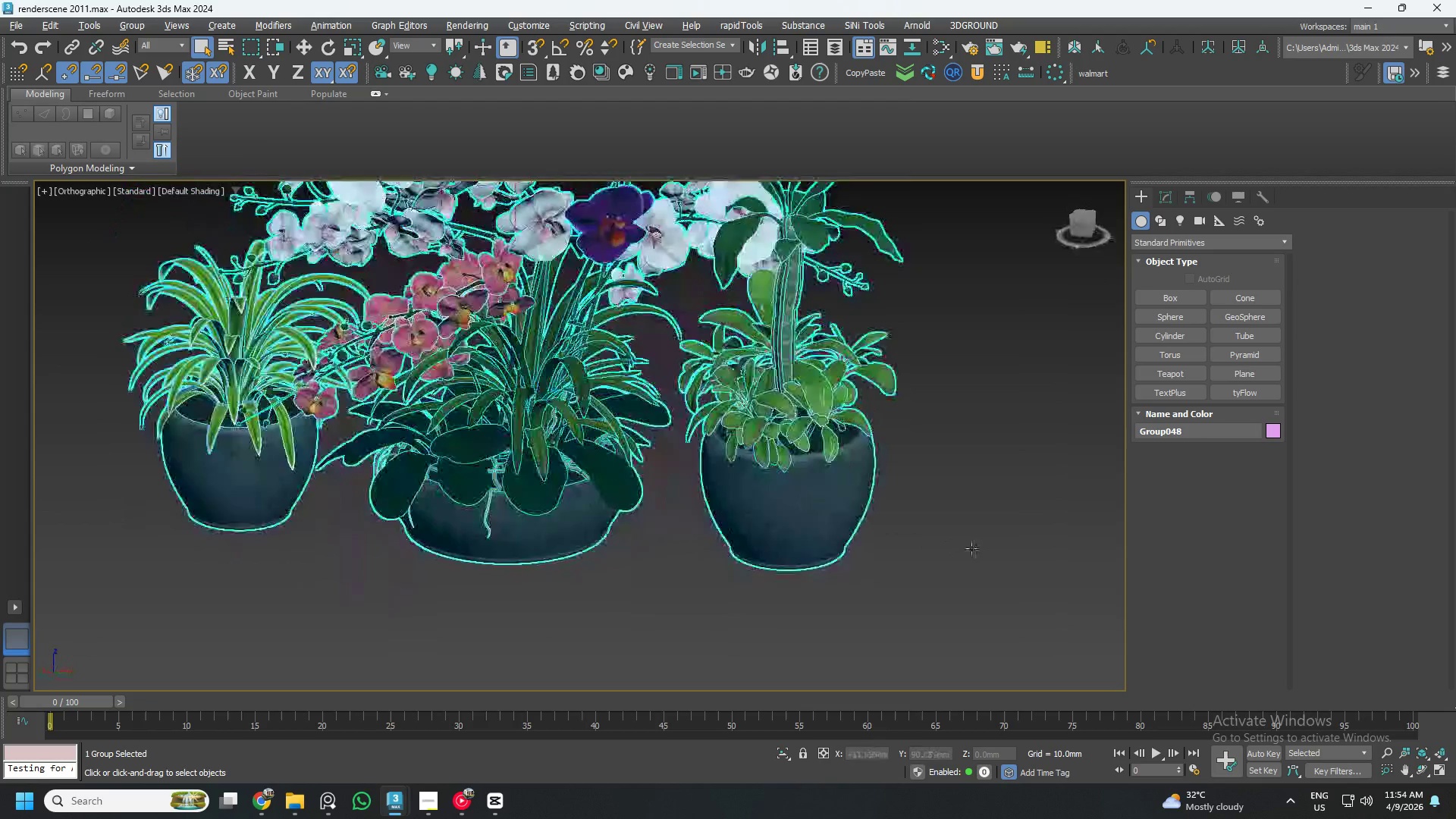 
hold_key(key=AltLeft, duration=0.95)
 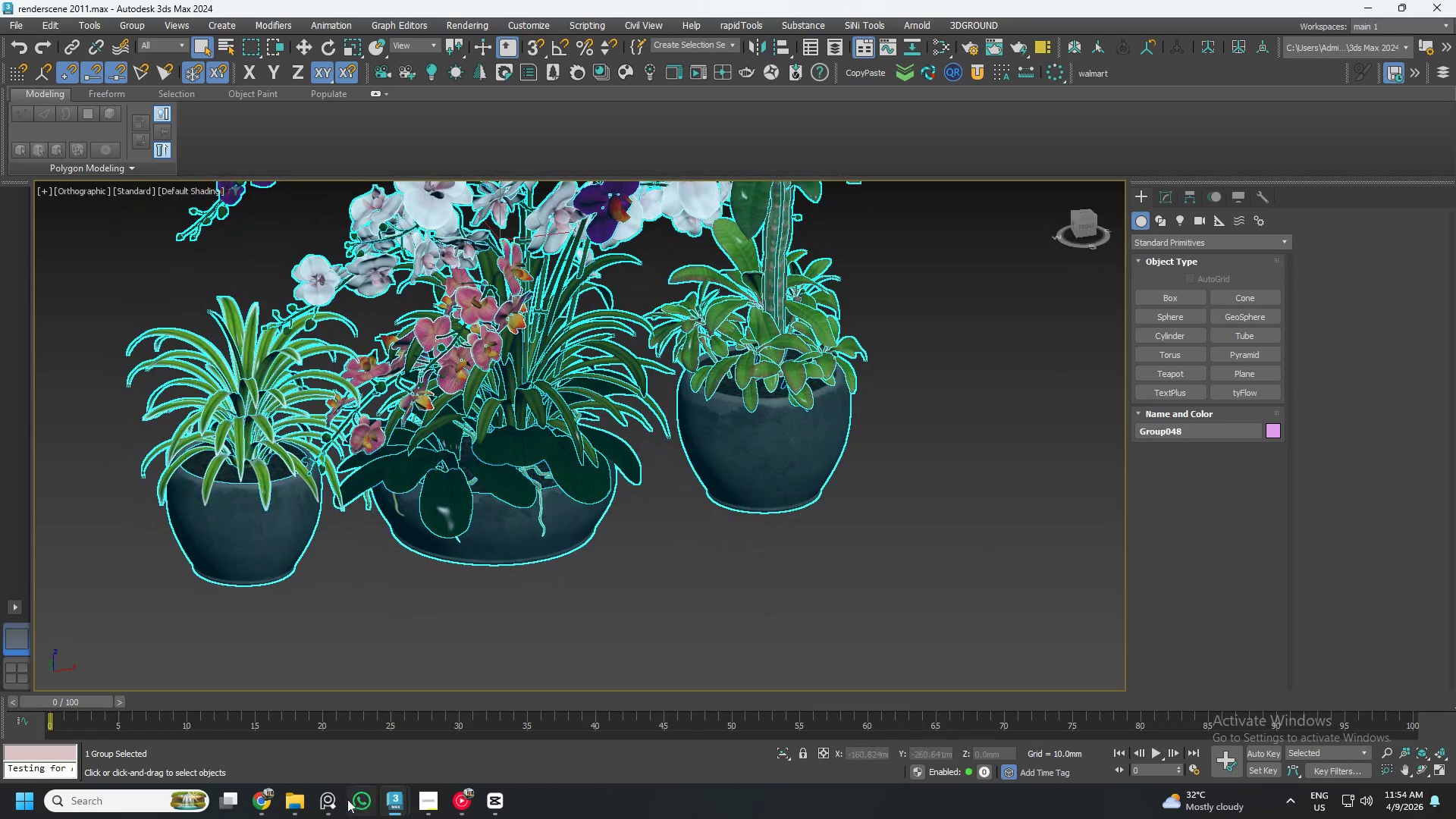 
left_click([322, 802])
 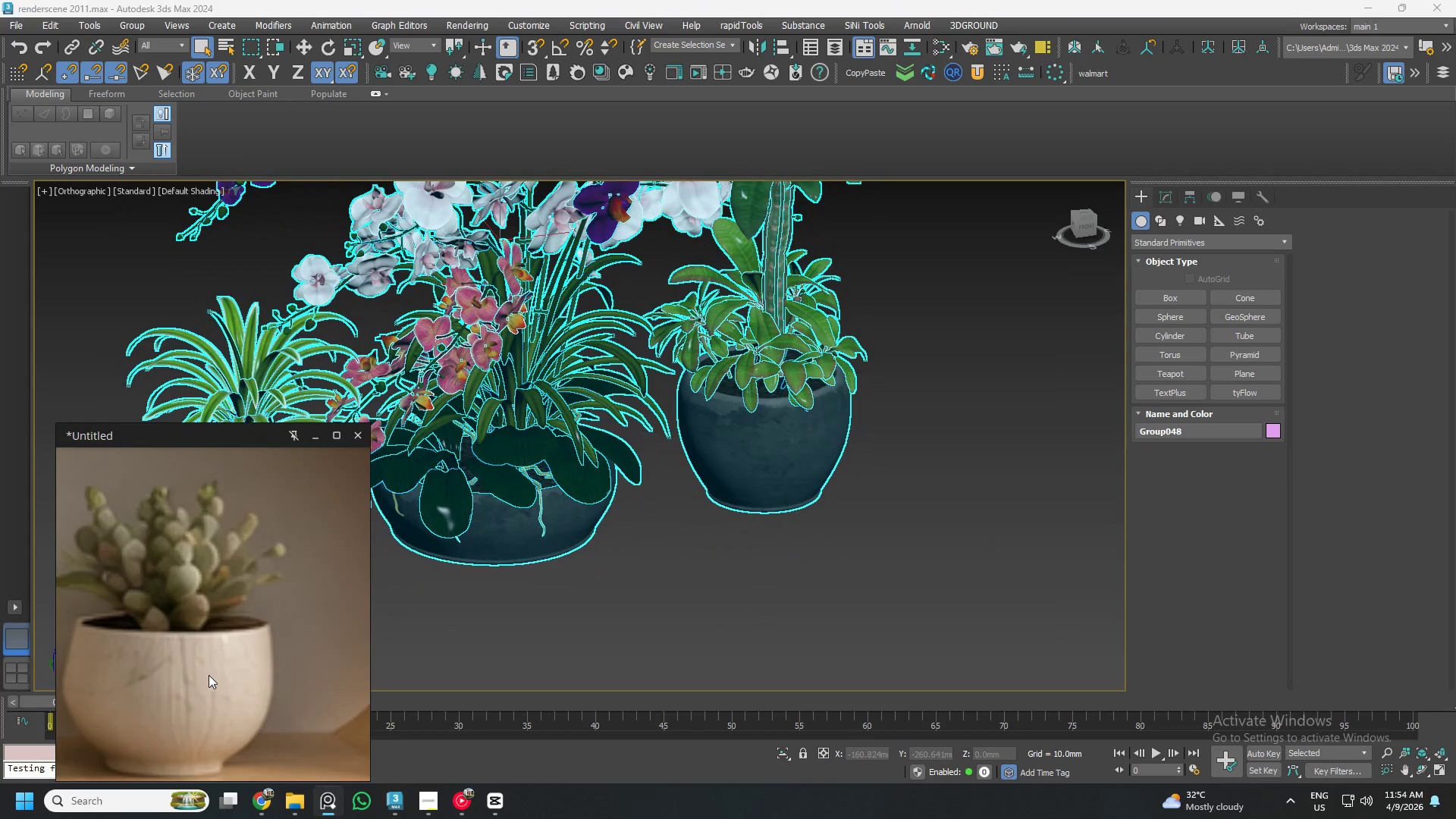 
scroll: coordinate [172, 663], scroll_direction: down, amount: 6.0
 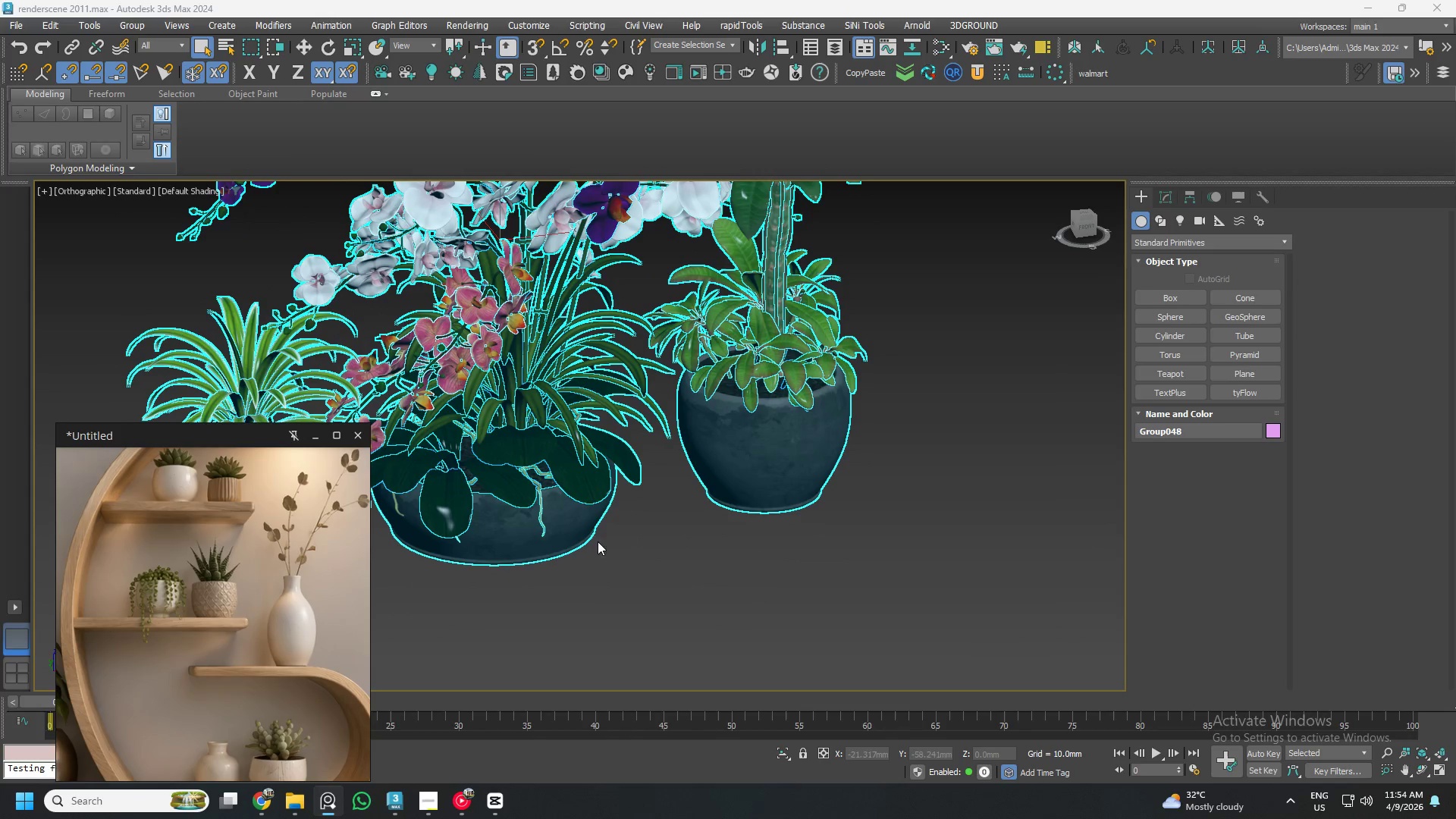 
hold_key(key=AltLeft, duration=0.72)
 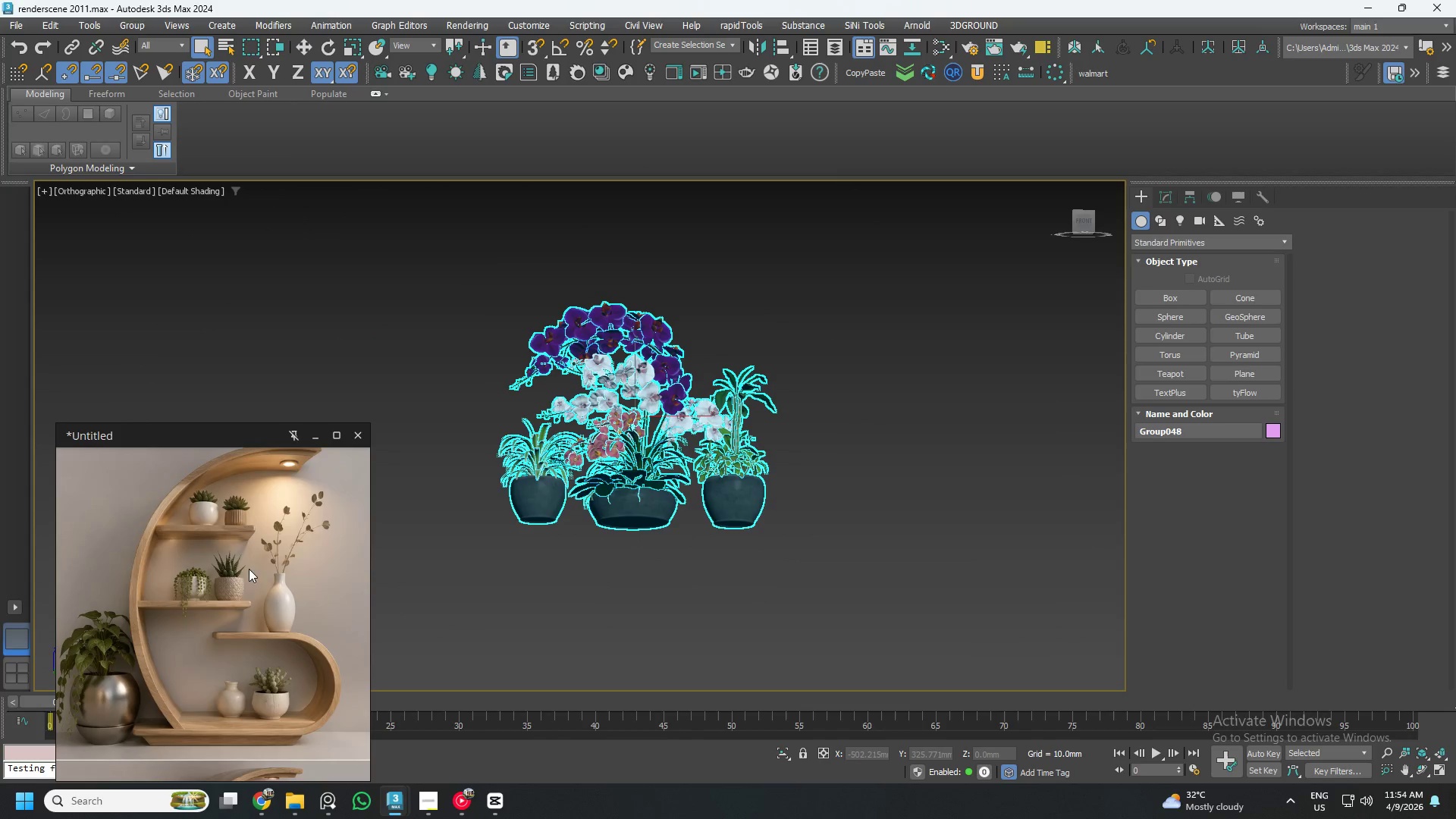 
scroll: coordinate [705, 505], scroll_direction: down, amount: 3.0
 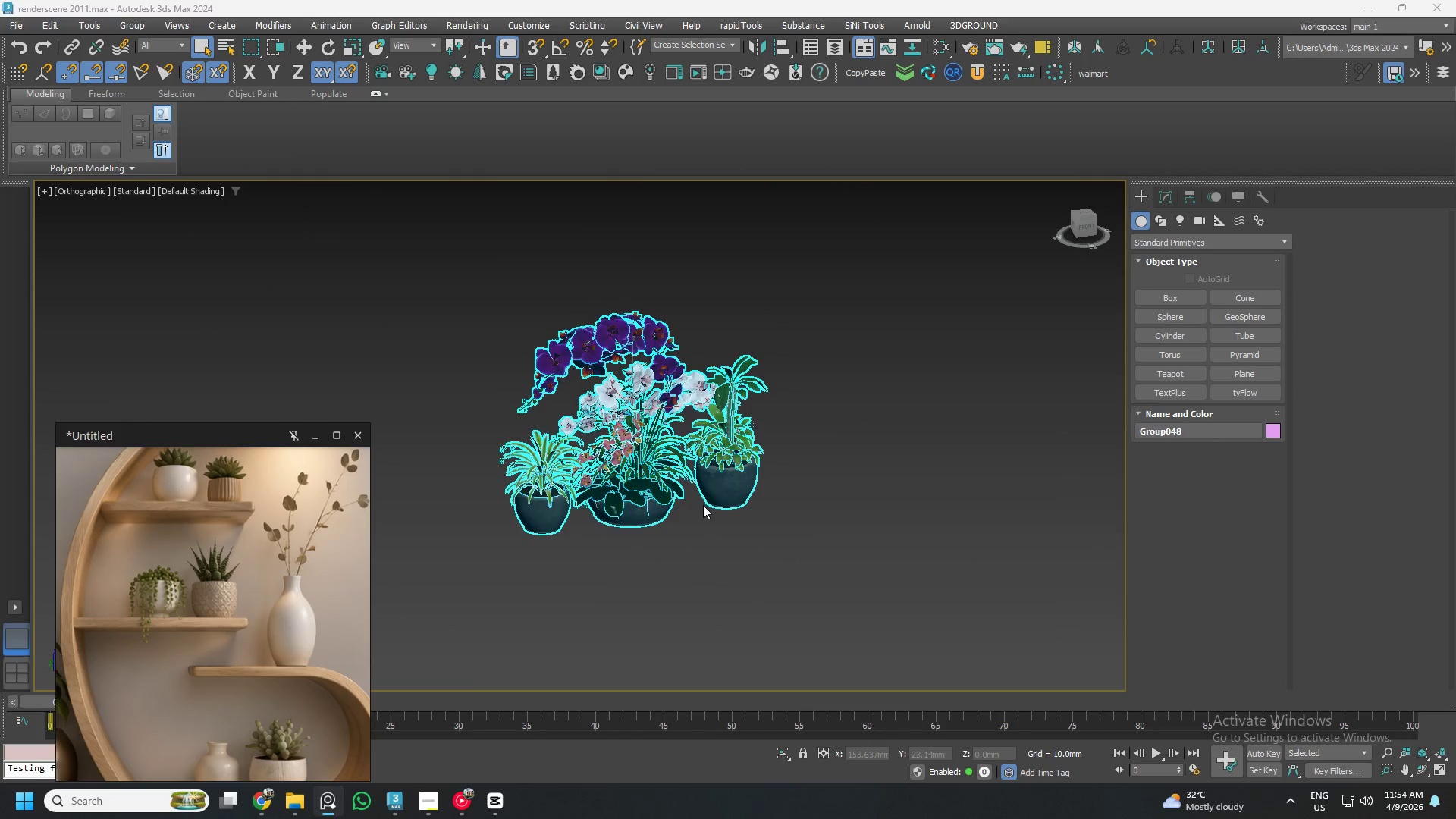 
hold_key(key=AltLeft, duration=1.94)
scroll: coordinate [256, 569], scroll_direction: down, amount: 2.0
 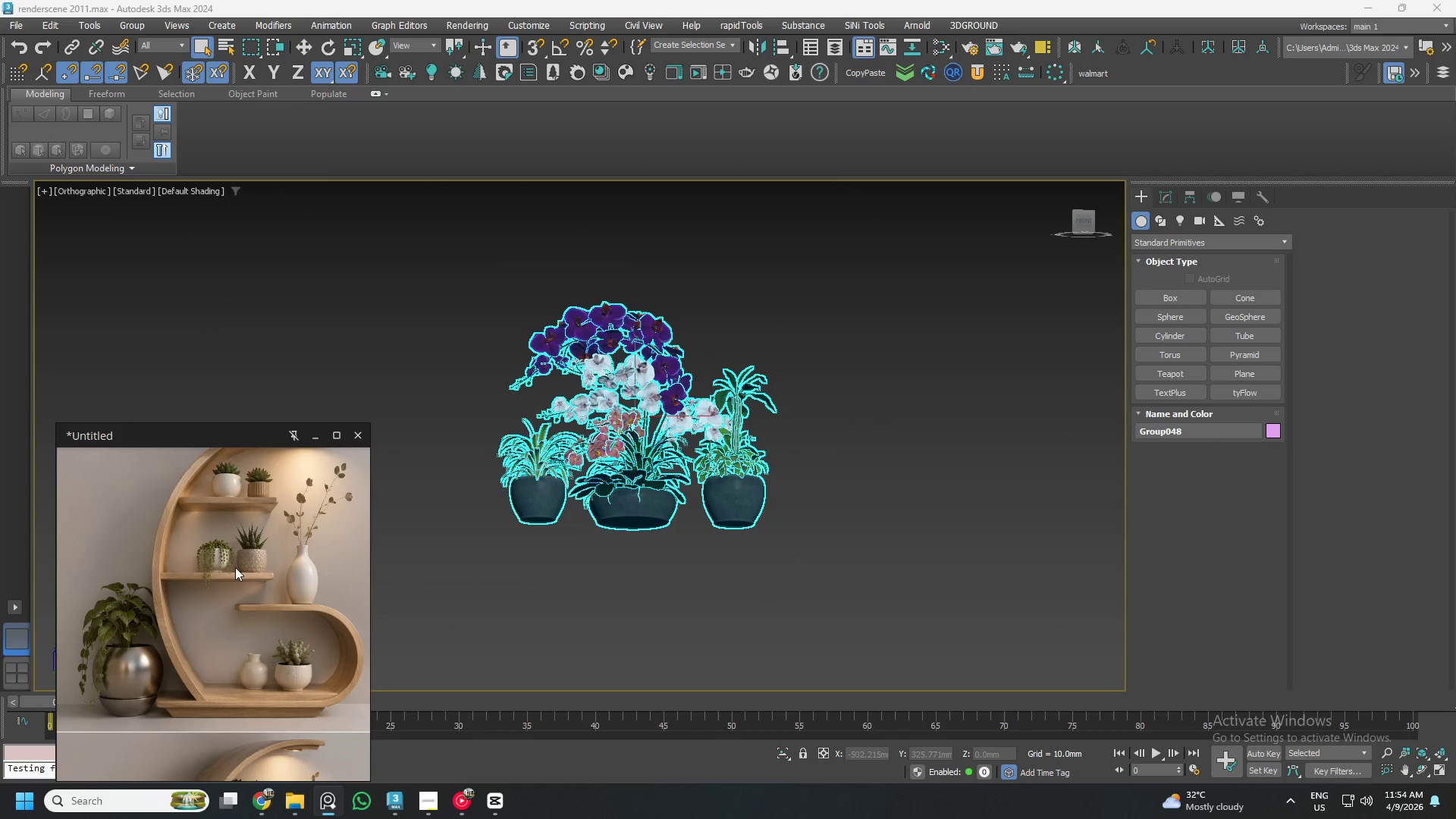 
hold_key(key=AltLeft, duration=1.28)
 